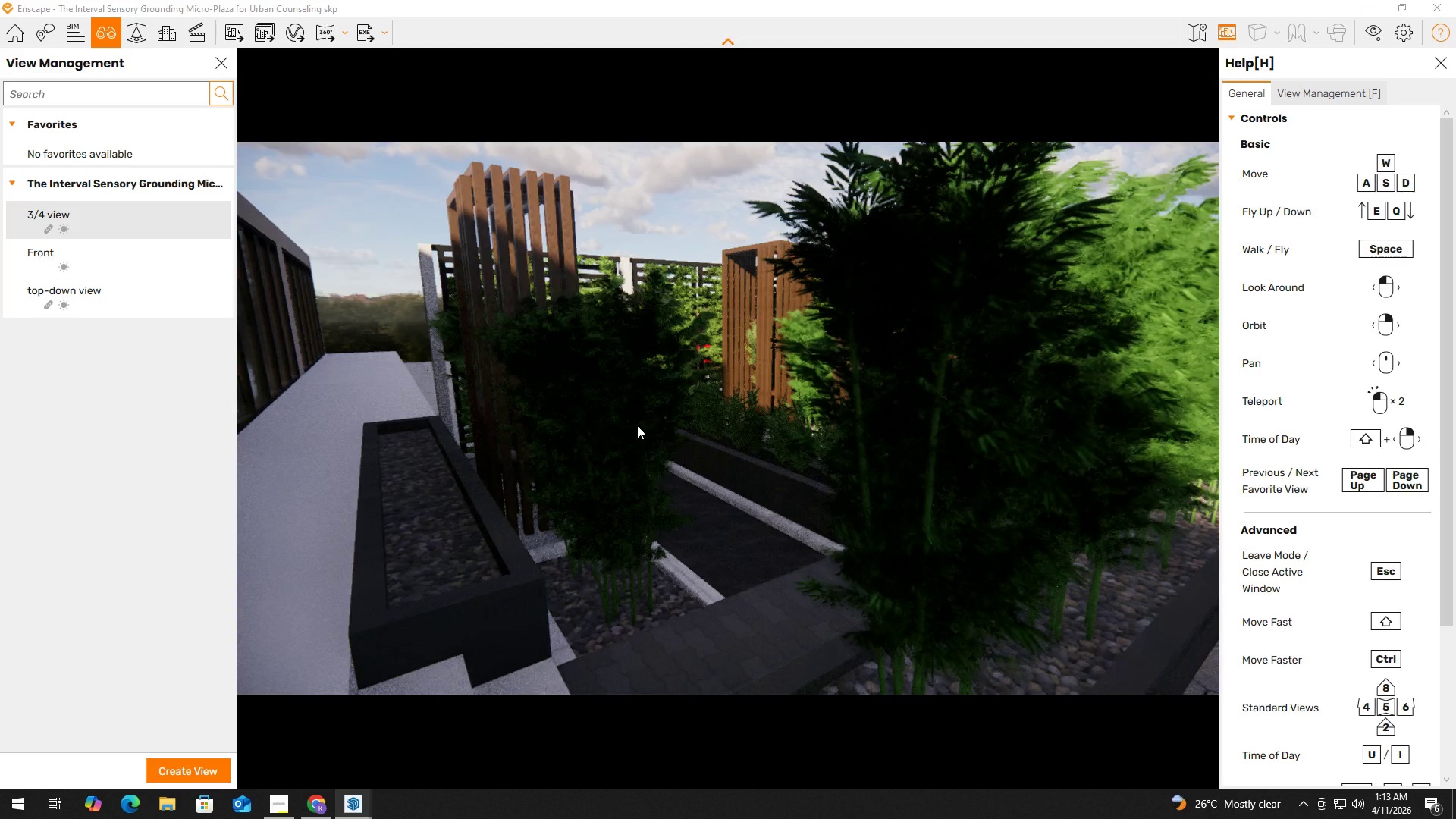 
key(Alt+Tab)
 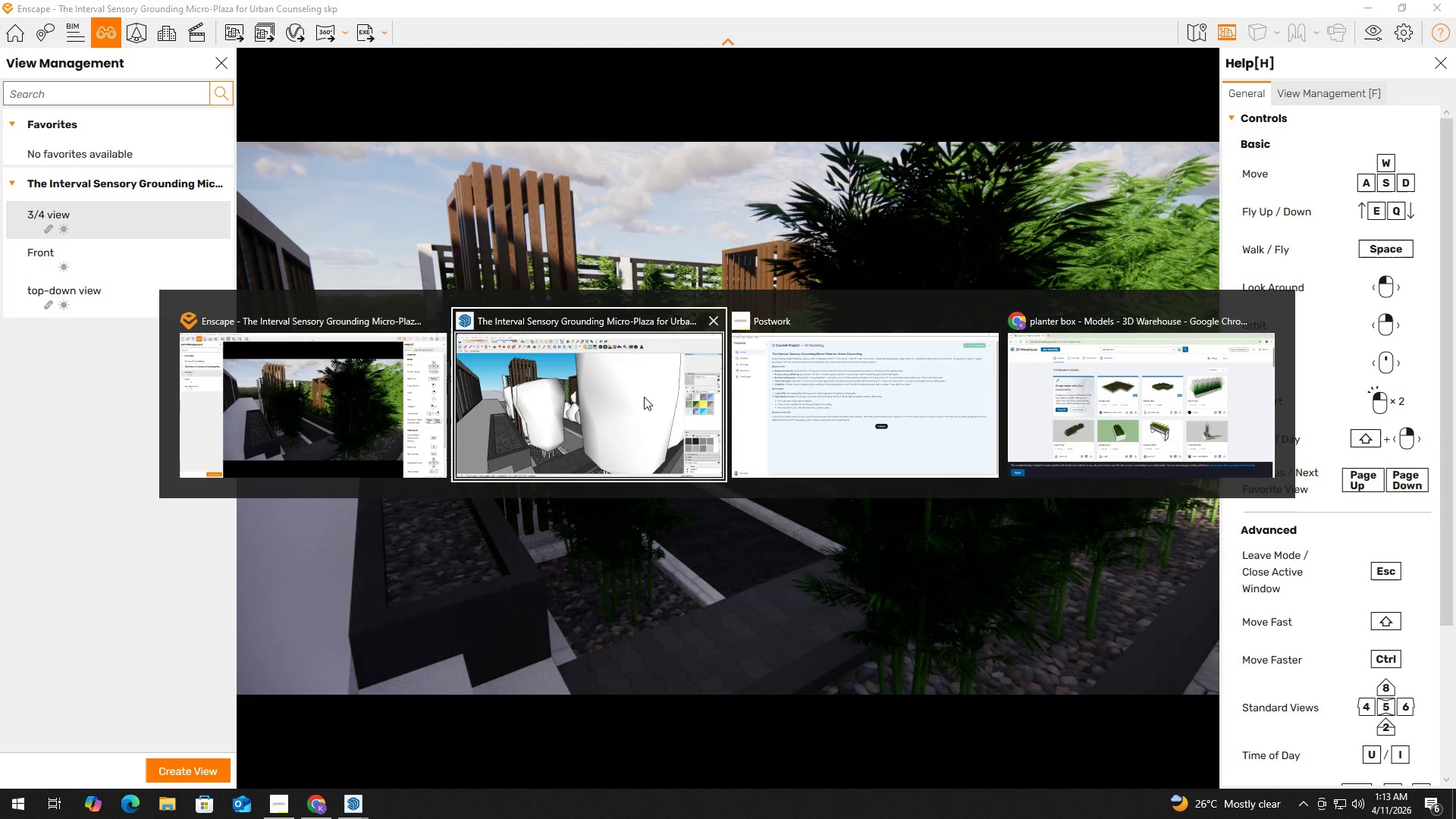 
left_click([641, 397])
 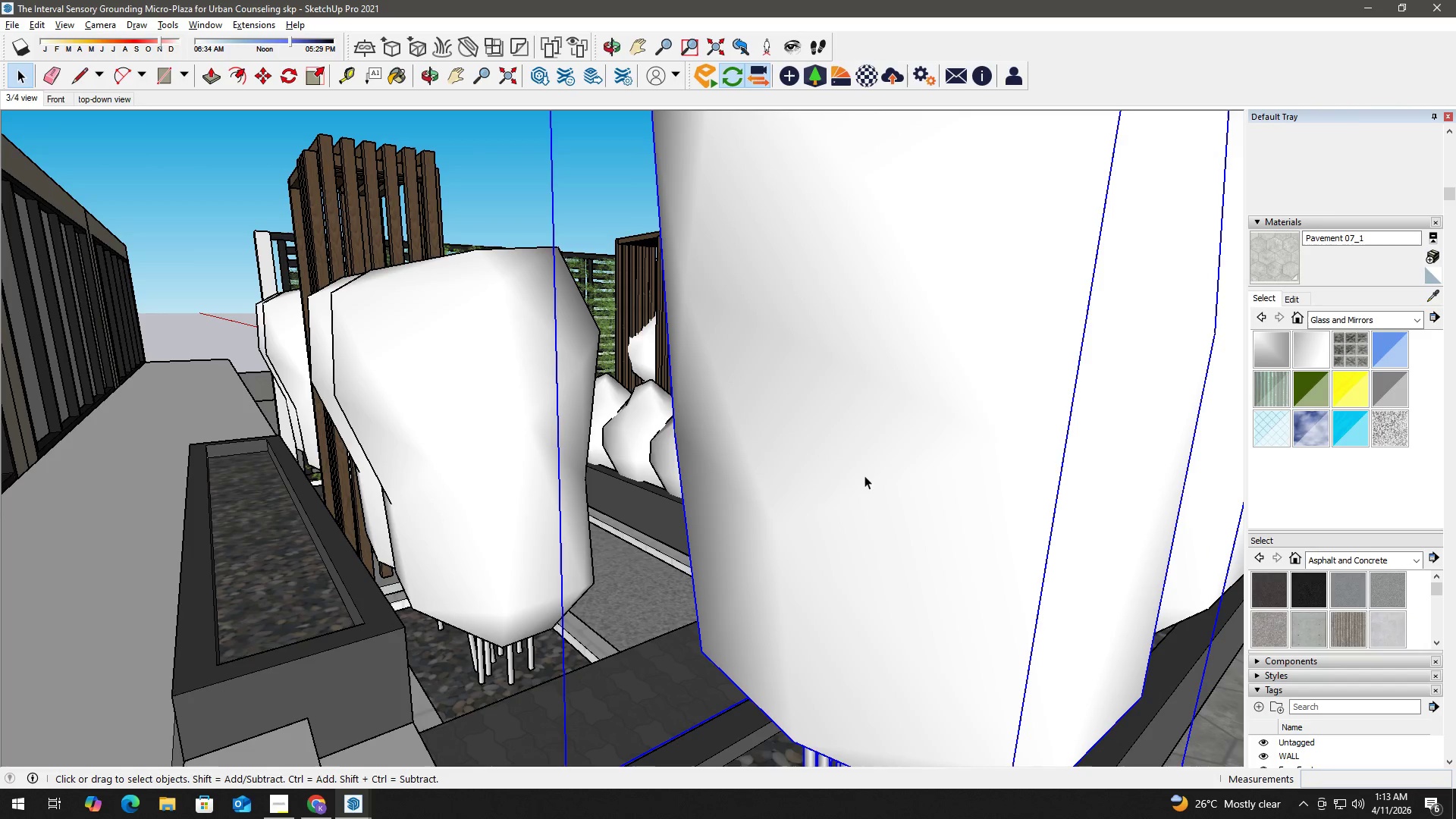 
scroll: coordinate [897, 482], scroll_direction: down, amount: 9.0
 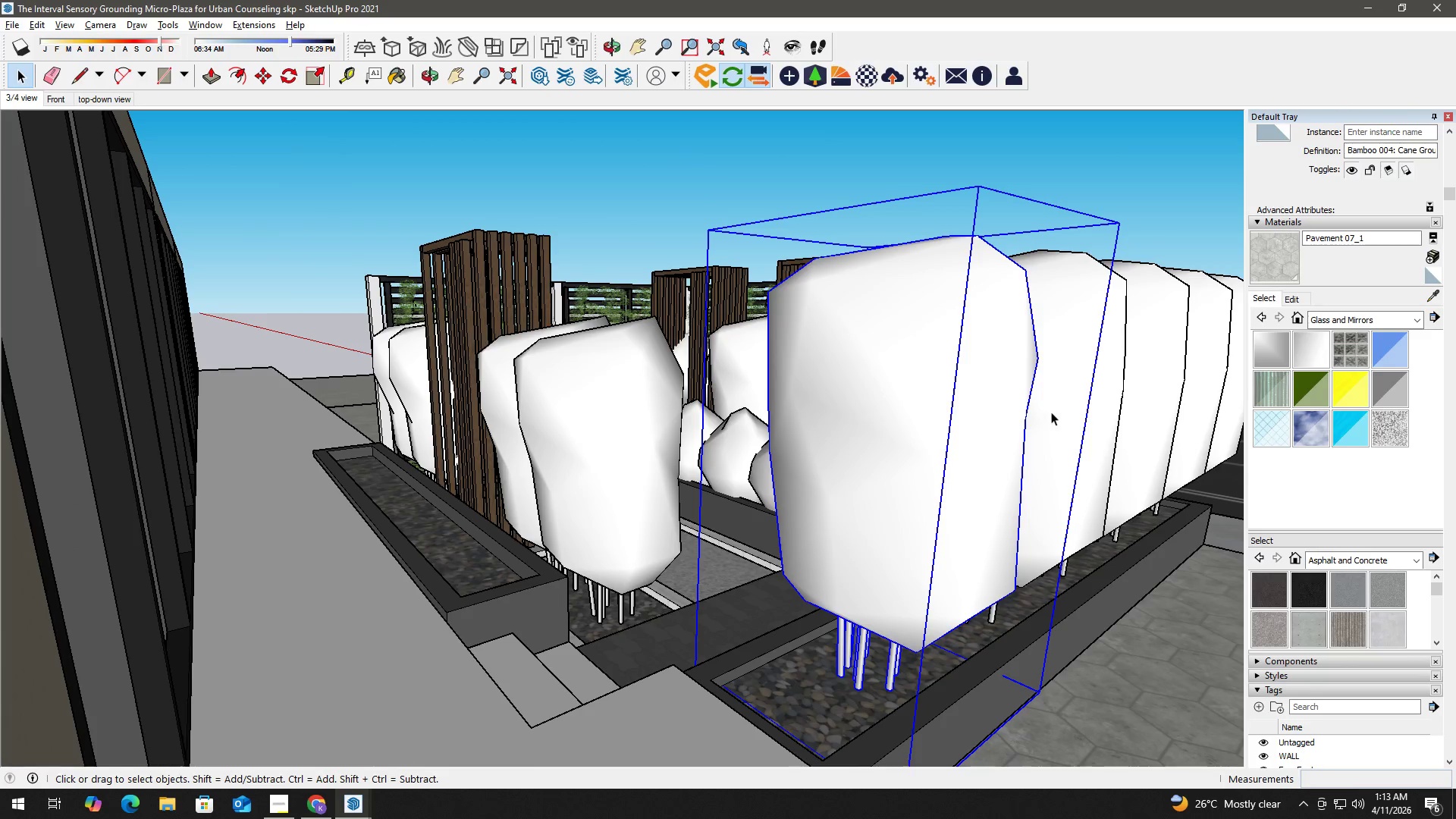 
key(Delete)
 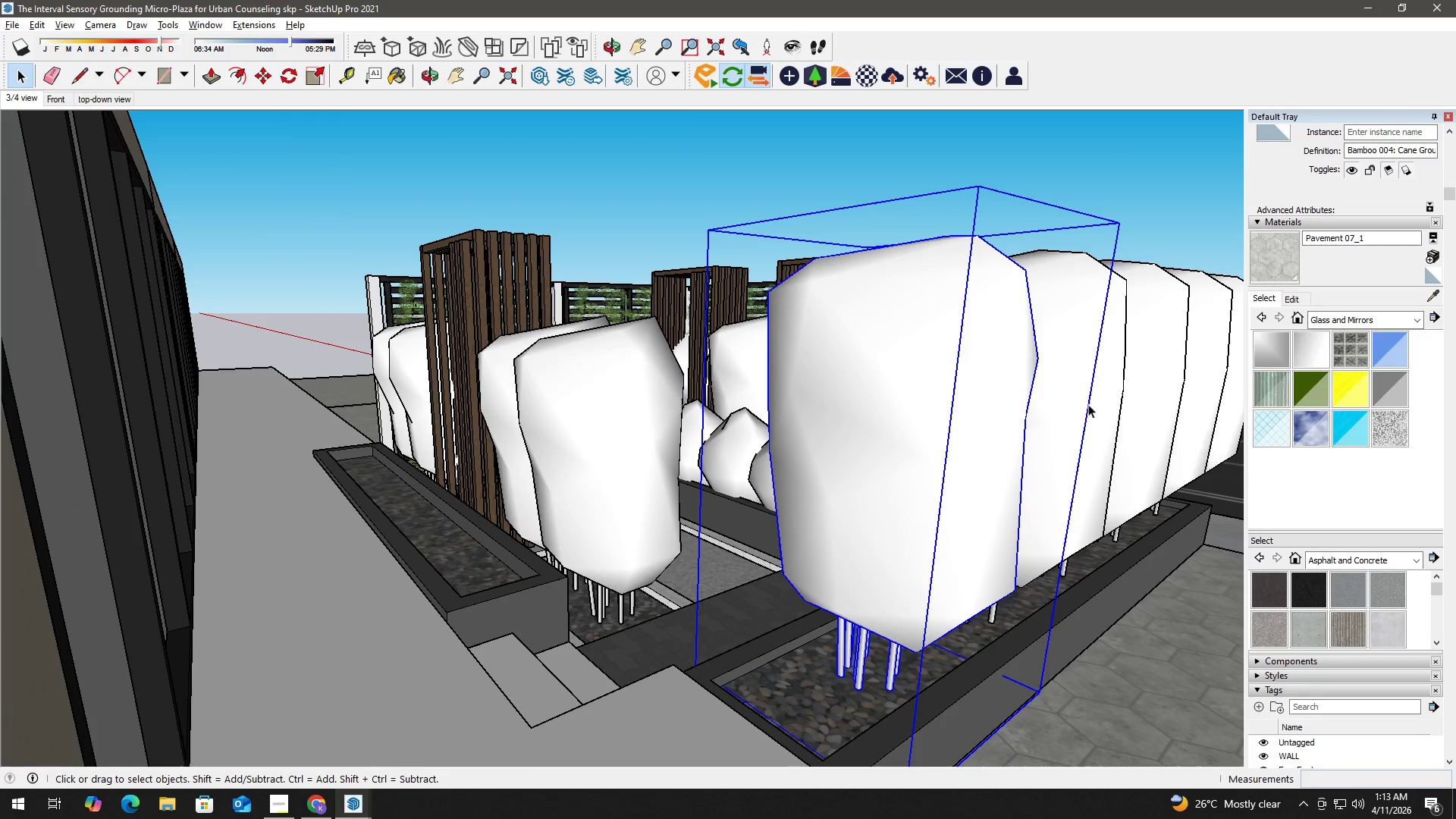 
left_click([1089, 403])
 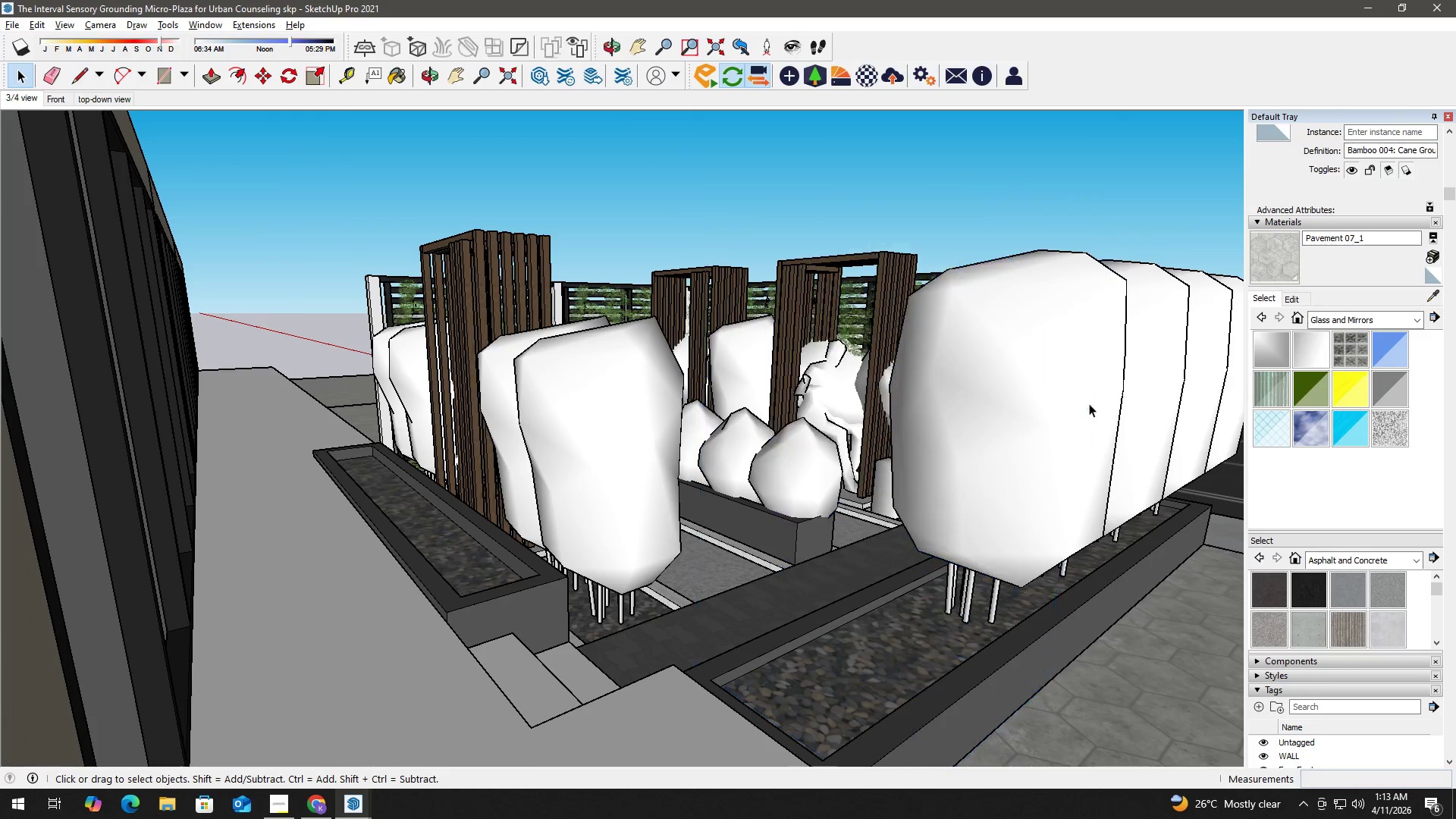 
key(Delete)
 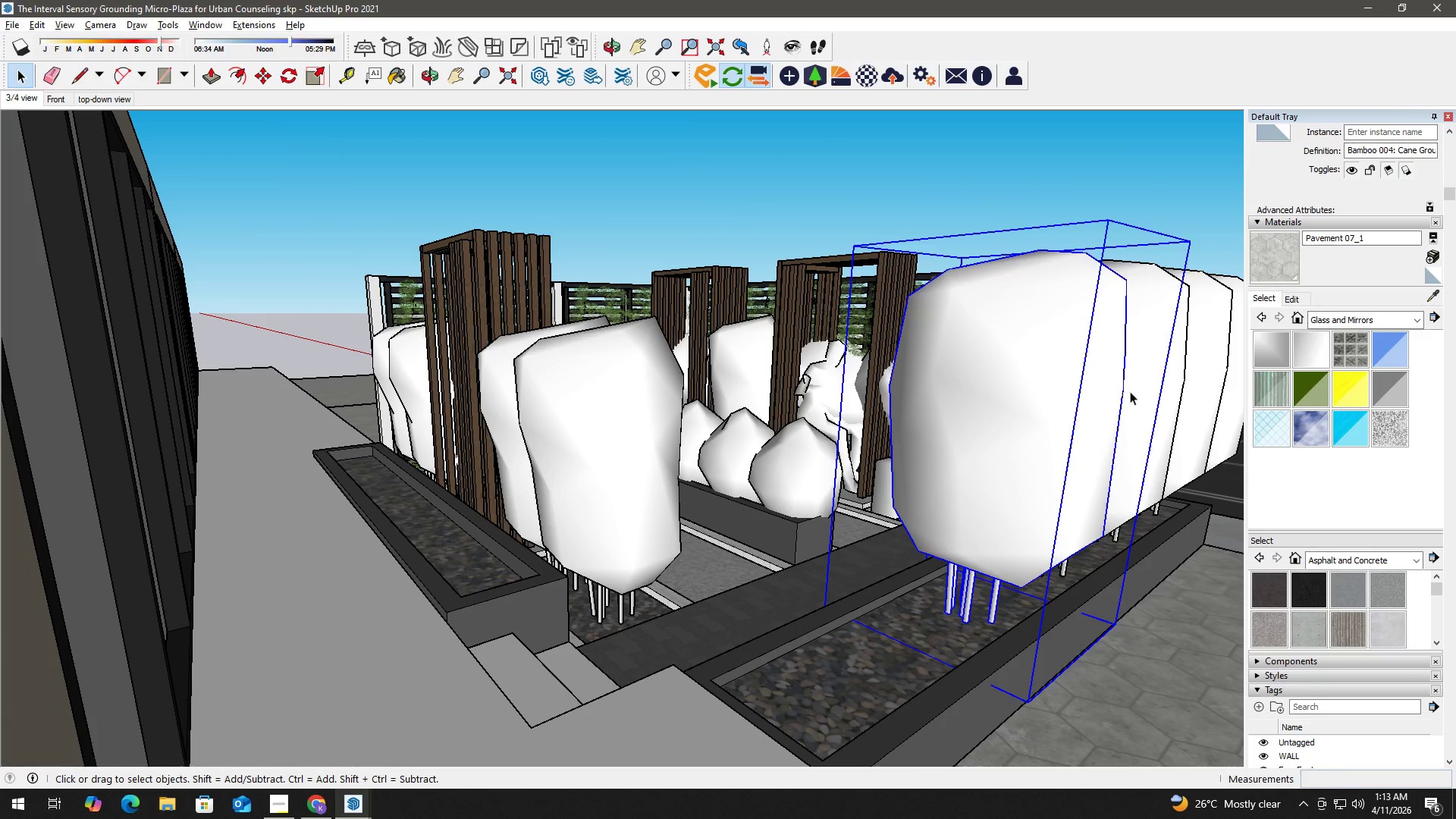 
double_click([1141, 385])
 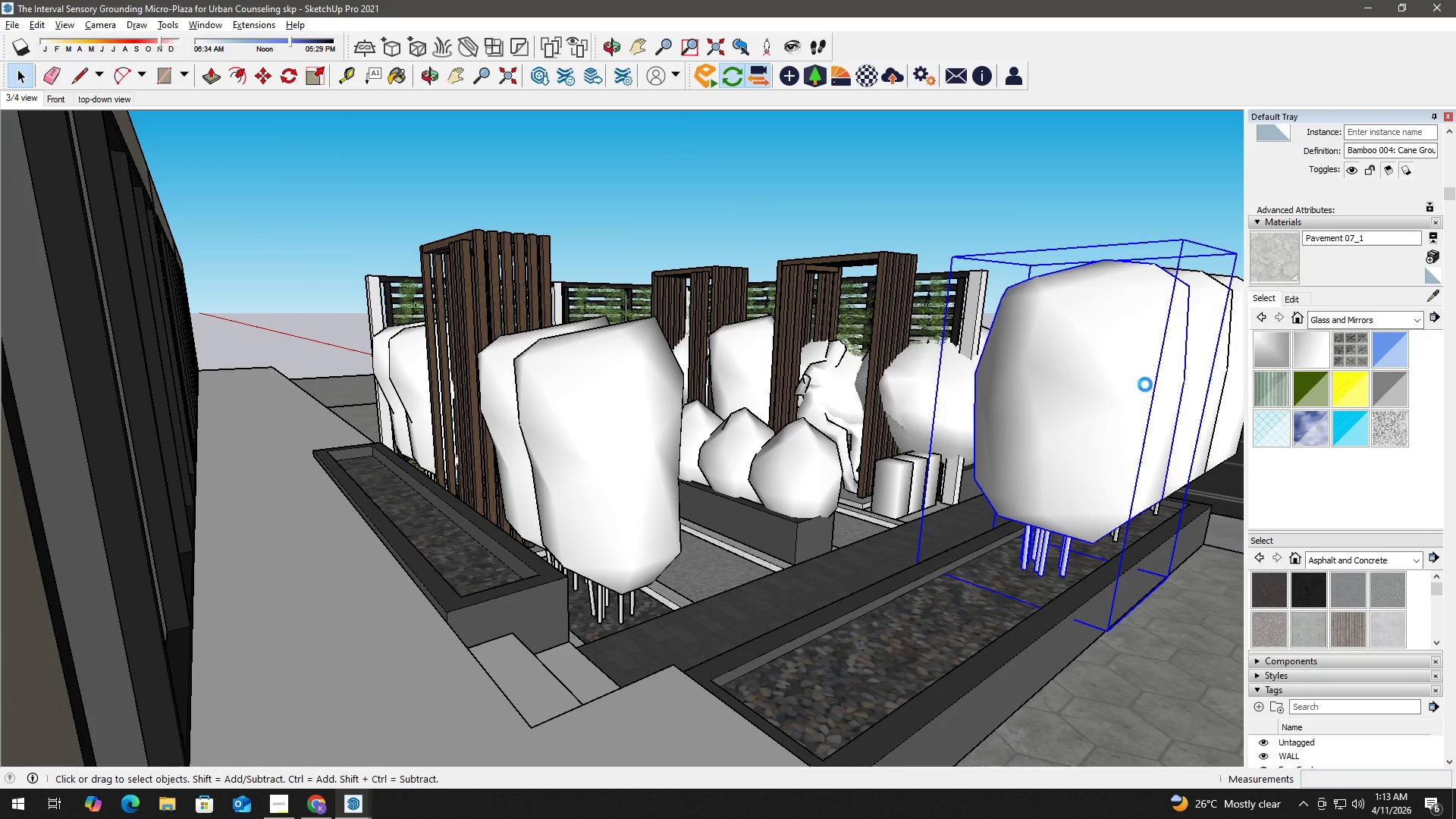 
key(Delete)
 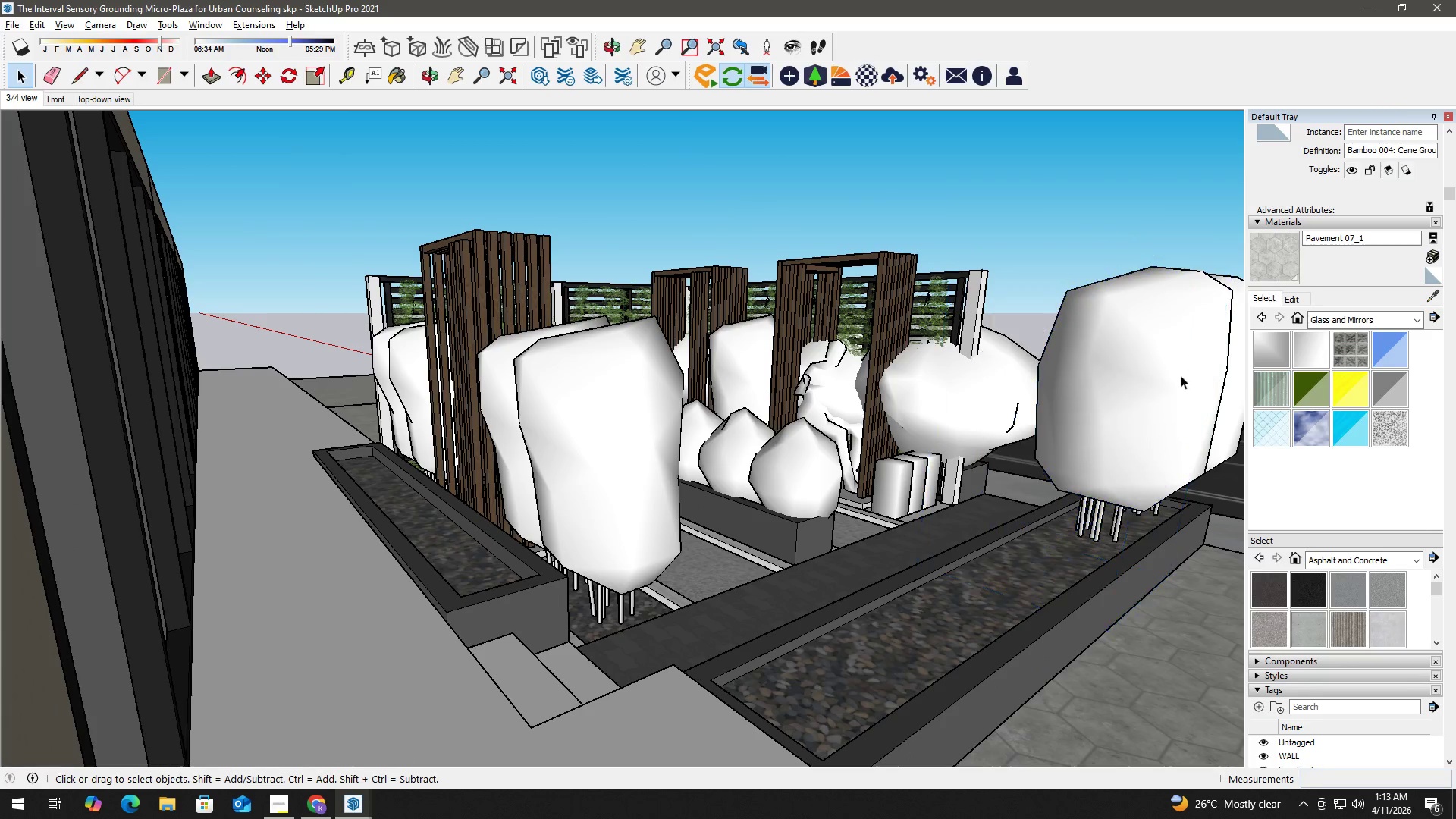 
triple_click([1189, 375])
 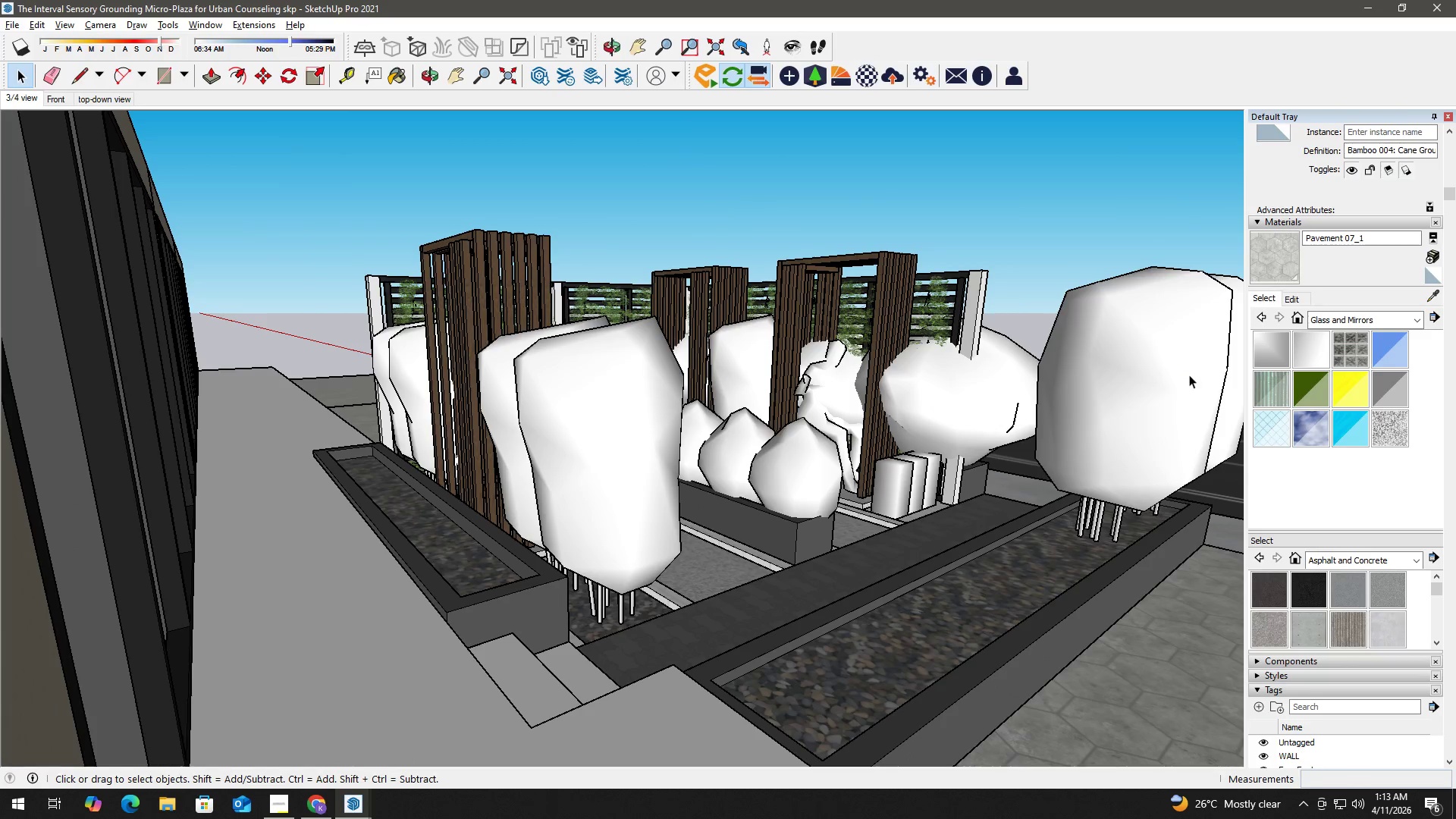 
key(Delete)
 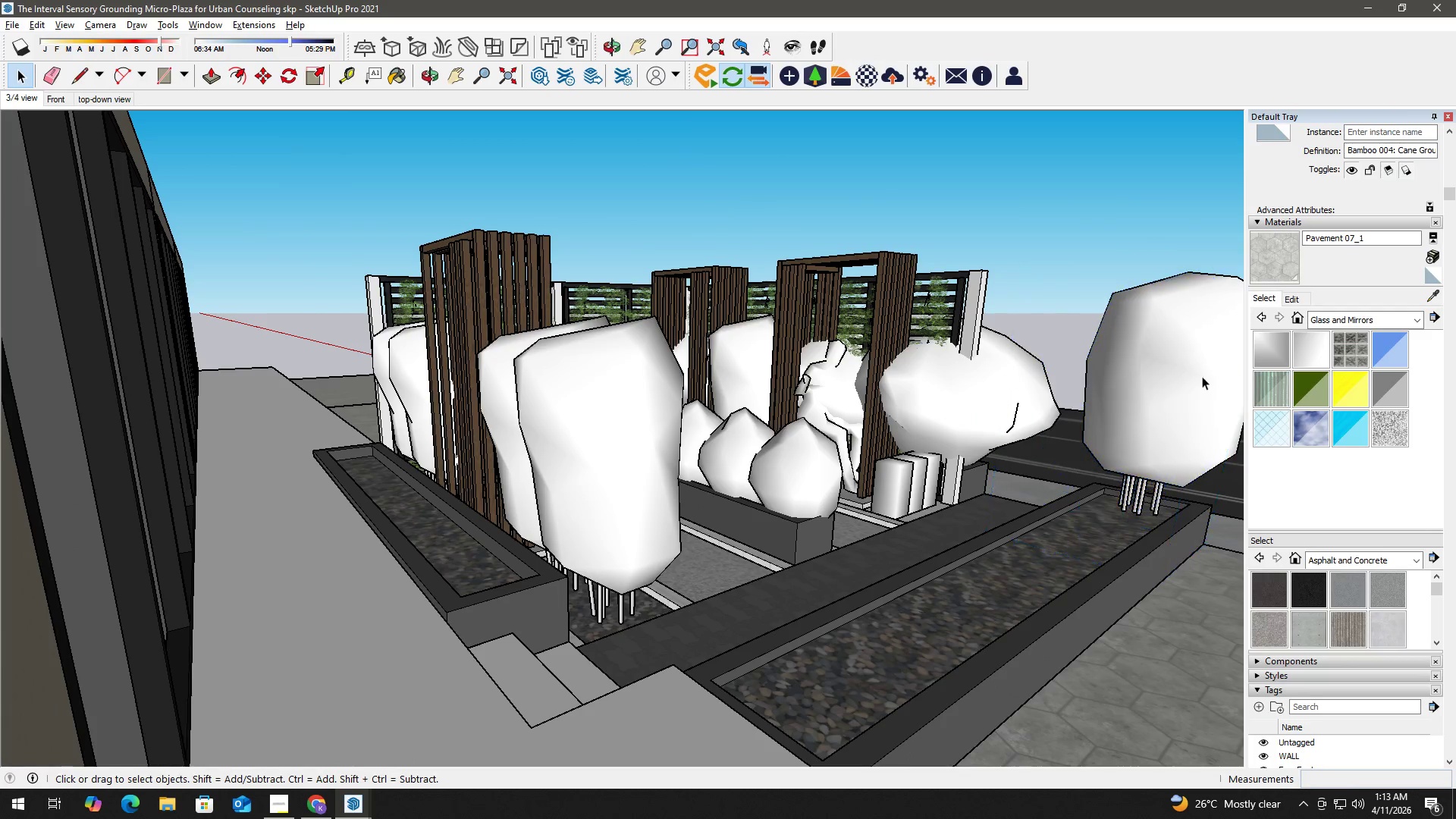 
triple_click([1212, 376])
 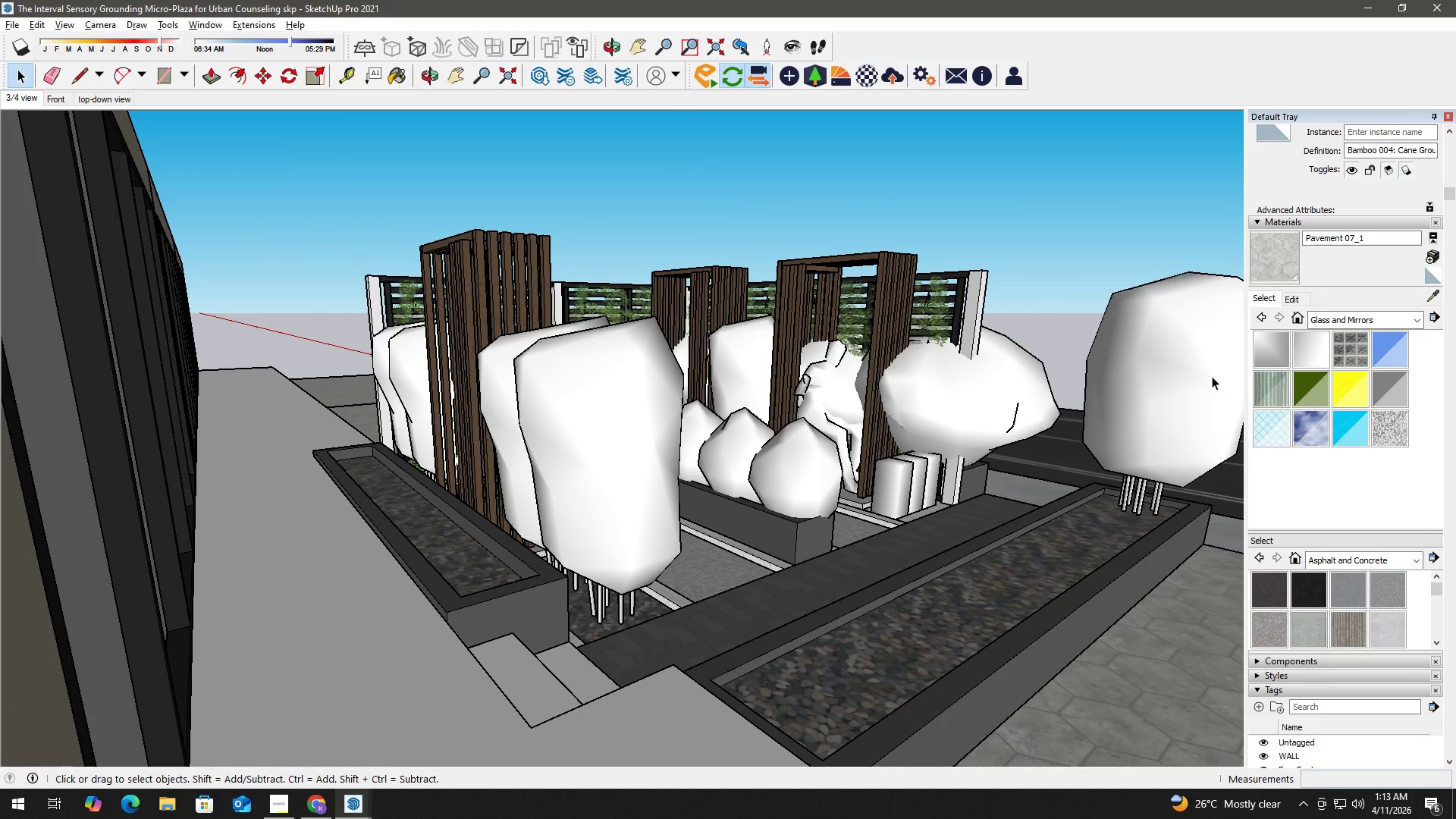 
key(Delete)
 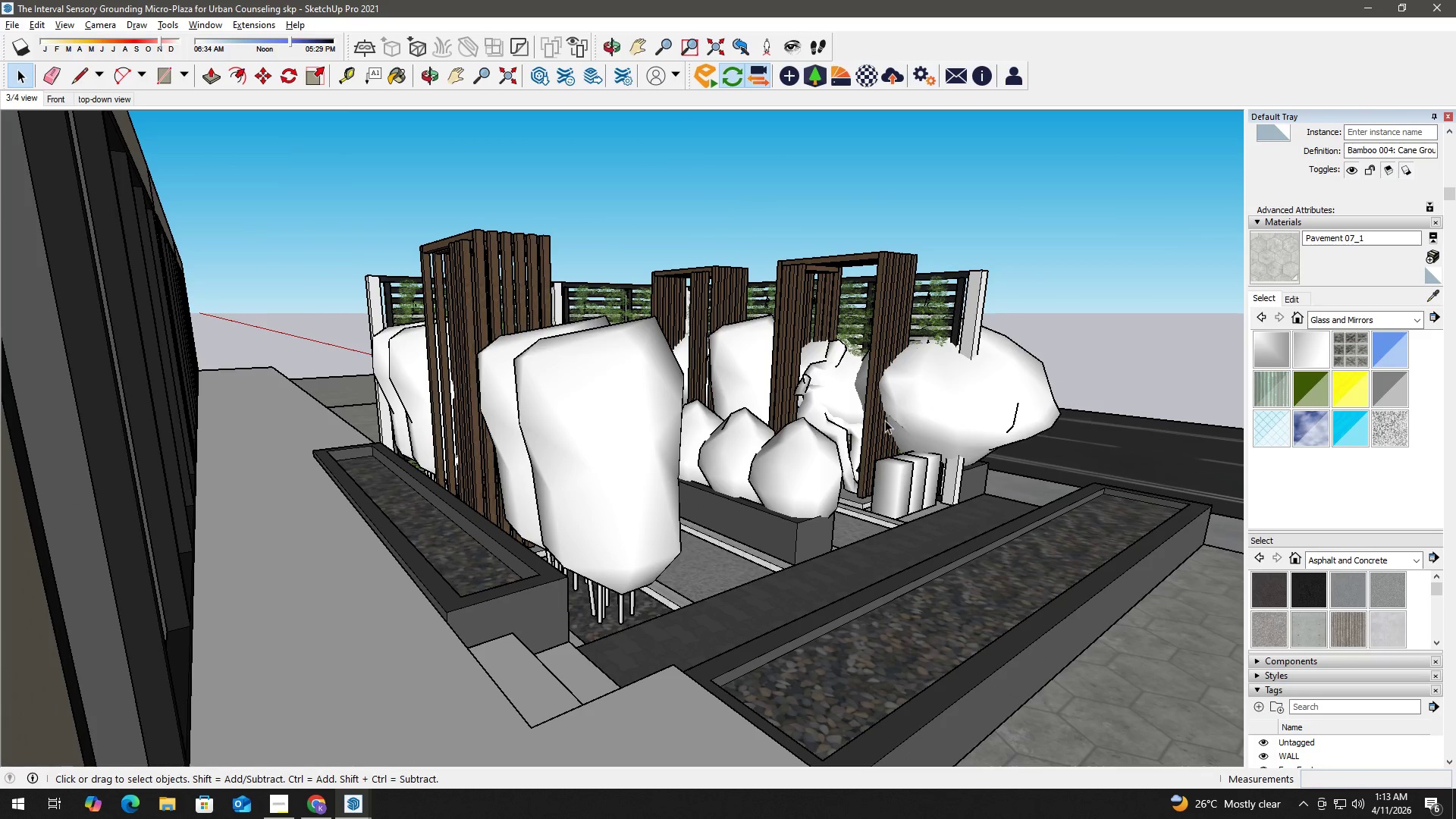 
left_click([812, 463])
 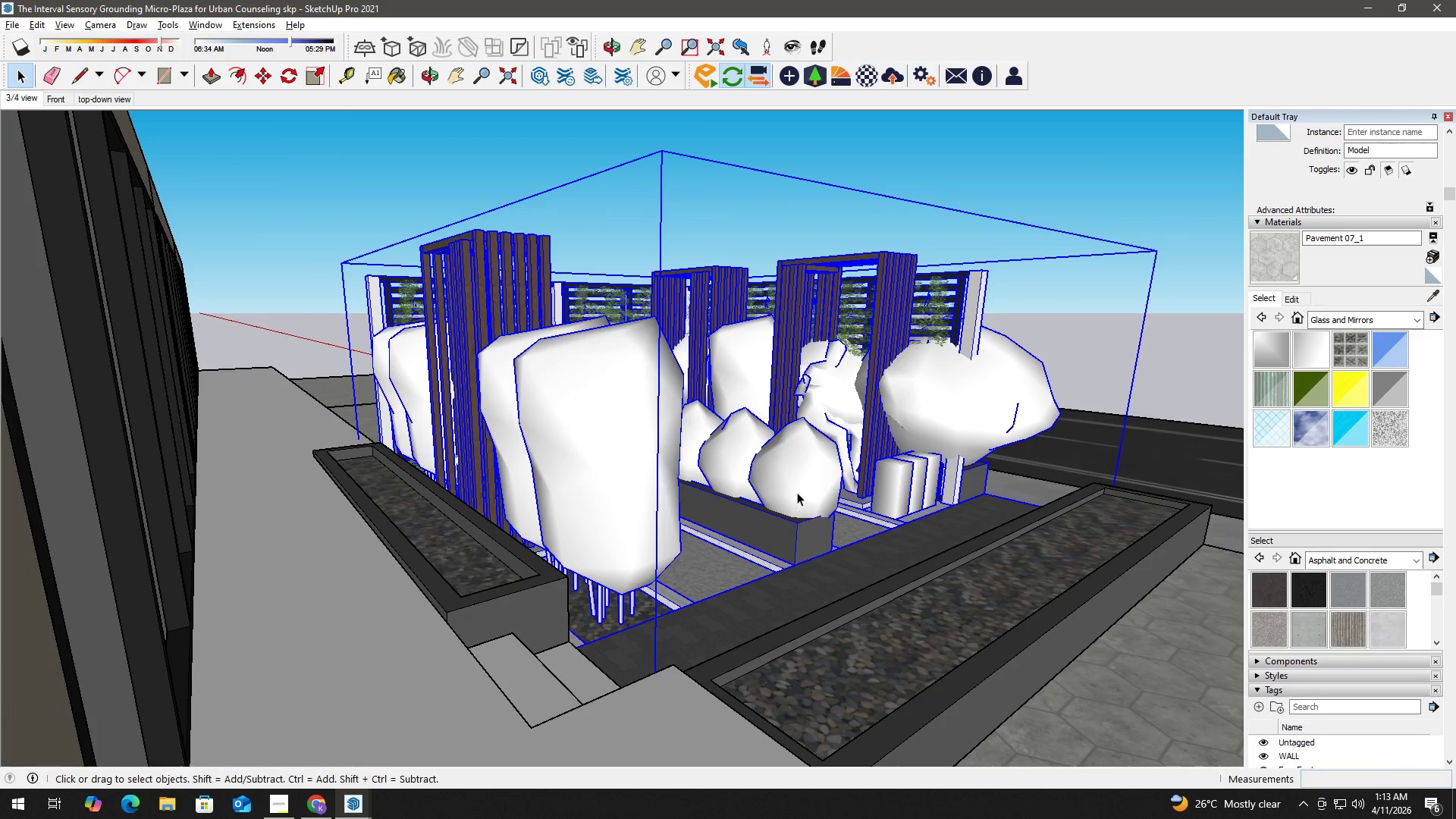 
double_click([800, 474])
 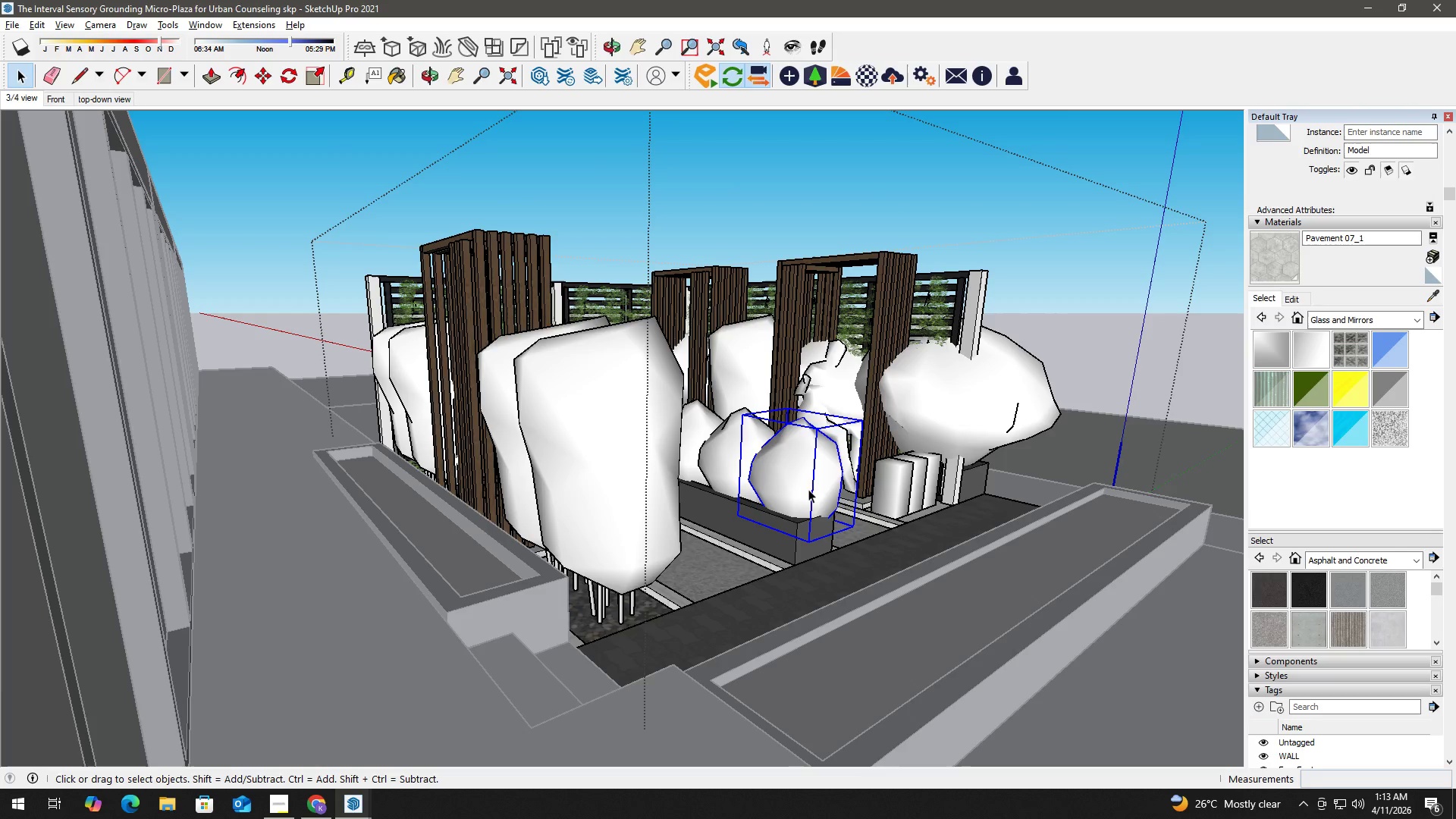 
key(Control+ControlLeft)
 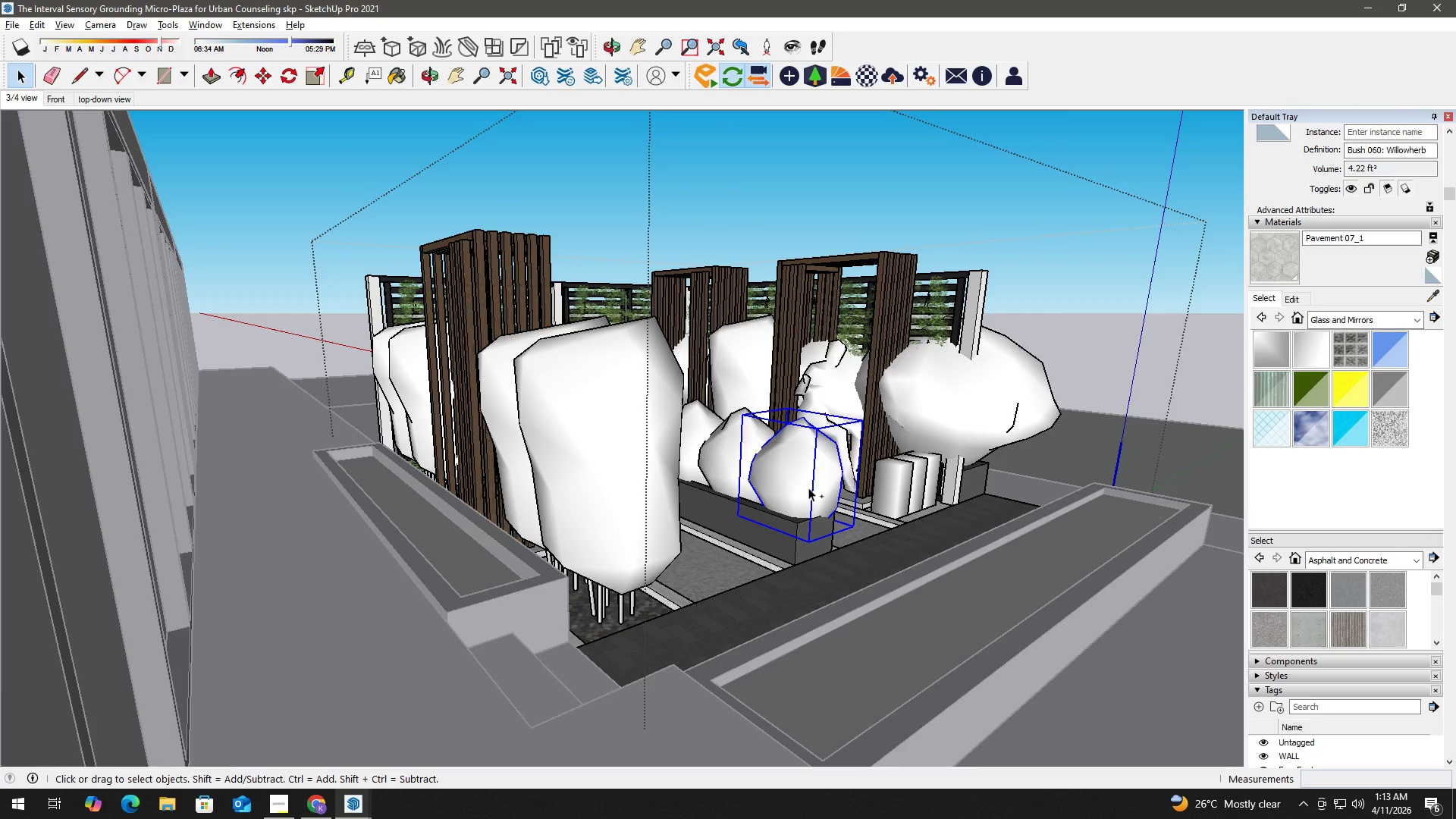 
key(Control+C)
 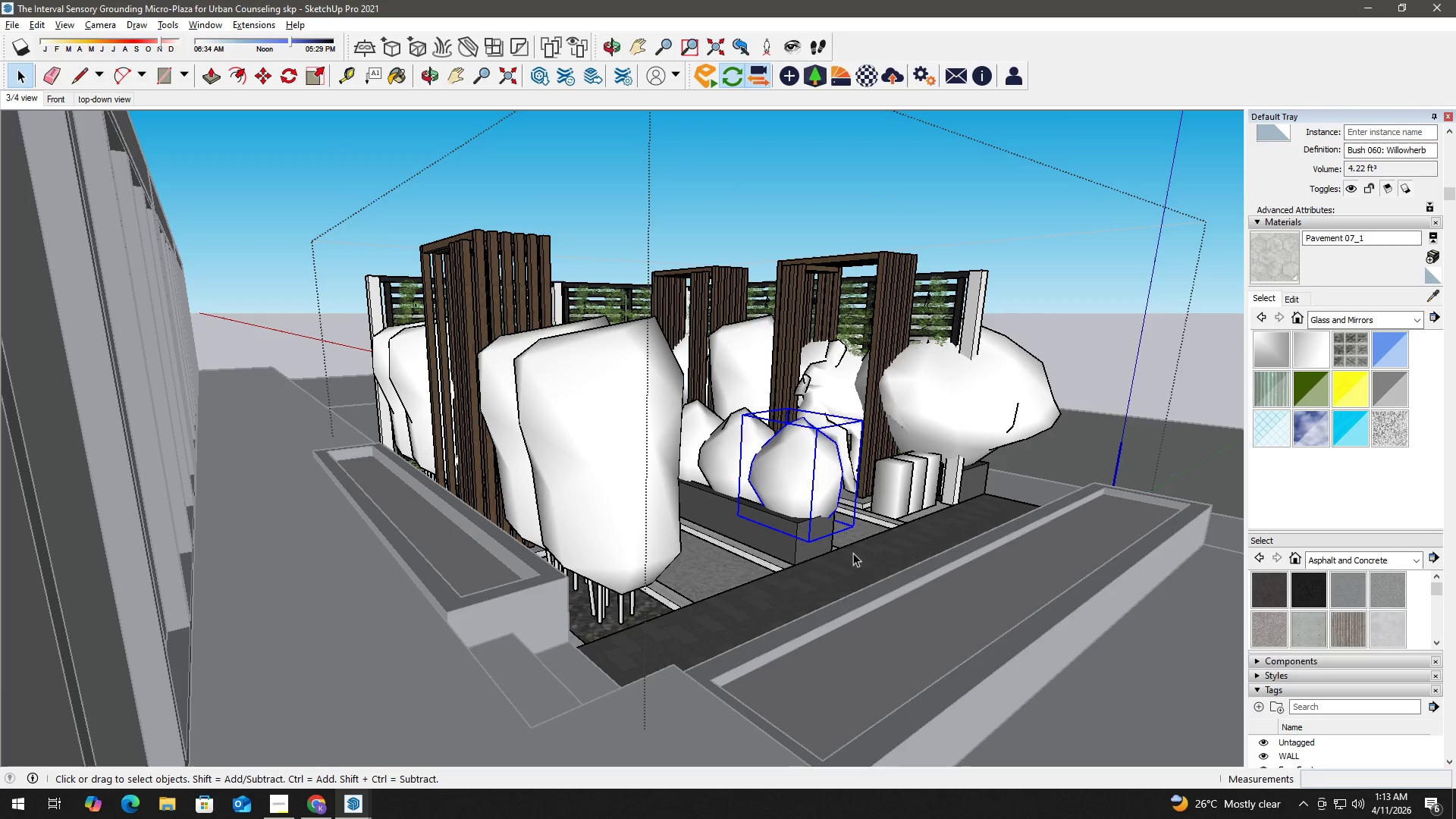 
key(Escape)
 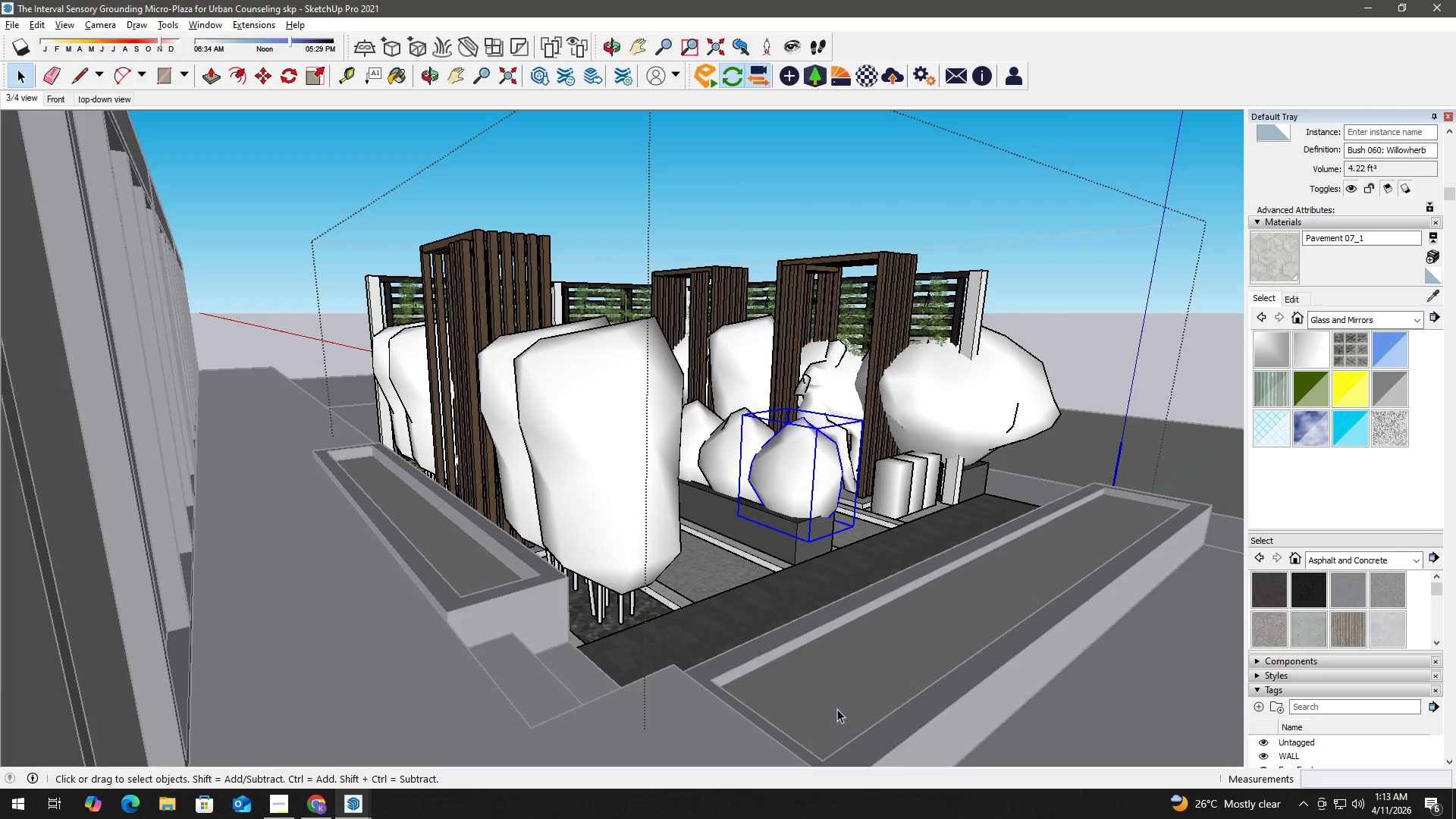 
left_click([837, 702])
 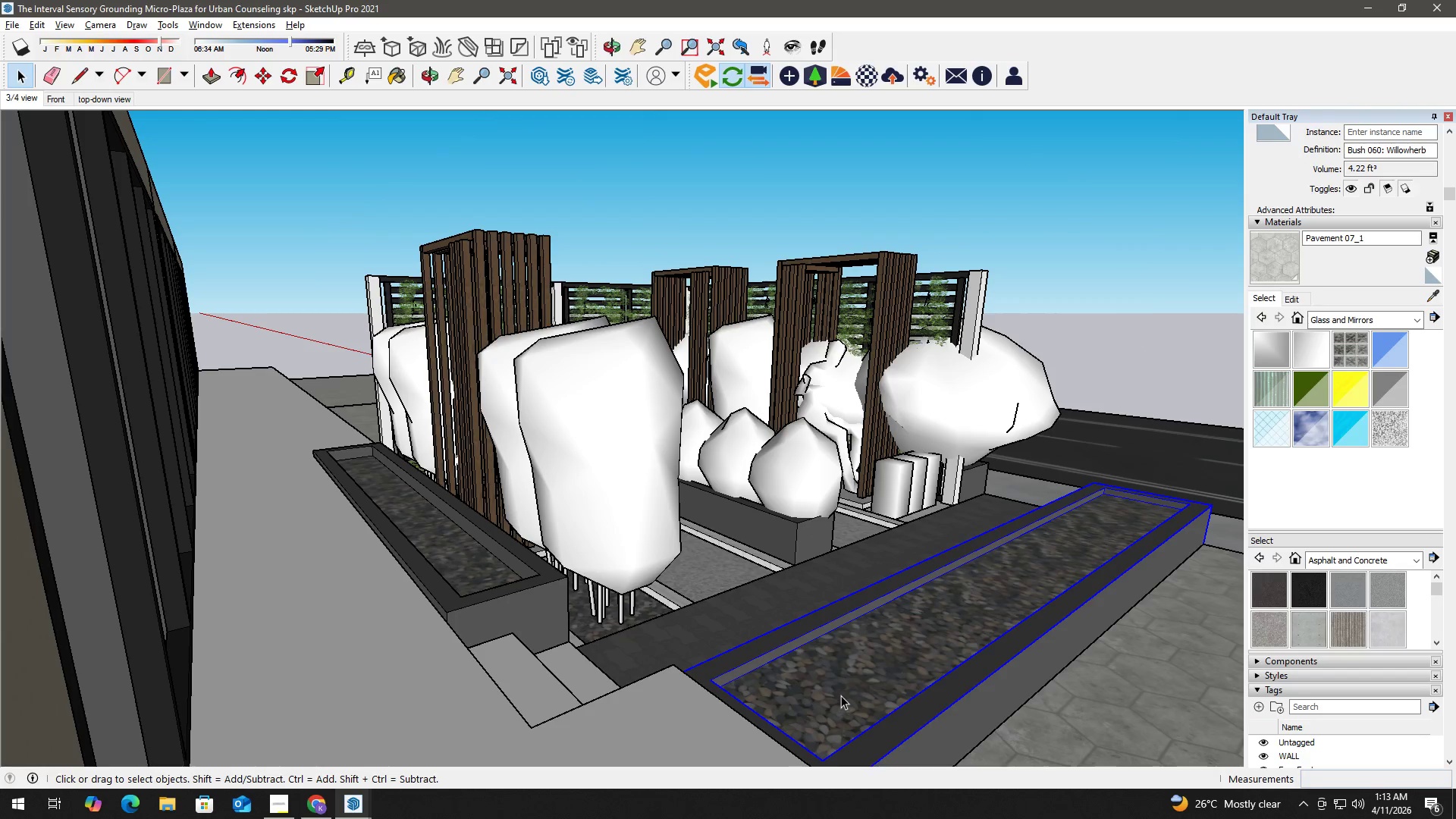 
key(Control+ControlLeft)
 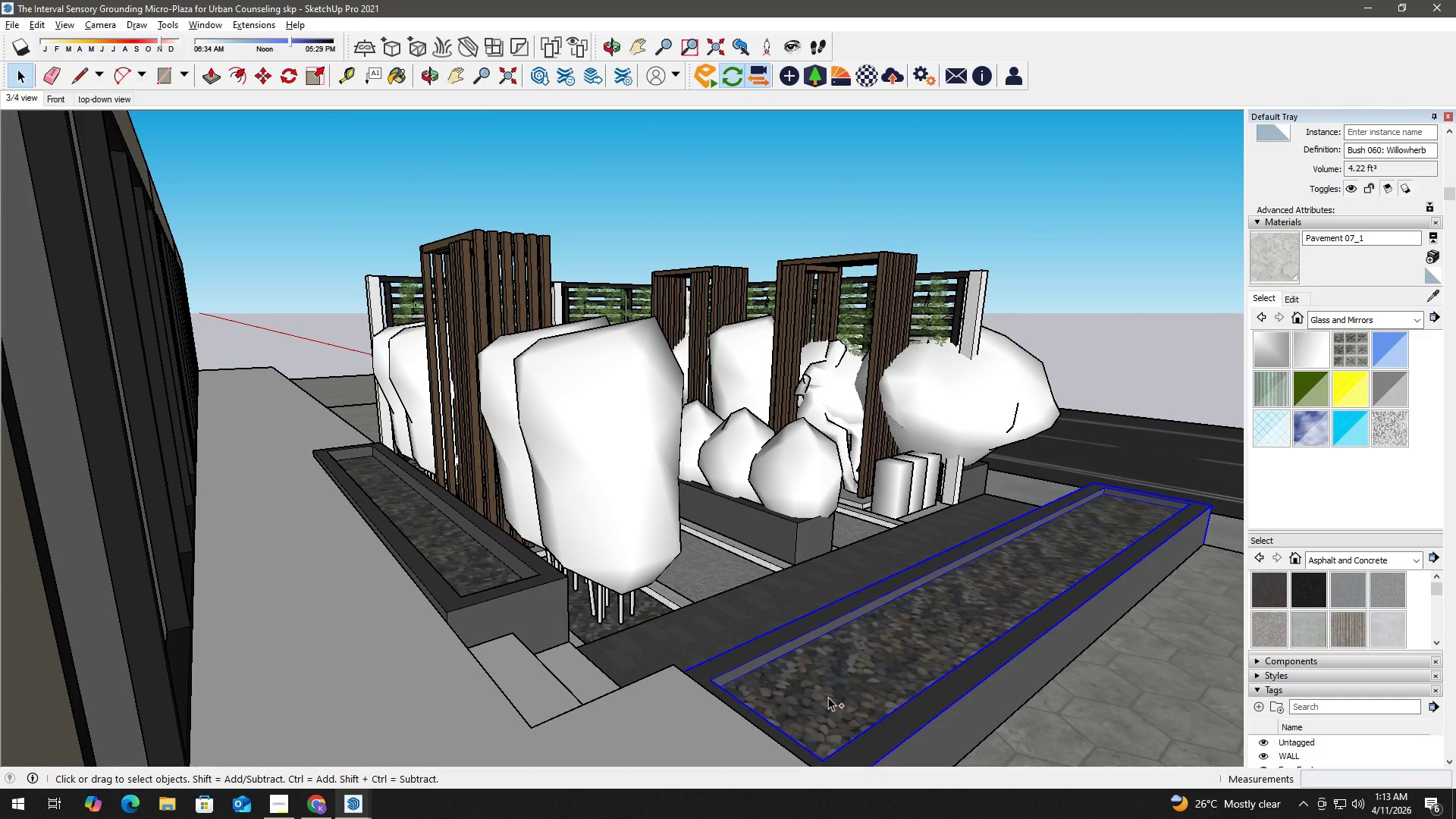 
key(Control+V)
 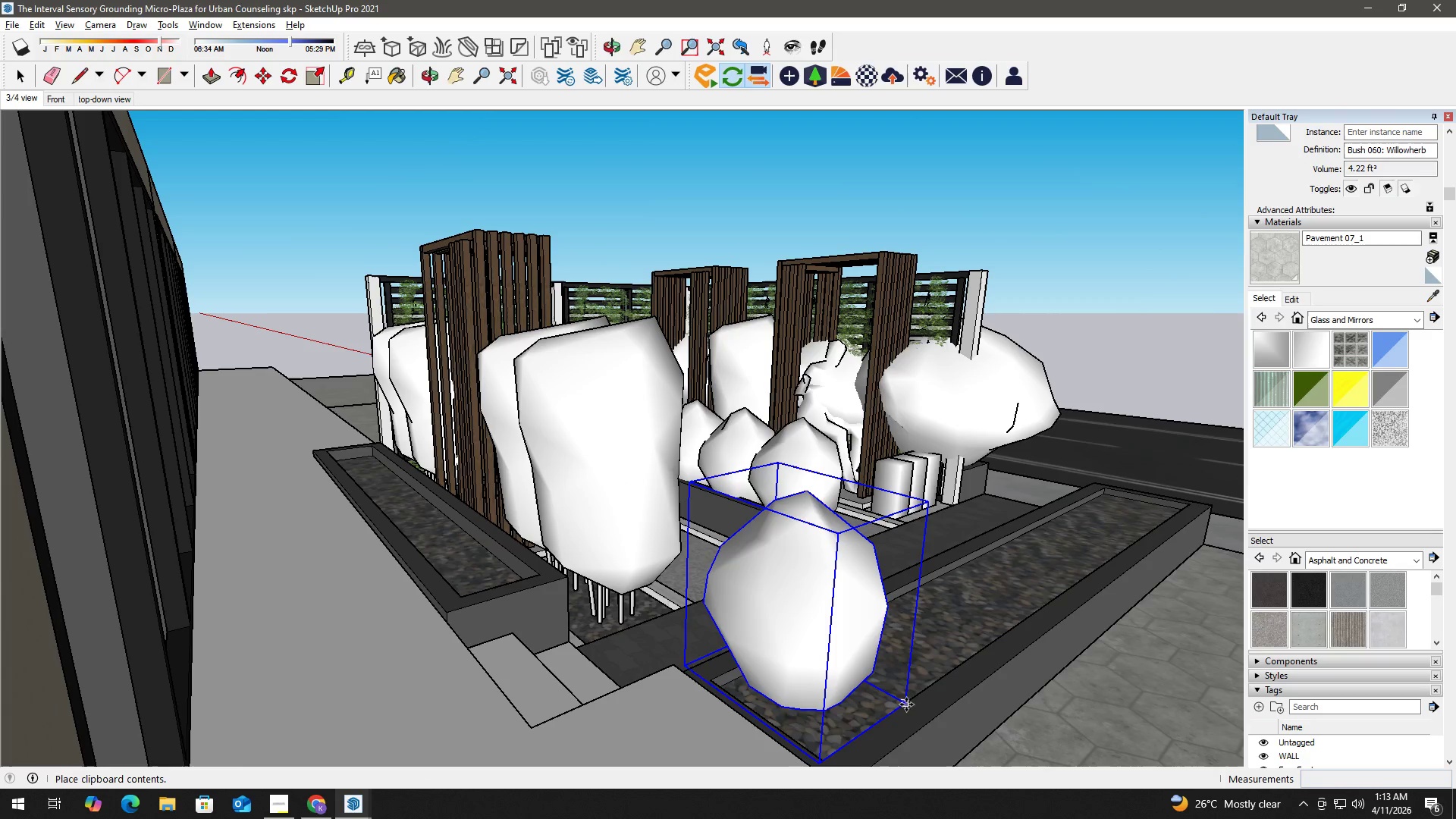 
left_click([906, 704])
 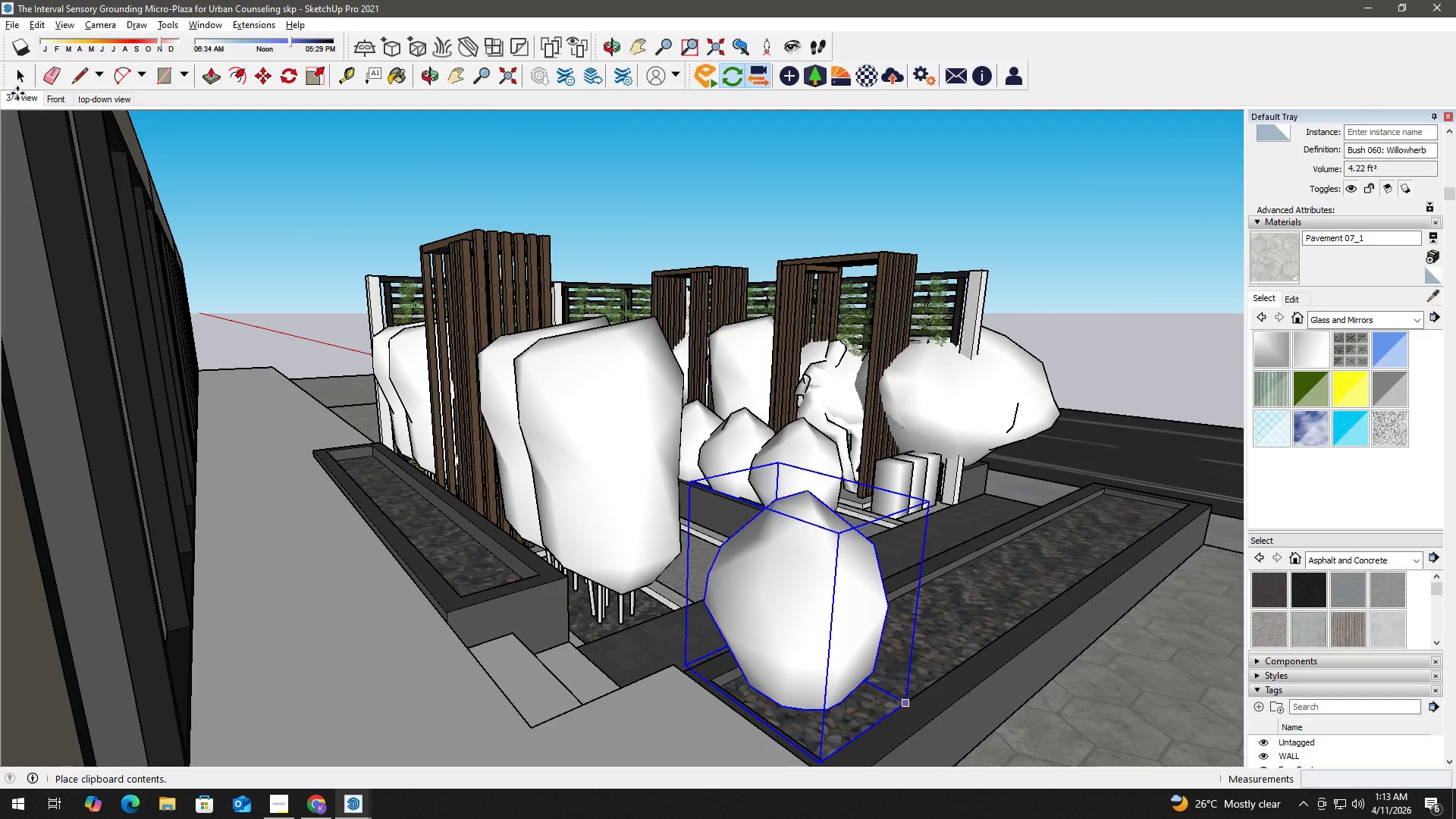 
left_click([20, 99])
 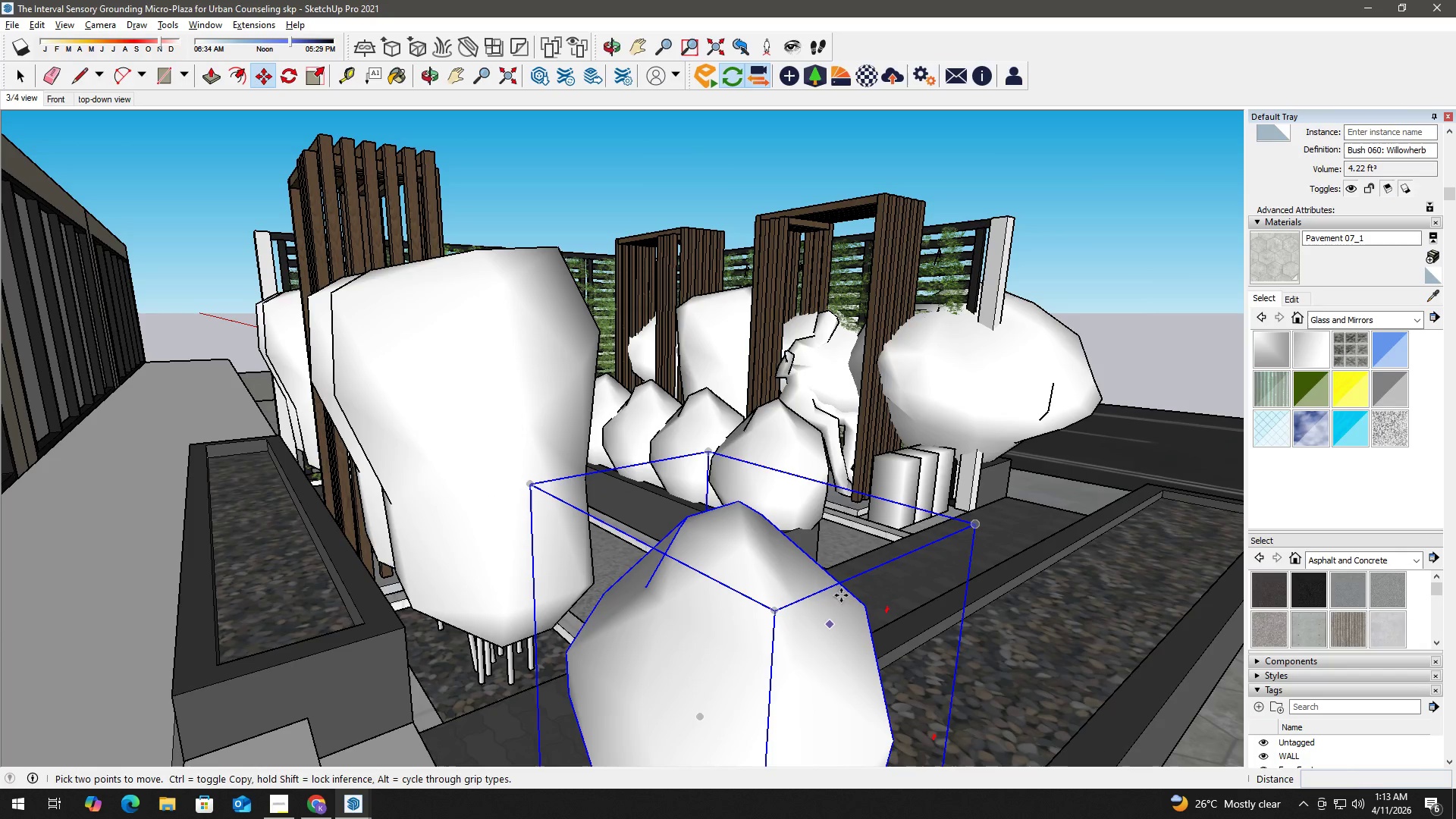 
key(H)
 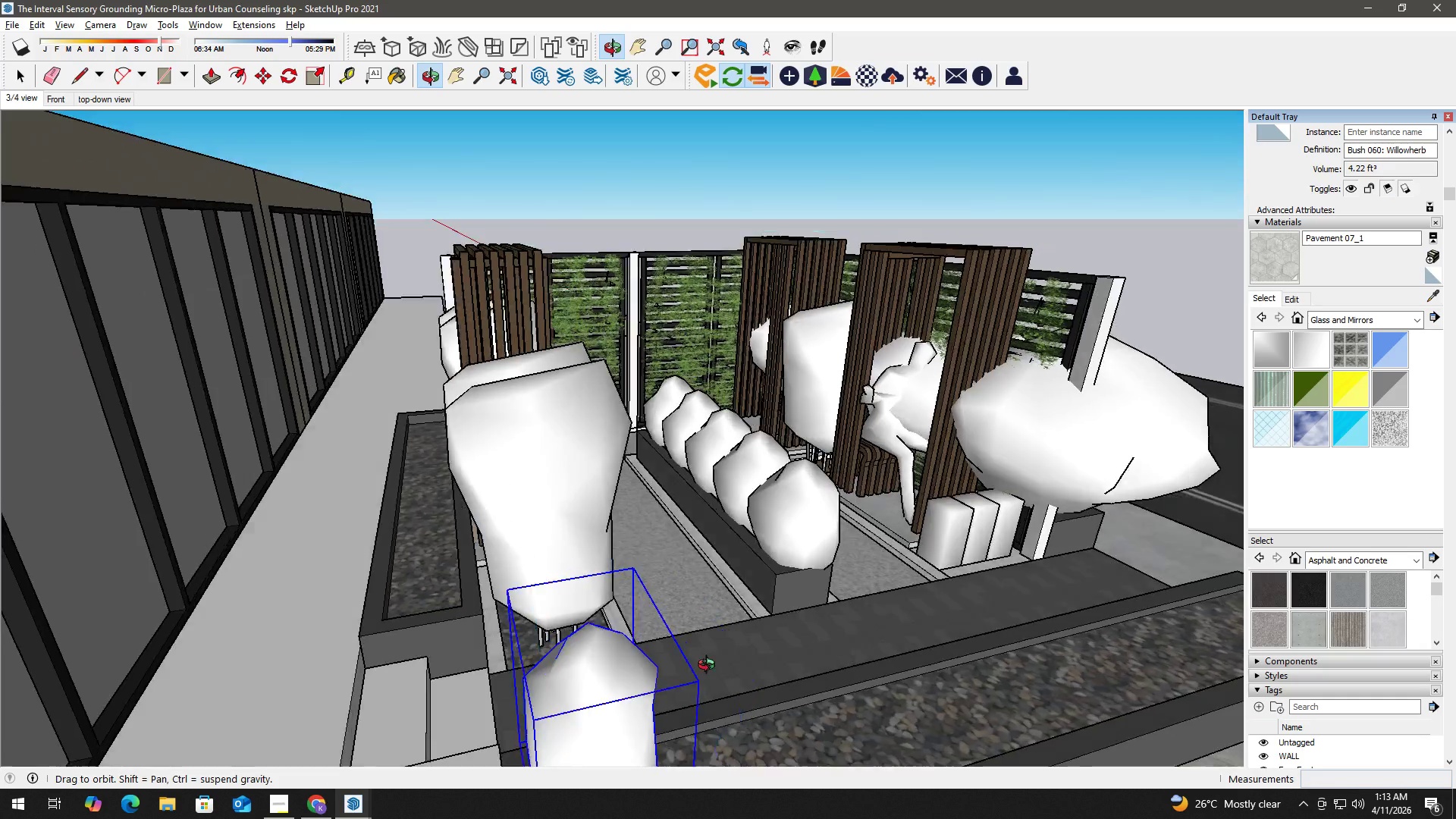 
scroll: coordinate [841, 591], scroll_direction: down, amount: 7.0
 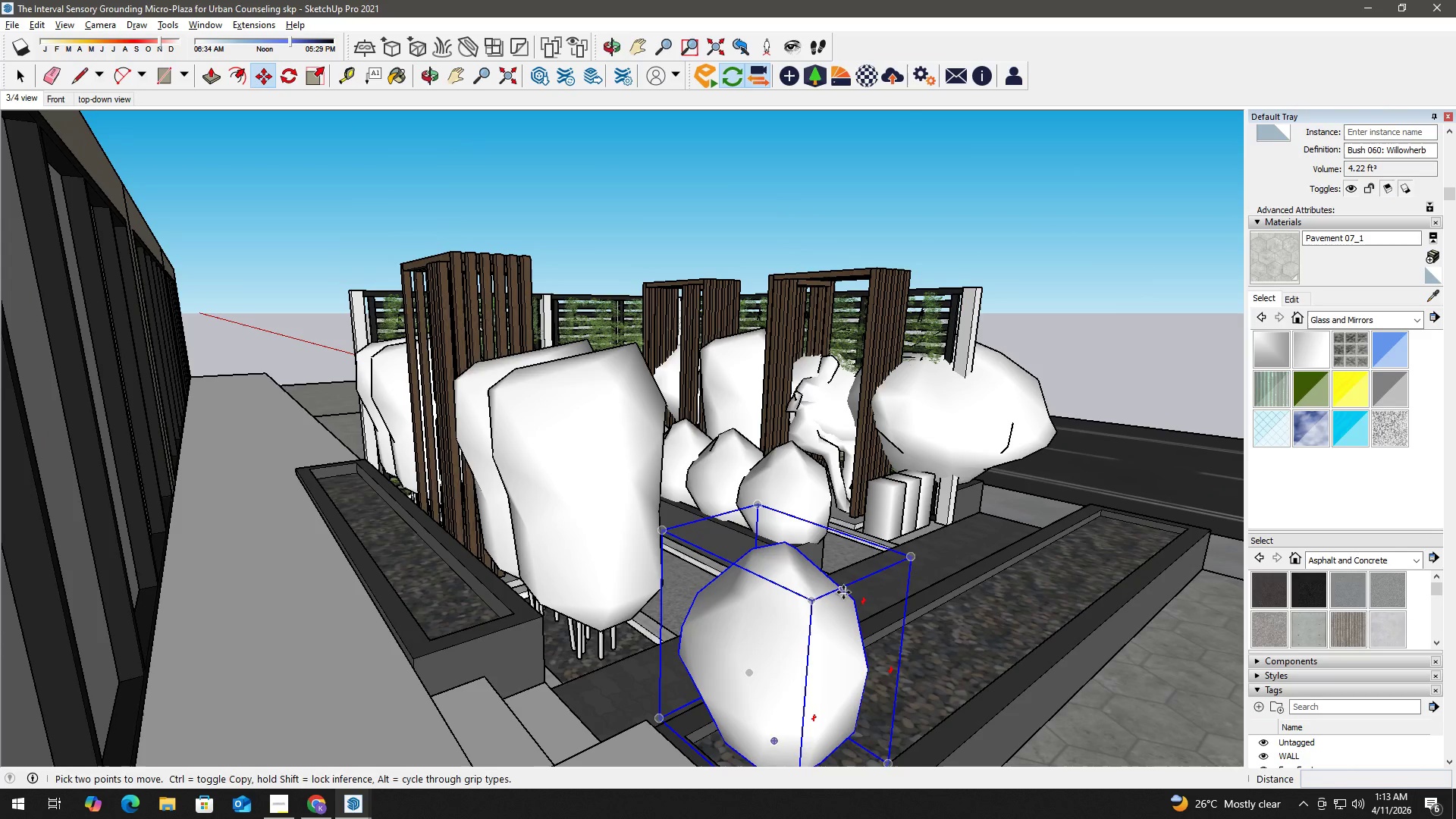 
key(Space)
 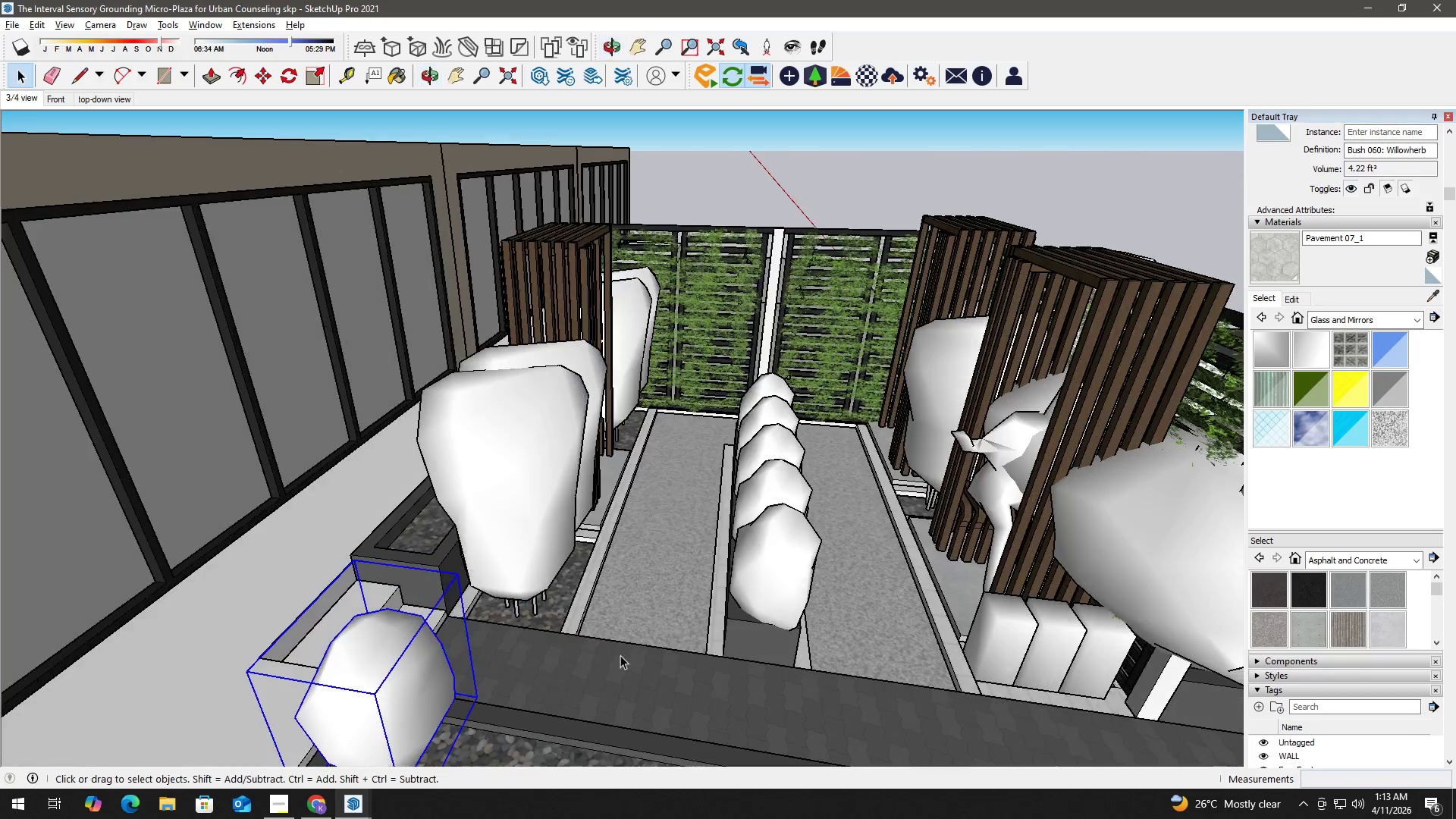 
key(H)
 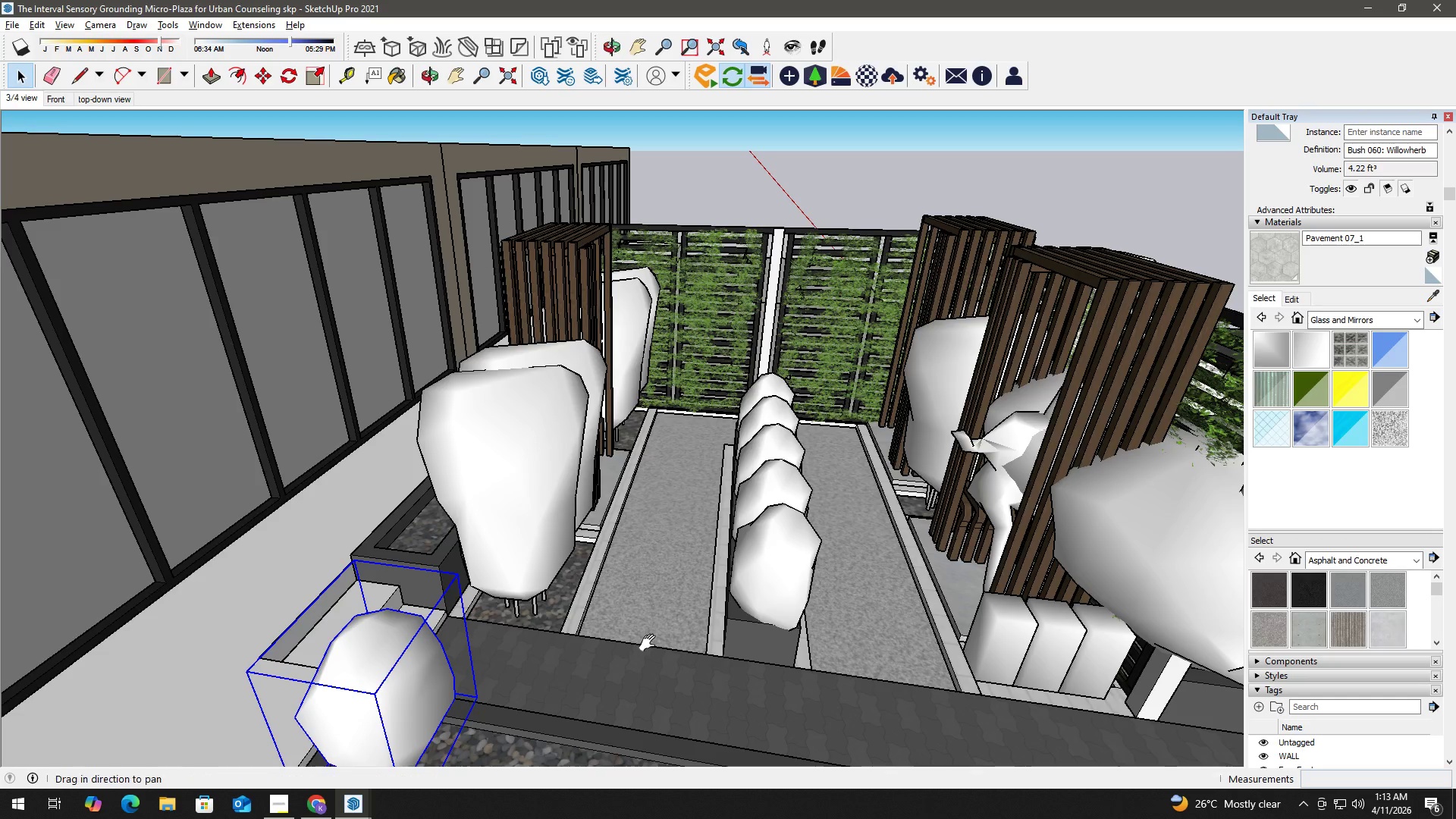 
left_click_drag(start_coordinate=[659, 638], to_coordinate=[530, 444])
 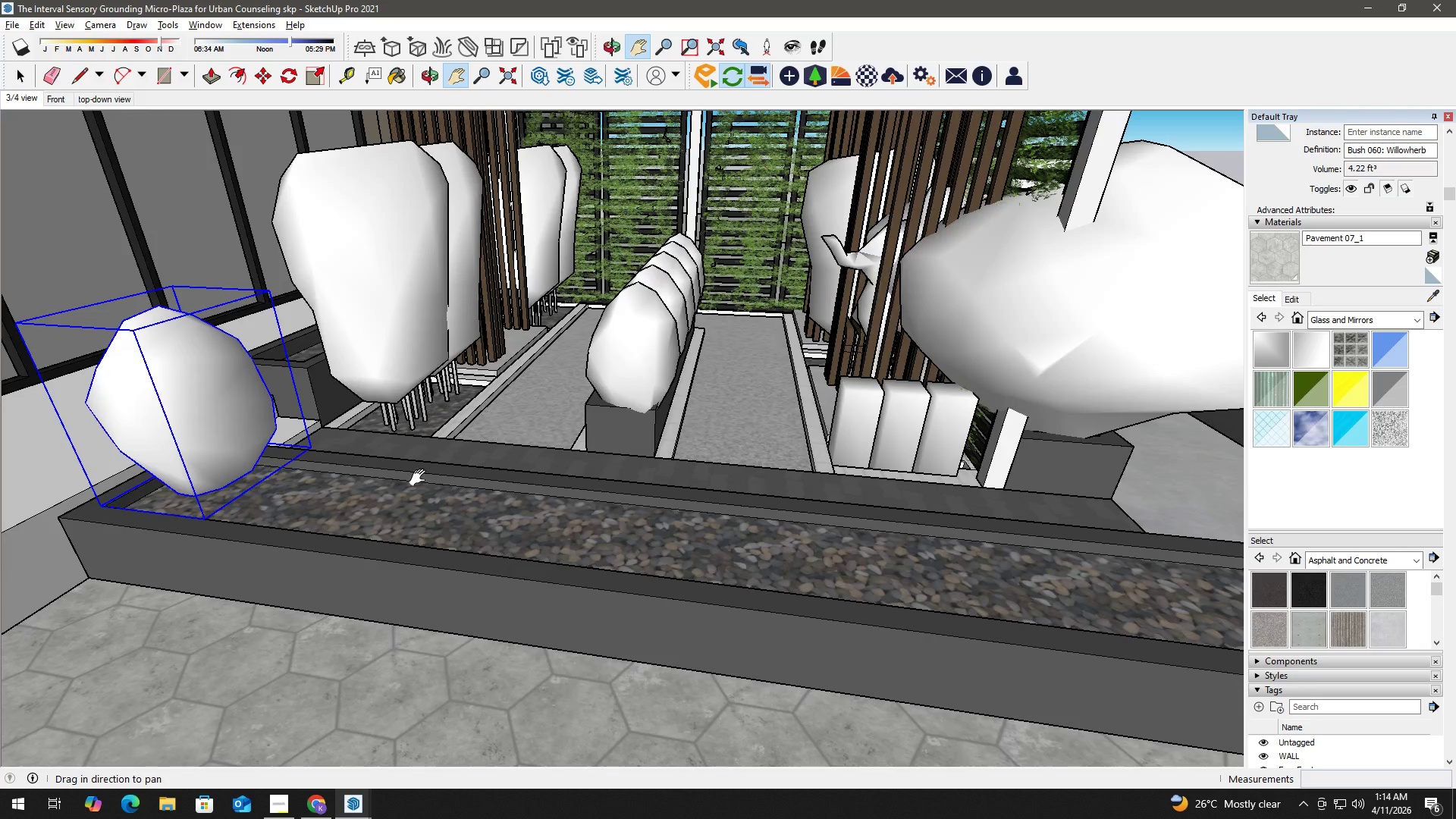 
key(Space)
 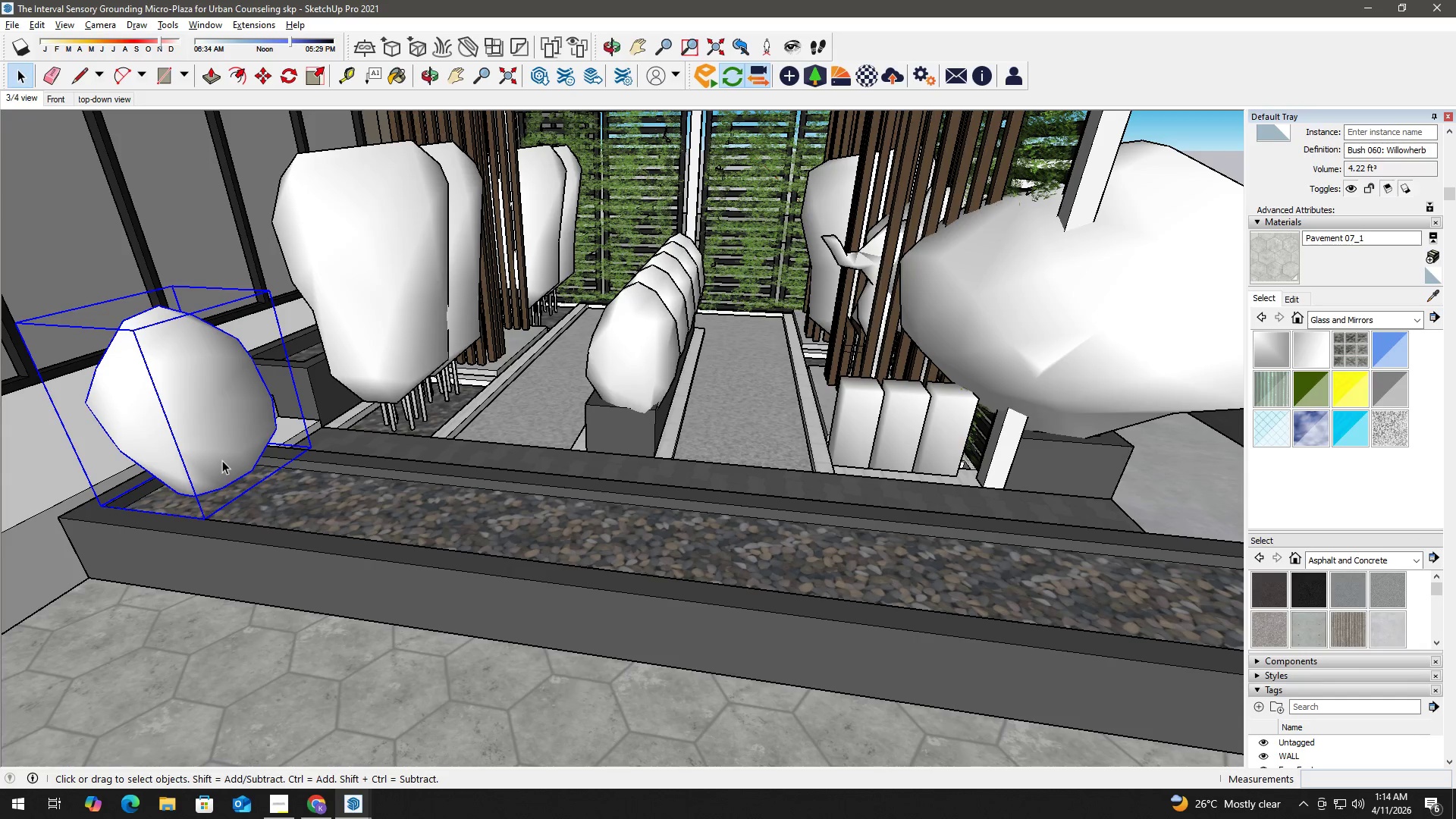 
key(M)
 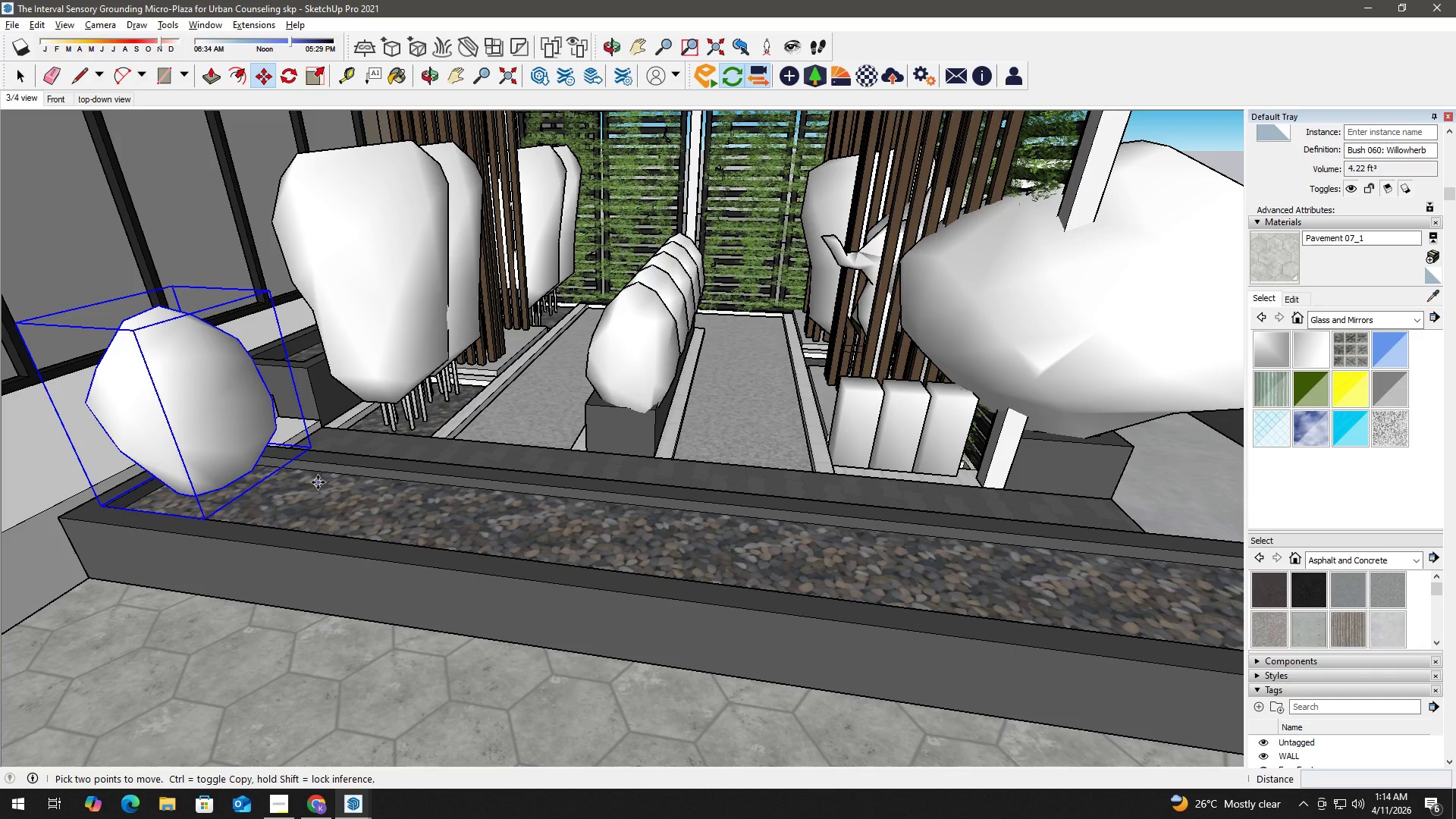 
left_click([318, 482])
 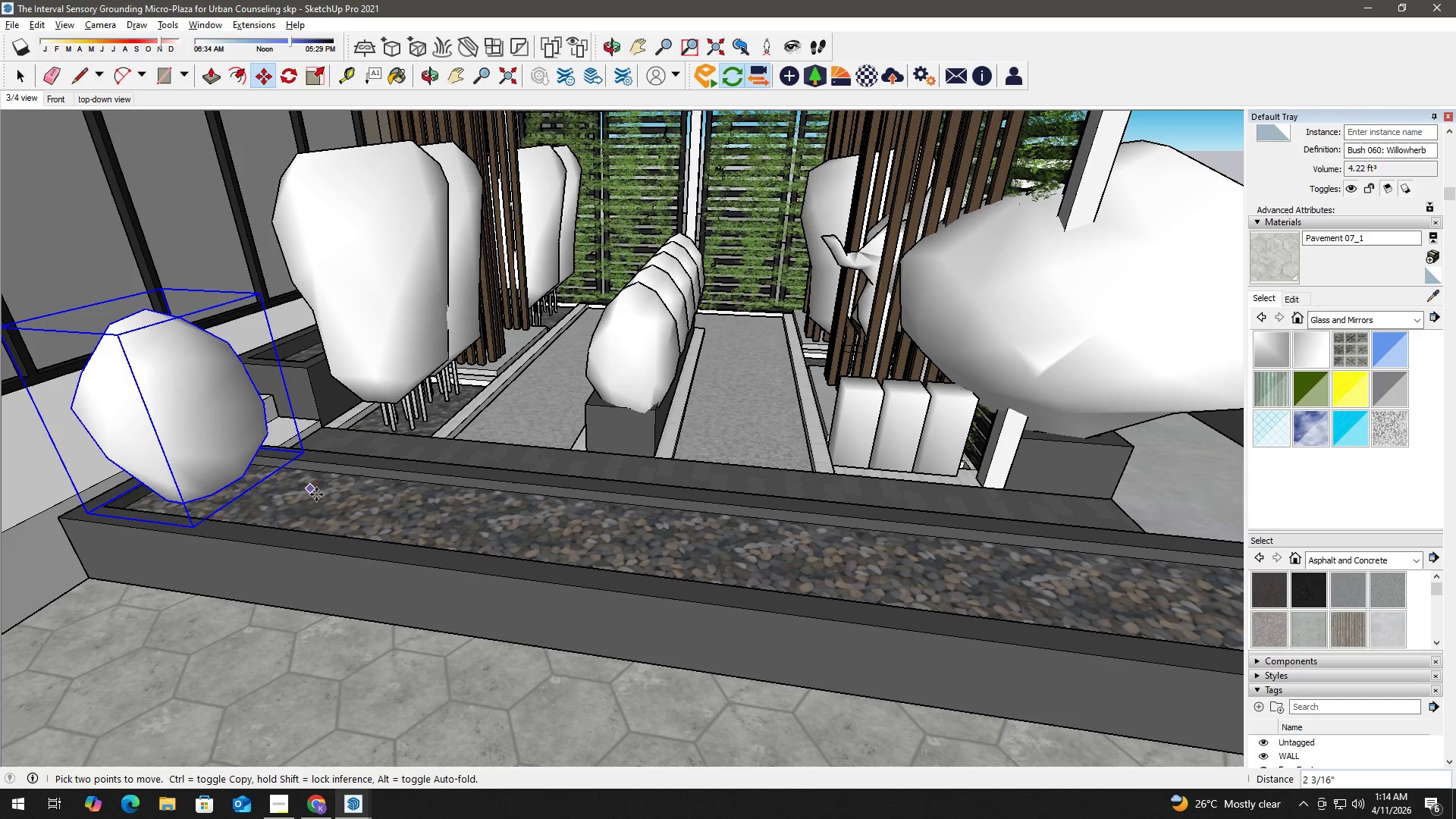 
left_click([316, 494])
 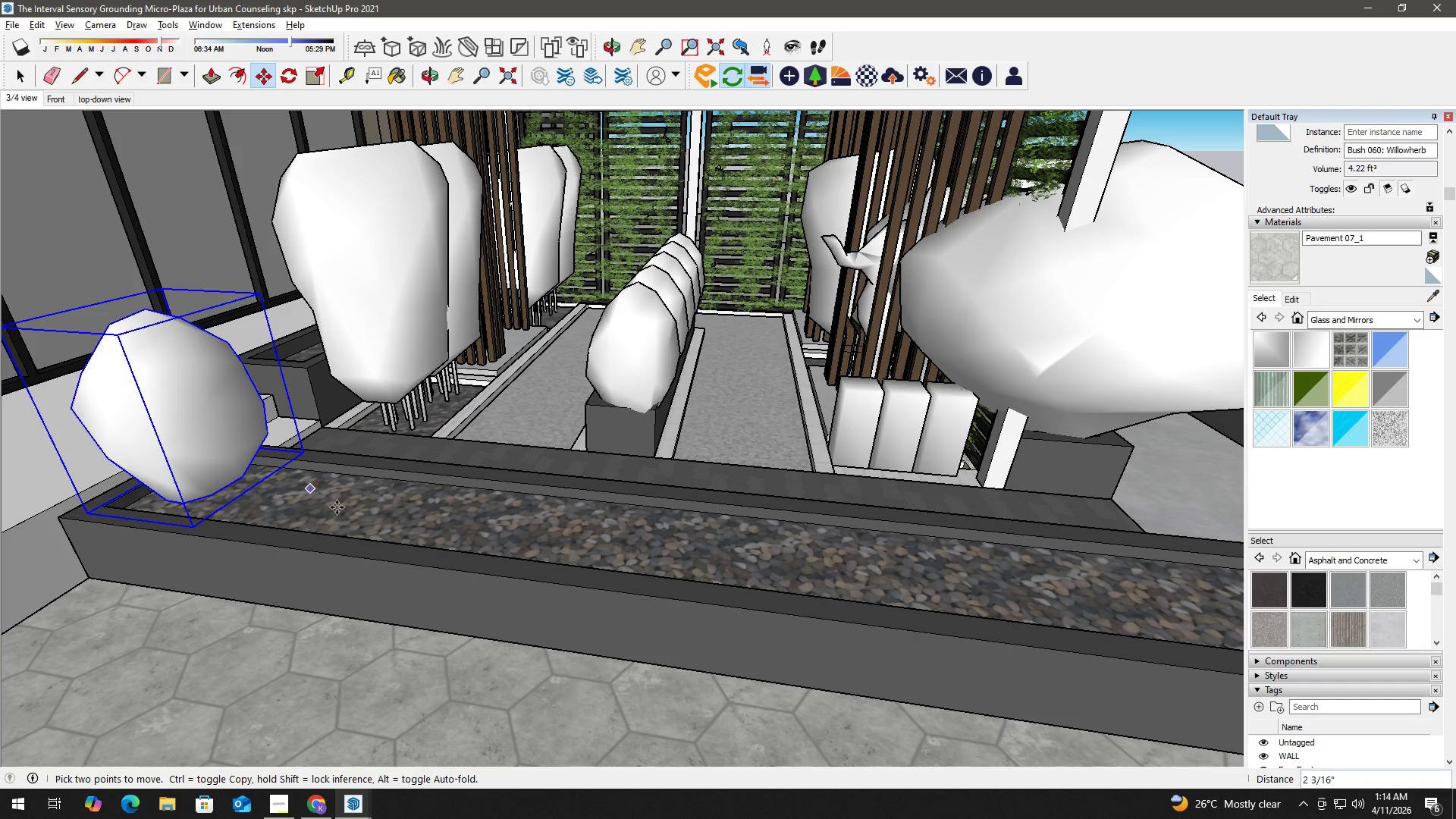 
key(Control+ControlLeft)
 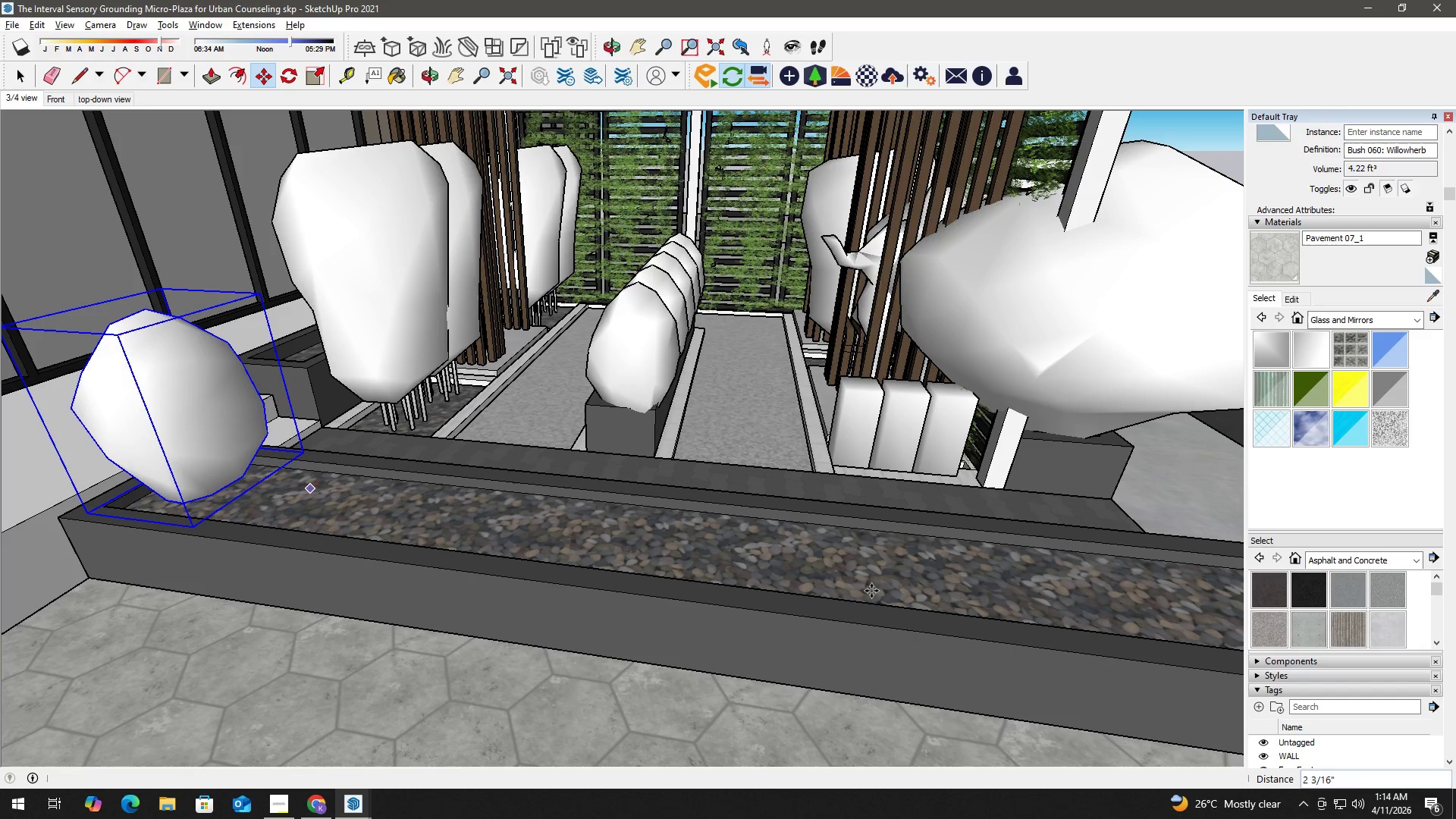 
hold_key(key=ShiftLeft, duration=0.86)
scroll: coordinate [874, 591], scroll_direction: down, amount: 2.0
 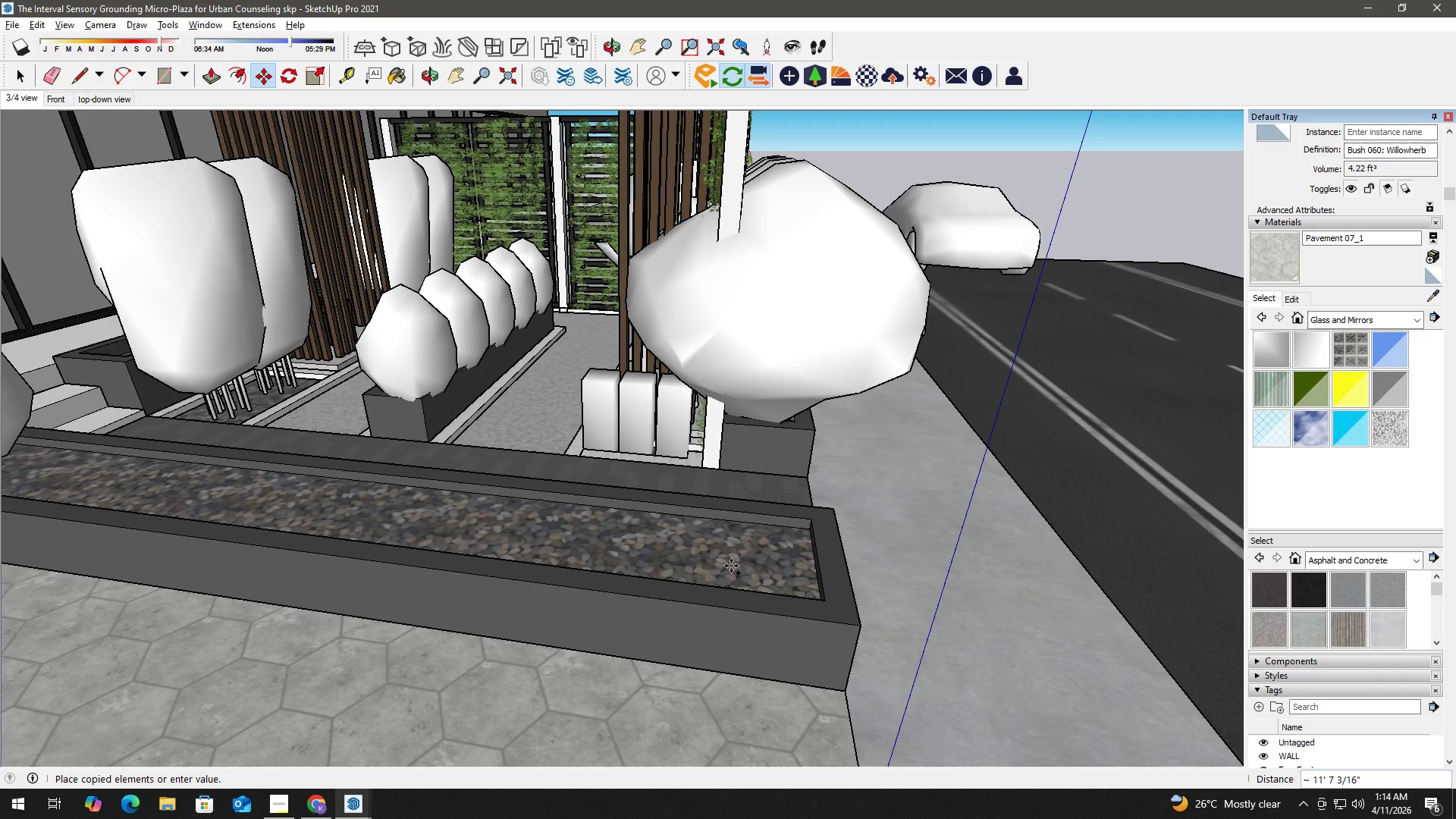 
left_click([805, 554])
 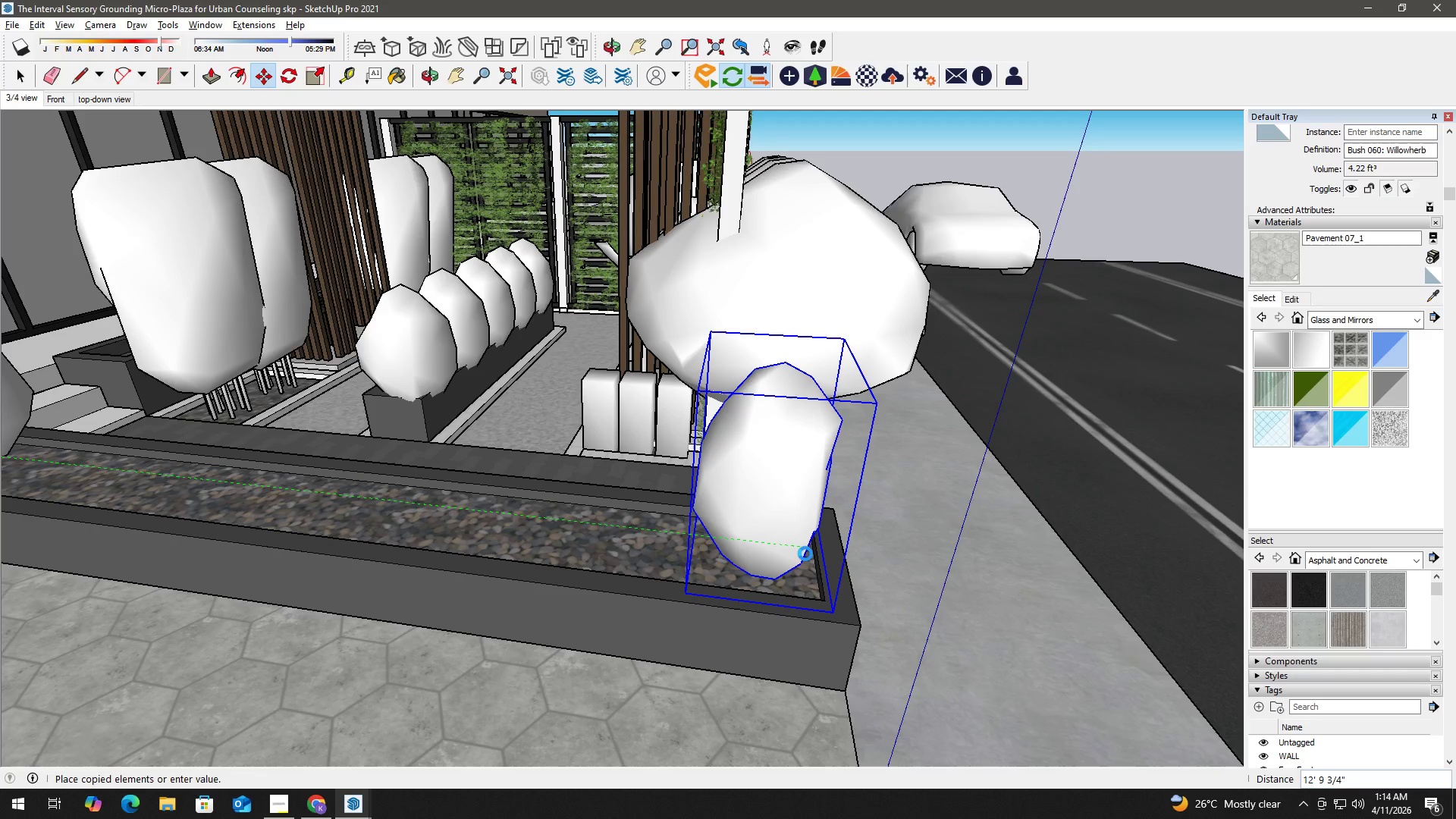 
key(NumpadDivide)
 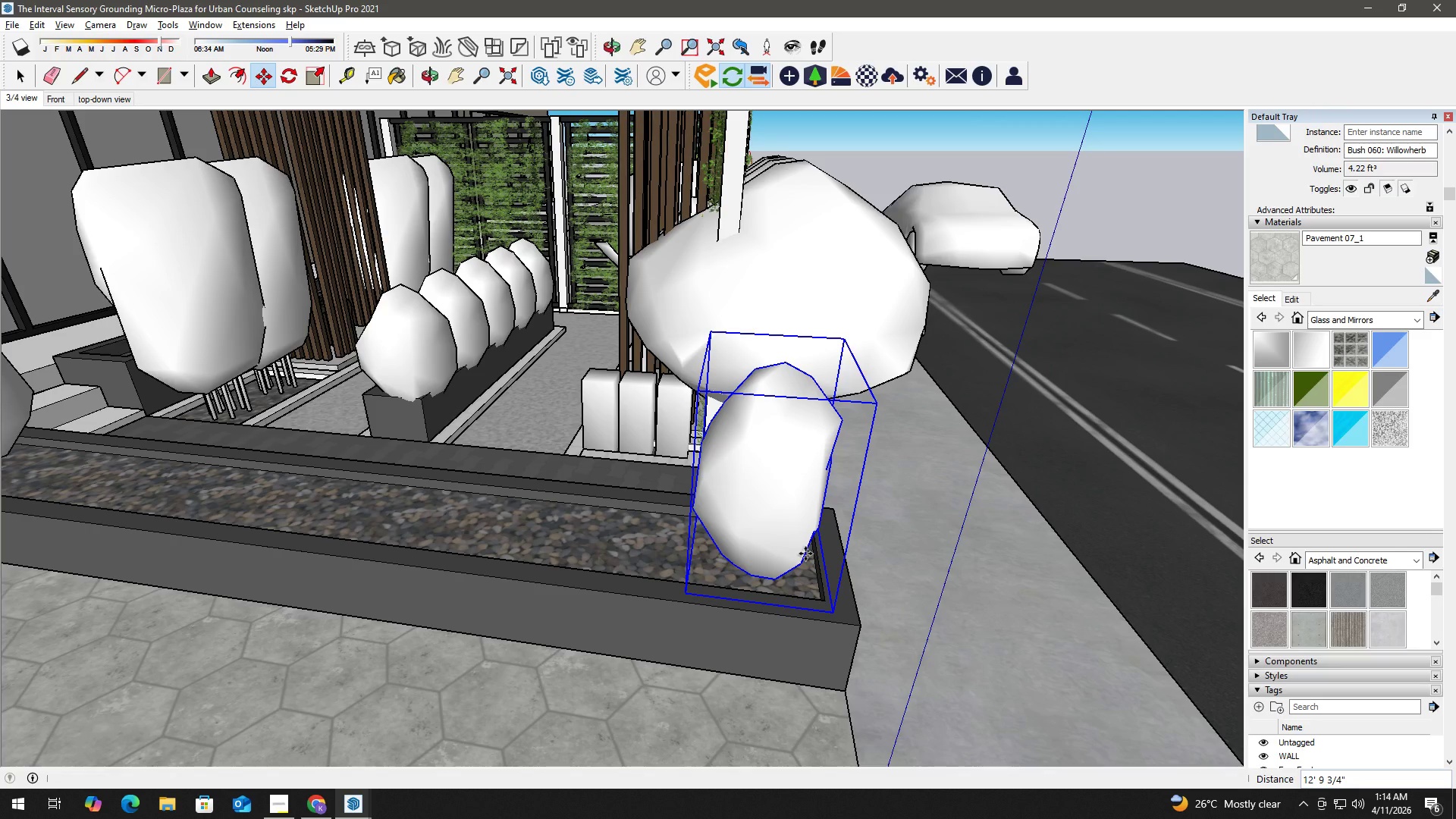 
key(Numpad5)
 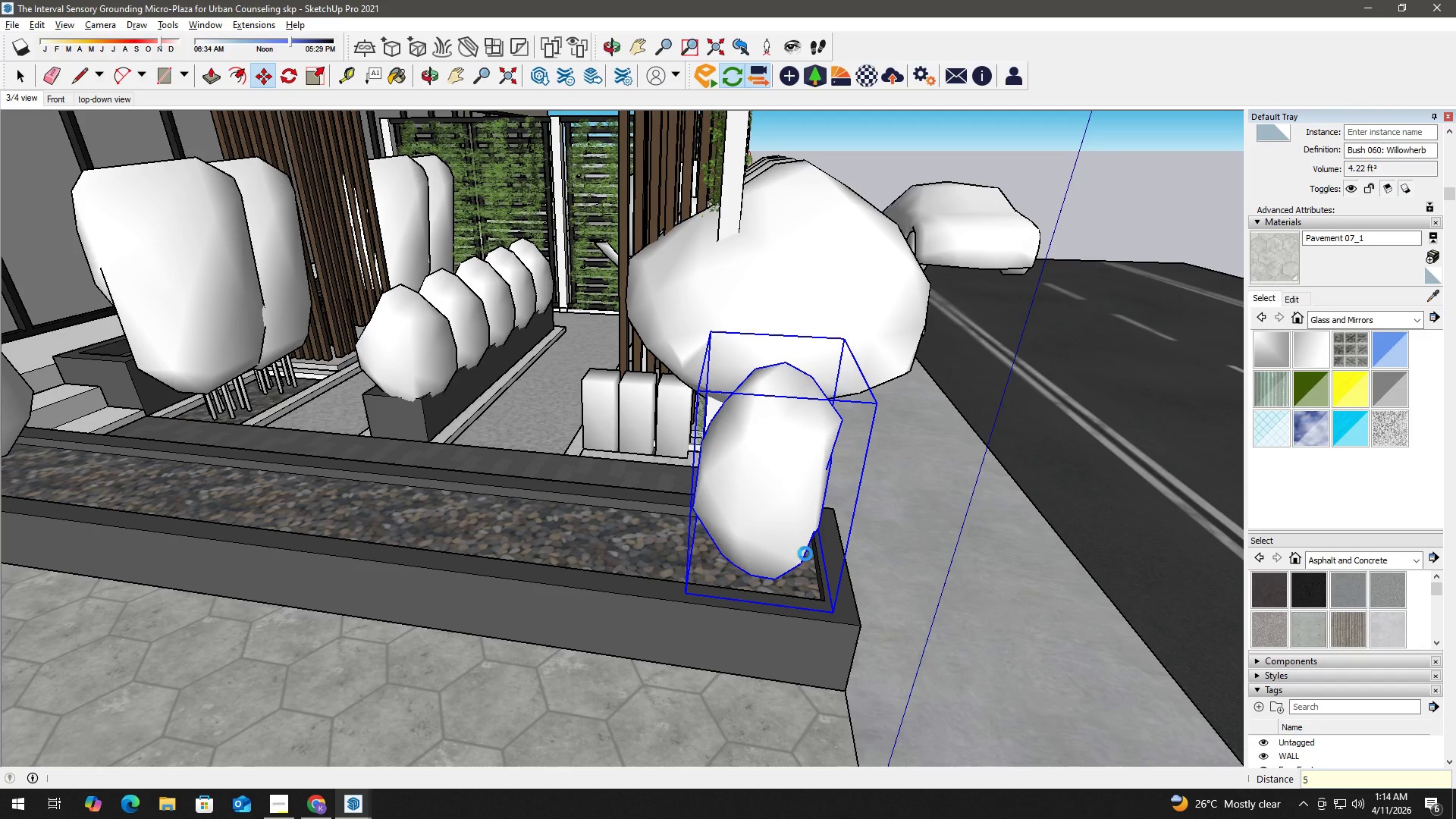 
key(NumpadEnter)
 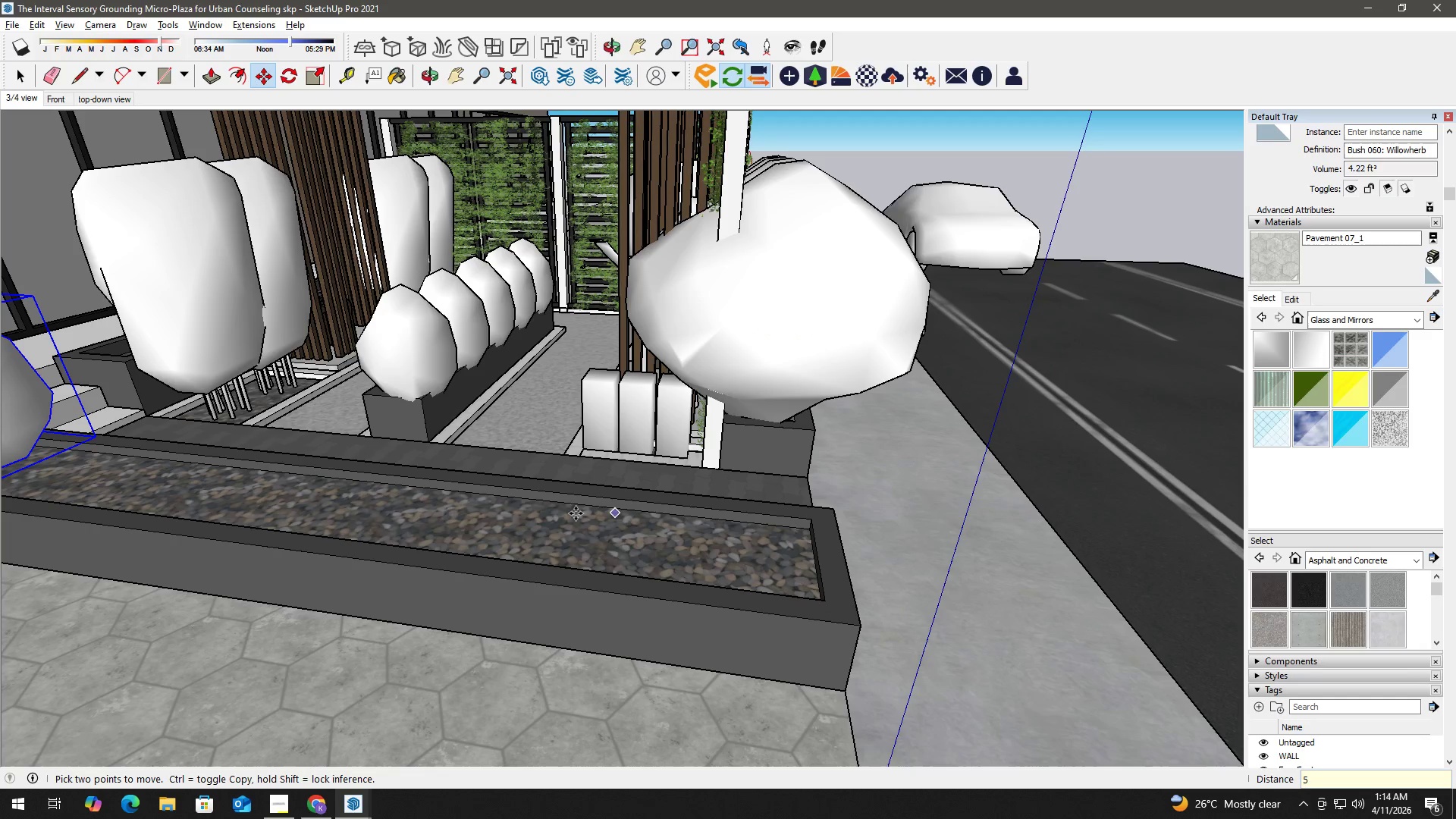 
key(H)
 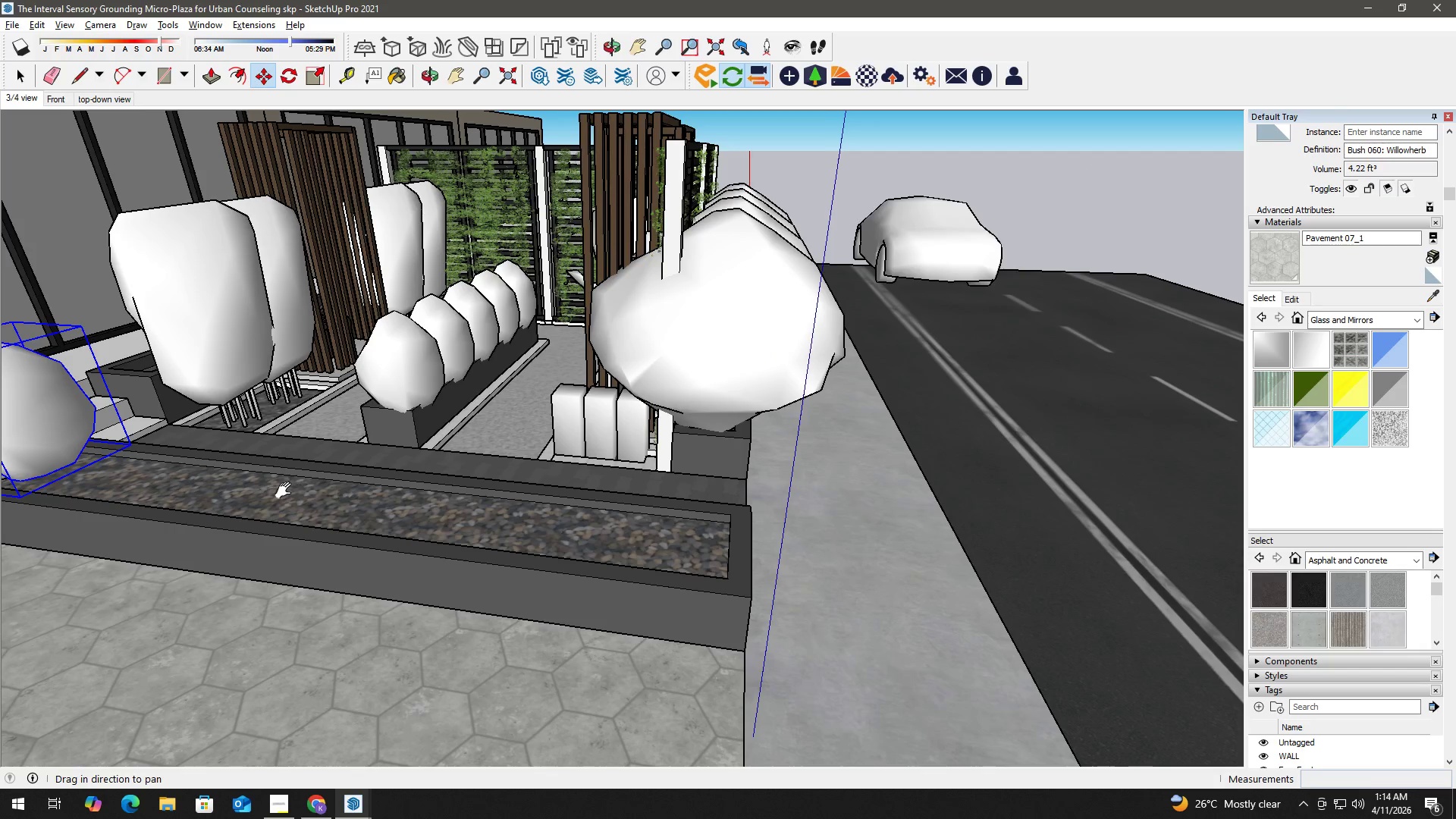 
left_click_drag(start_coordinate=[287, 491], to_coordinate=[660, 494])
 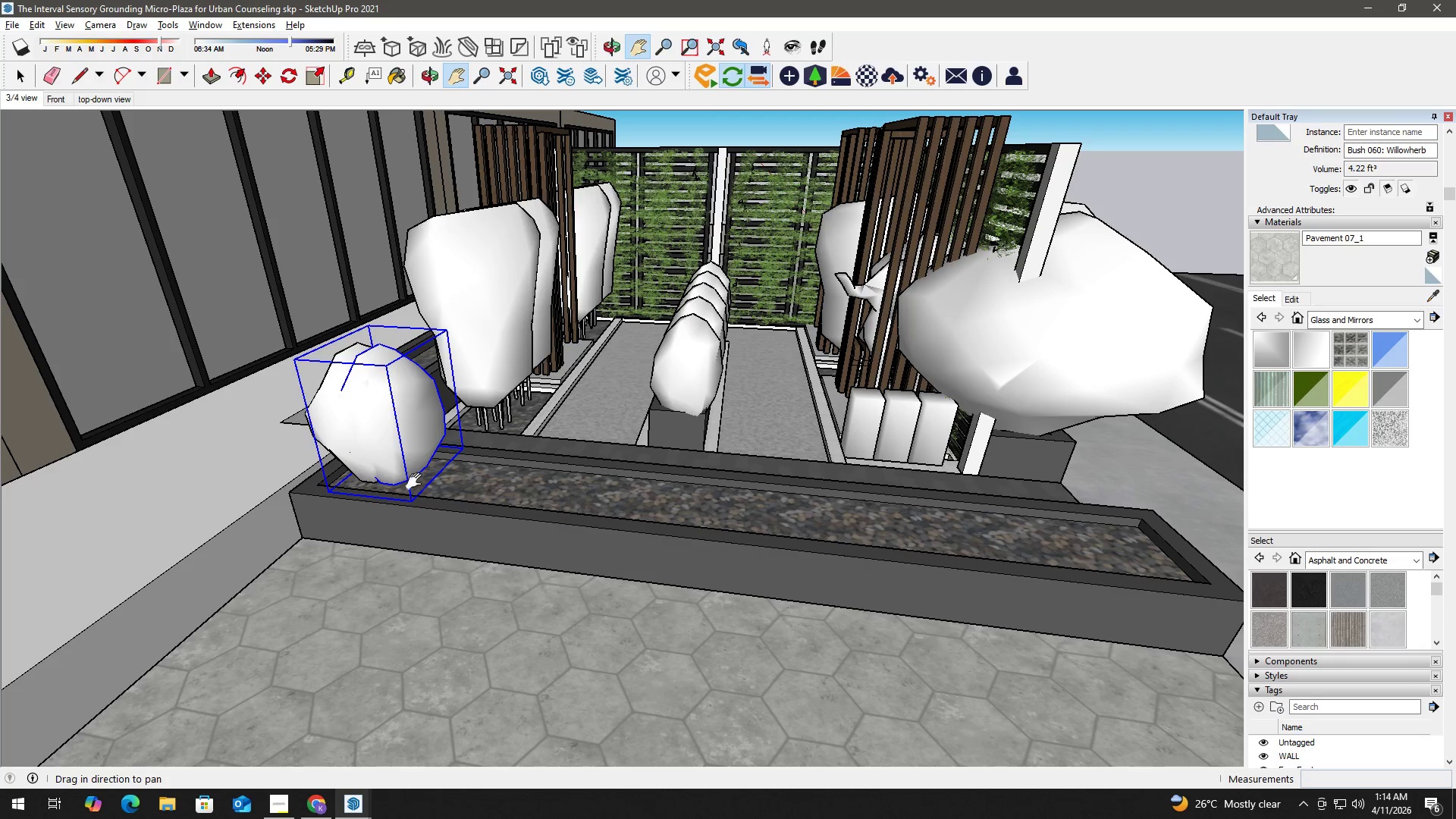 
scroll: coordinate [347, 494], scroll_direction: down, amount: 2.0
 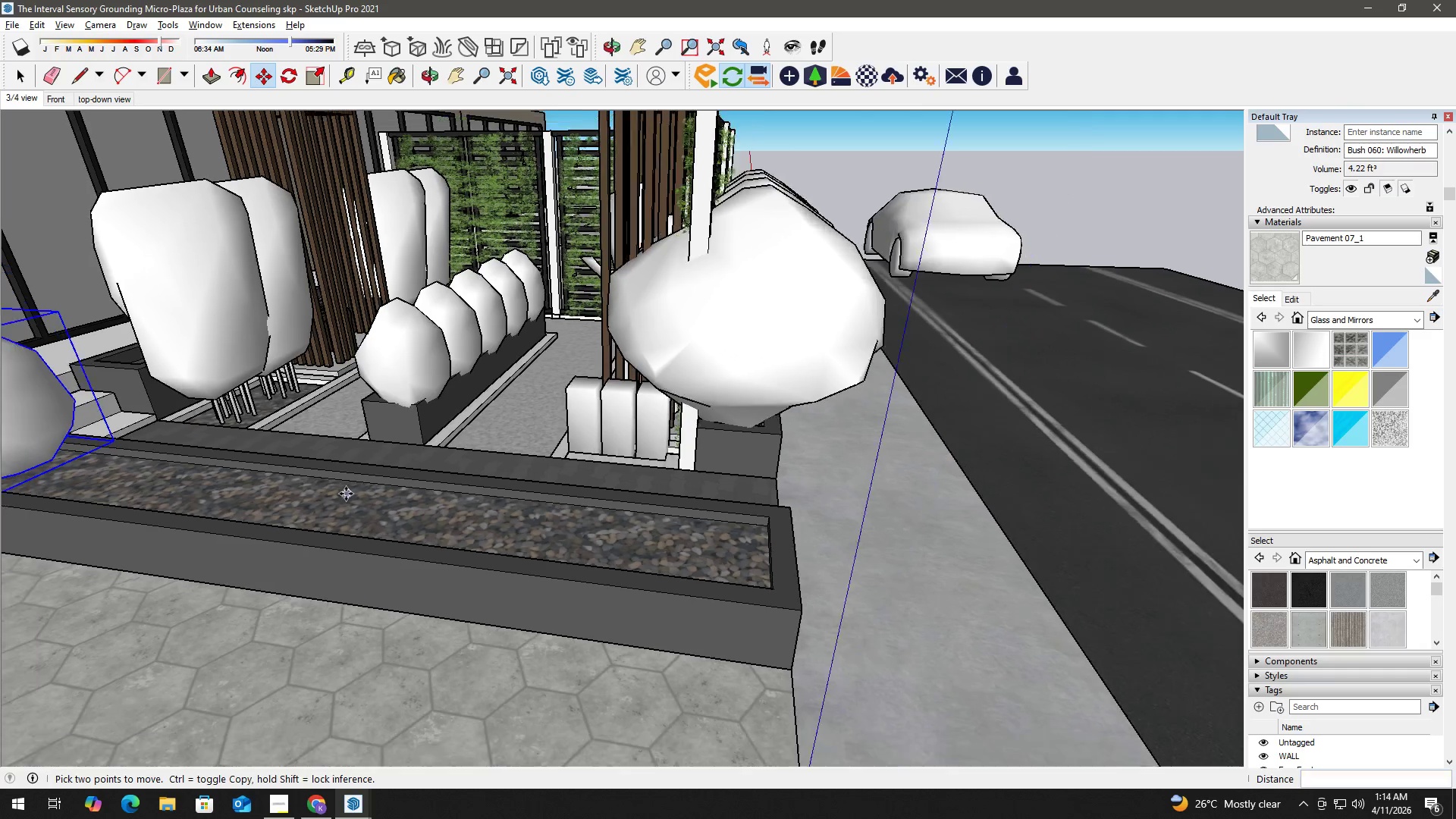 
key(Space)
 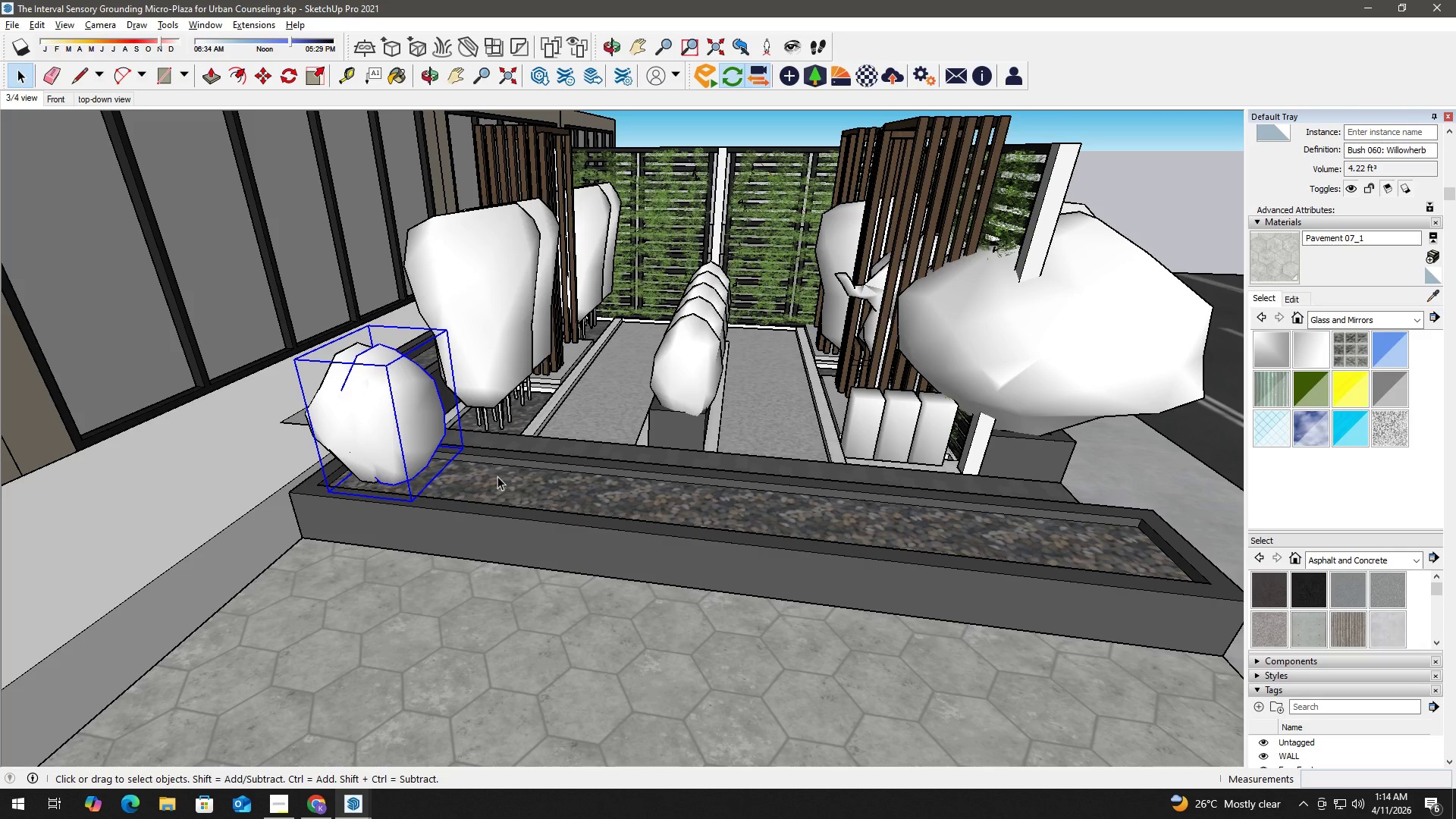 
key(M)
 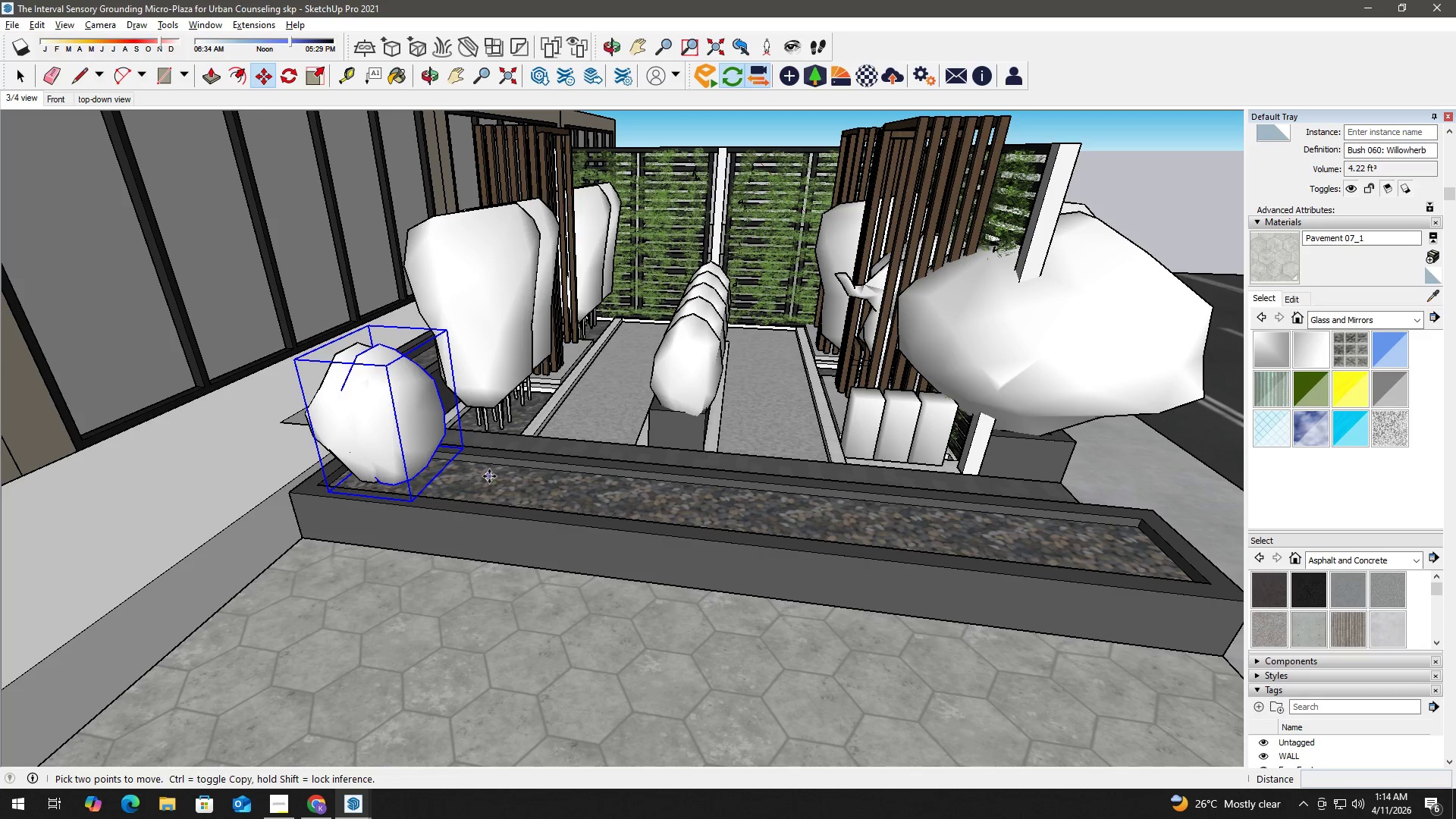 
left_click([489, 476])
 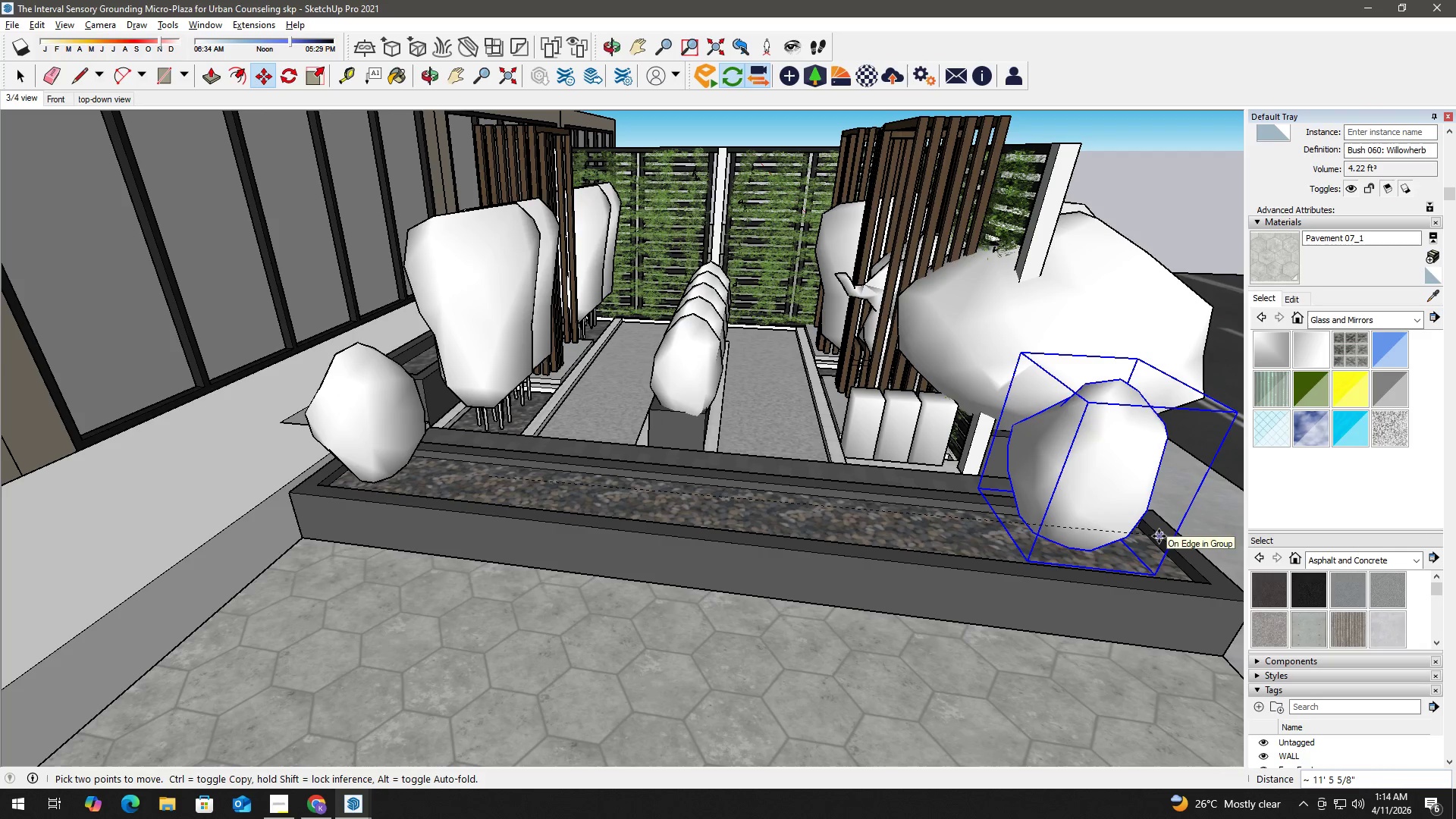 
key(Space)
 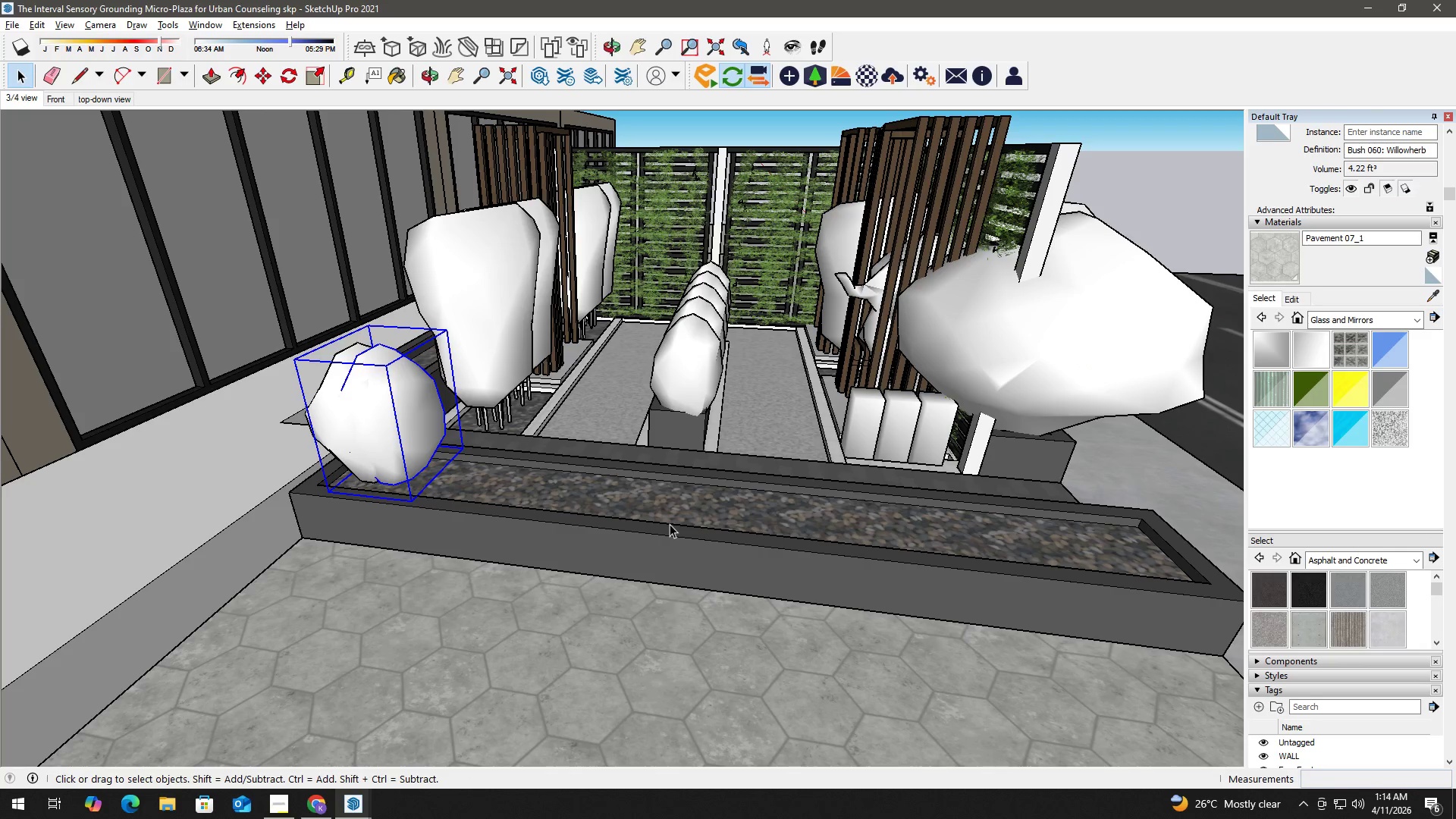 
key(Delete)
 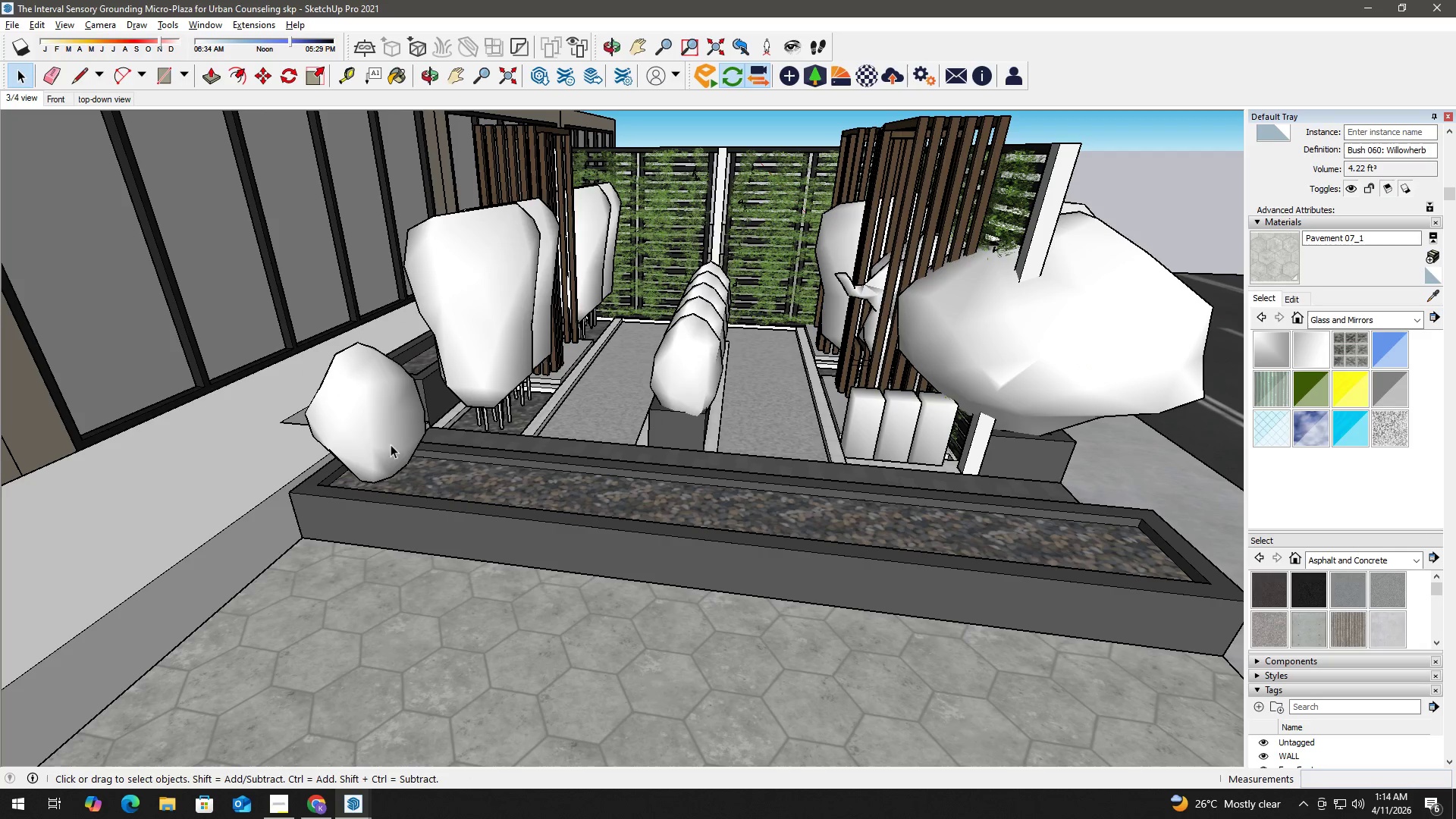 
left_click([376, 434])
 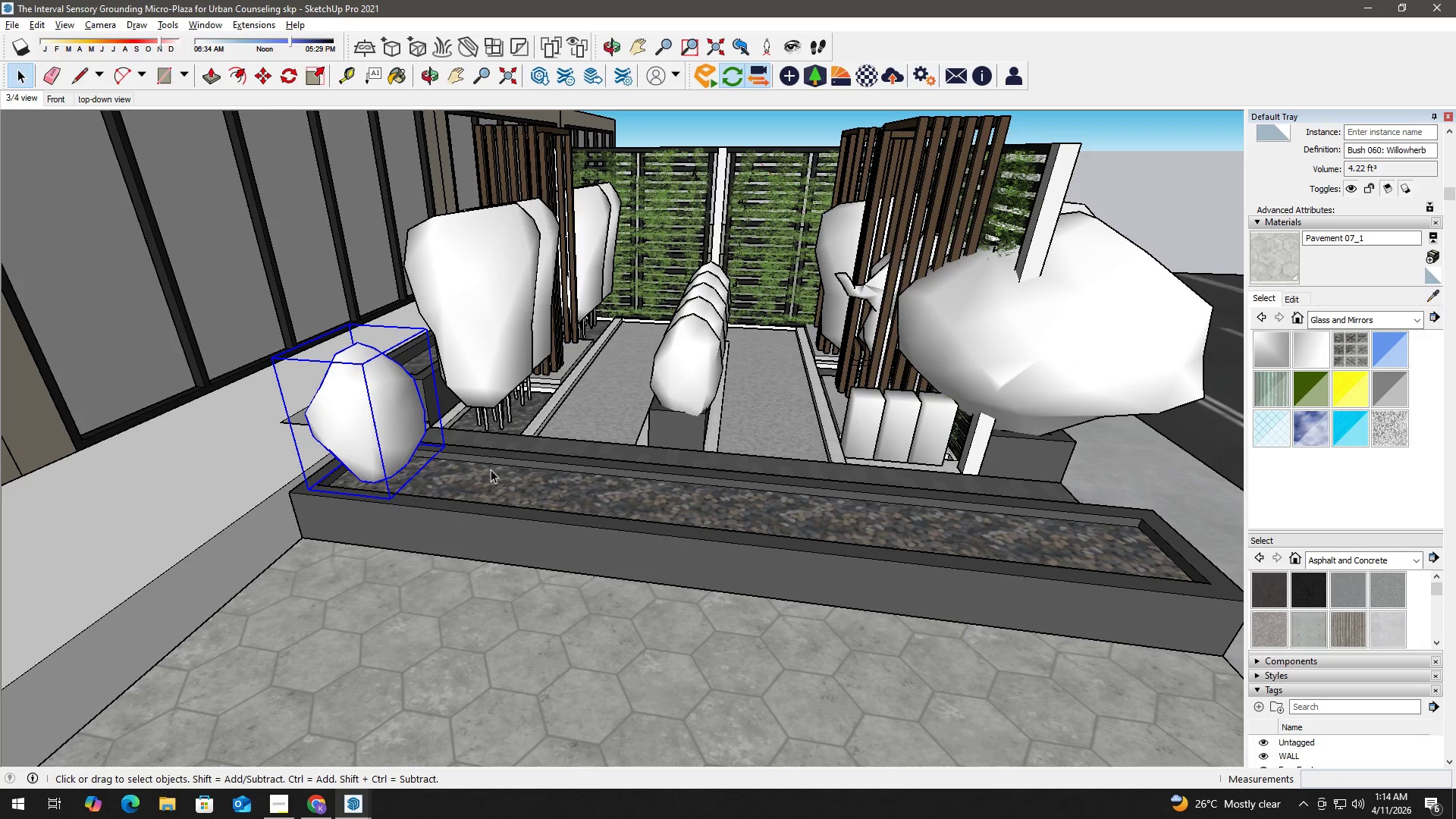 
key(M)
 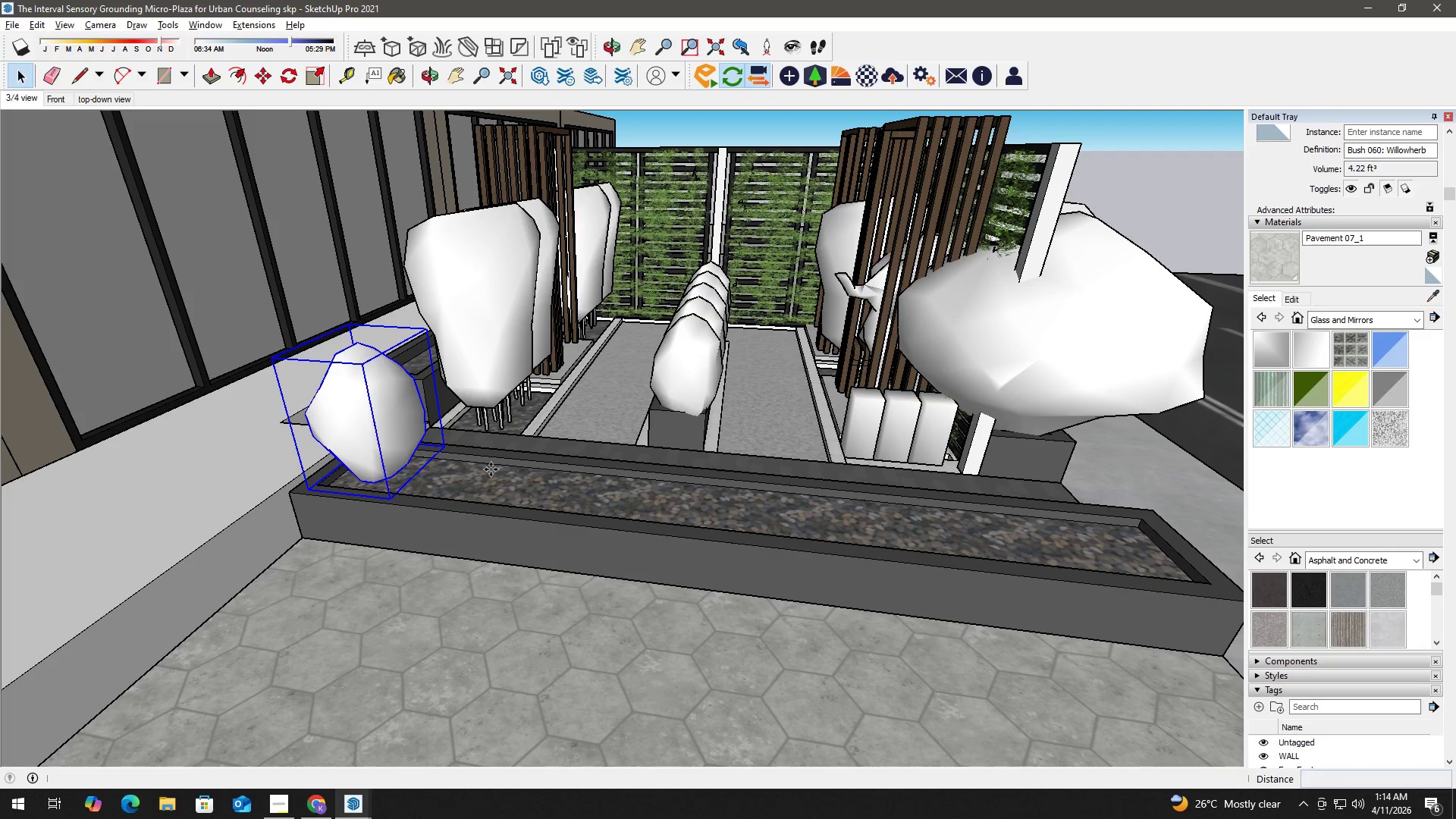 
left_click([491, 469])
 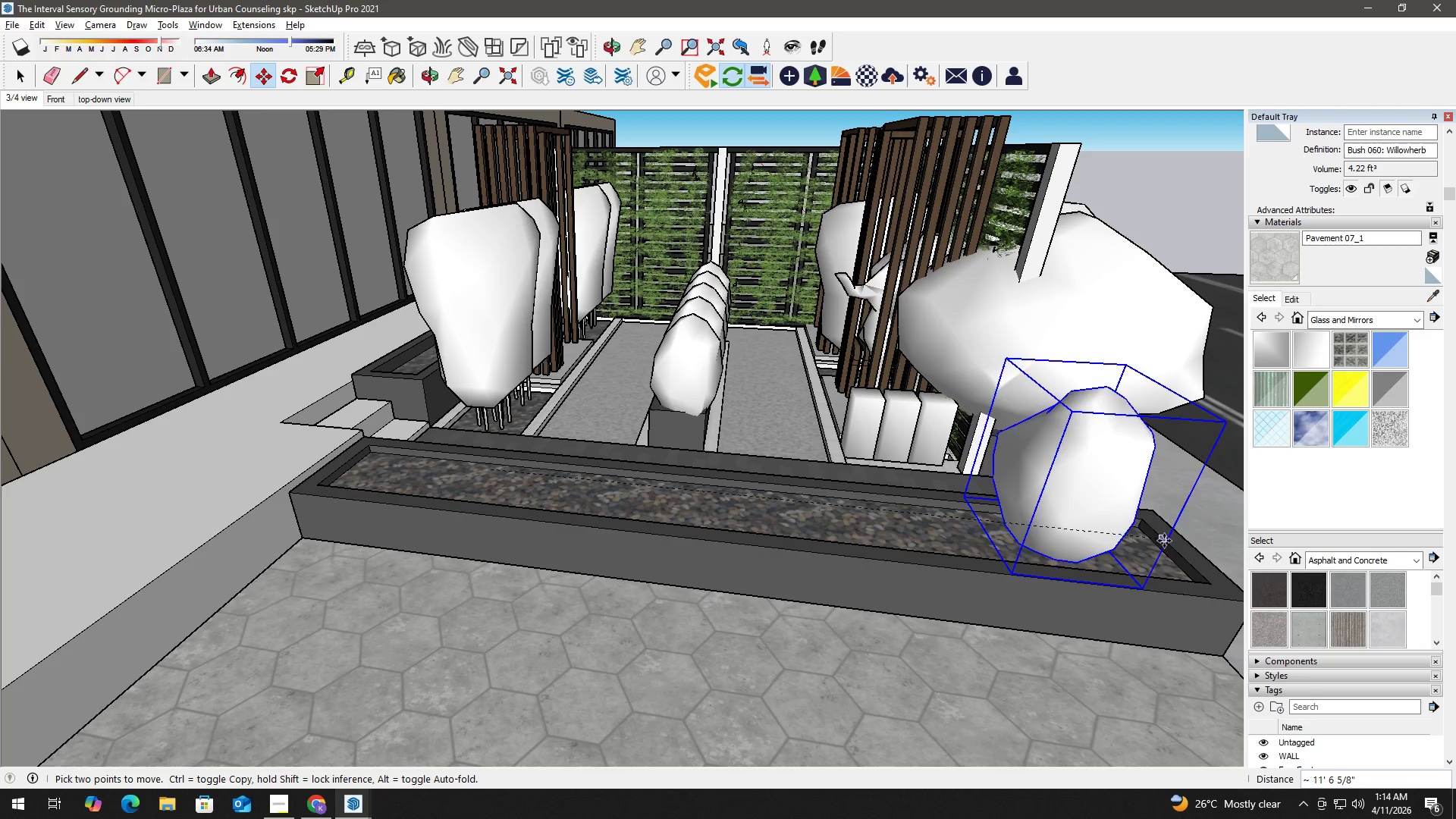 
key(Control+ControlLeft)
 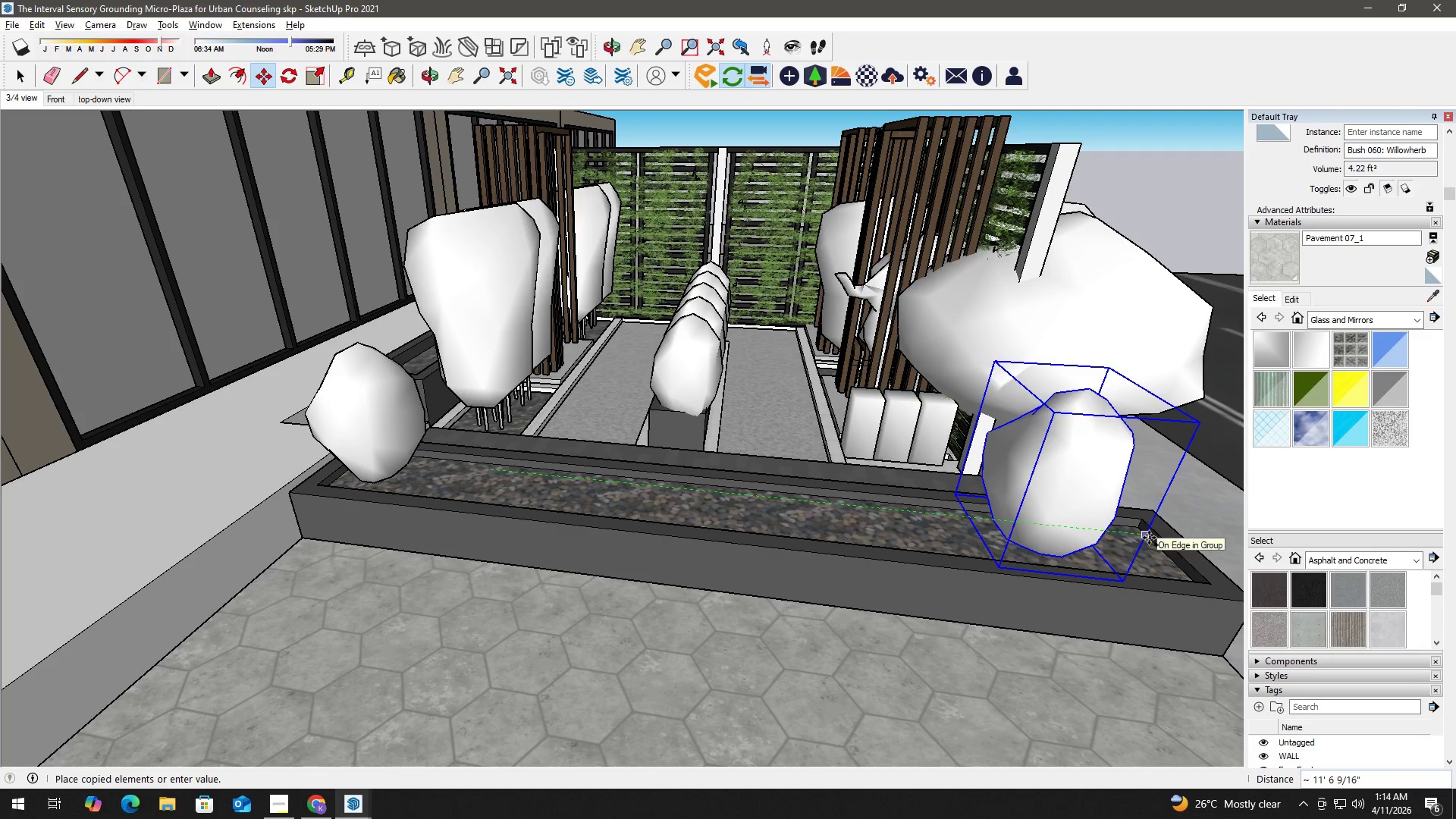 
key(Space)
 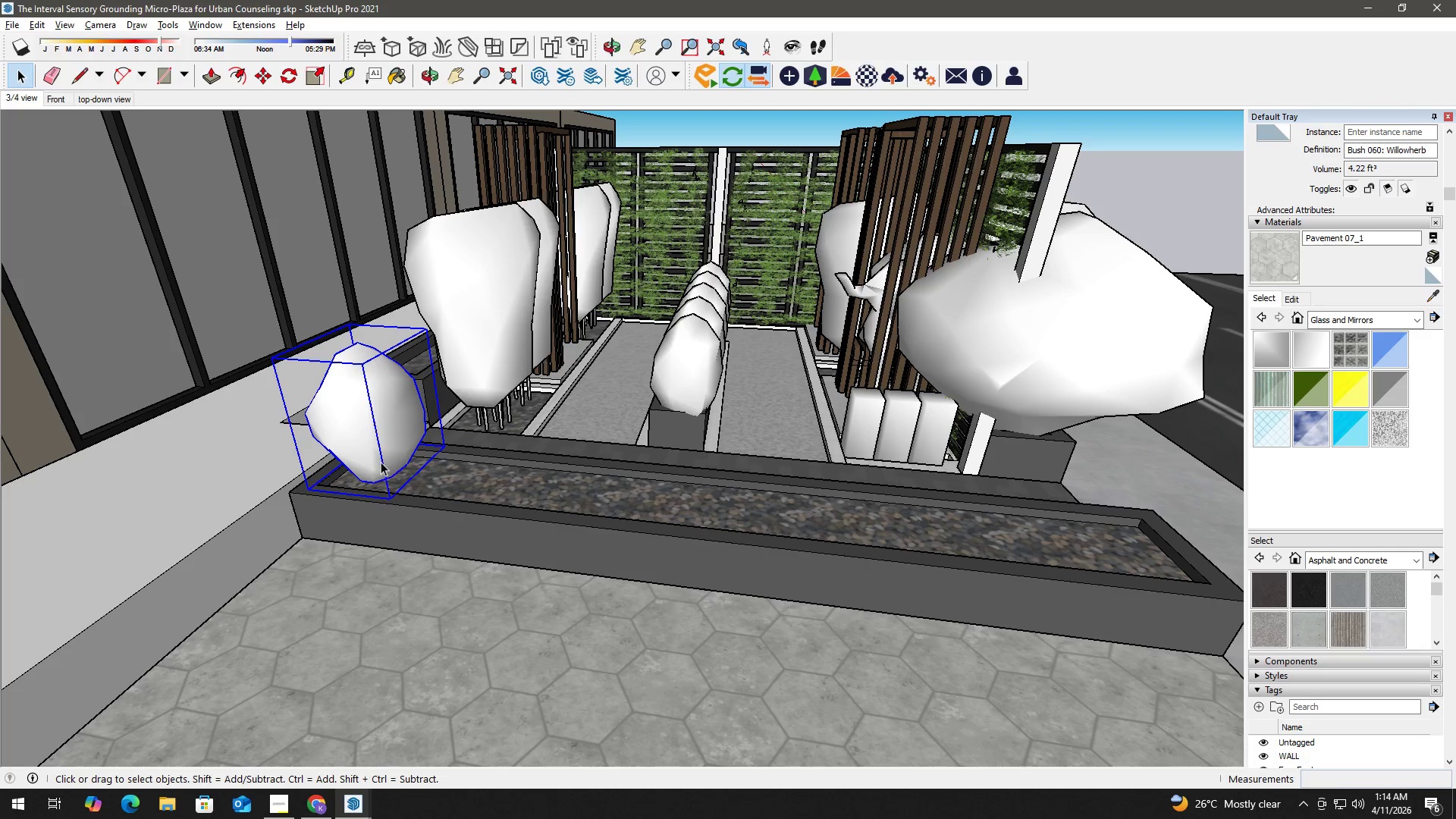 
left_click([376, 457])
 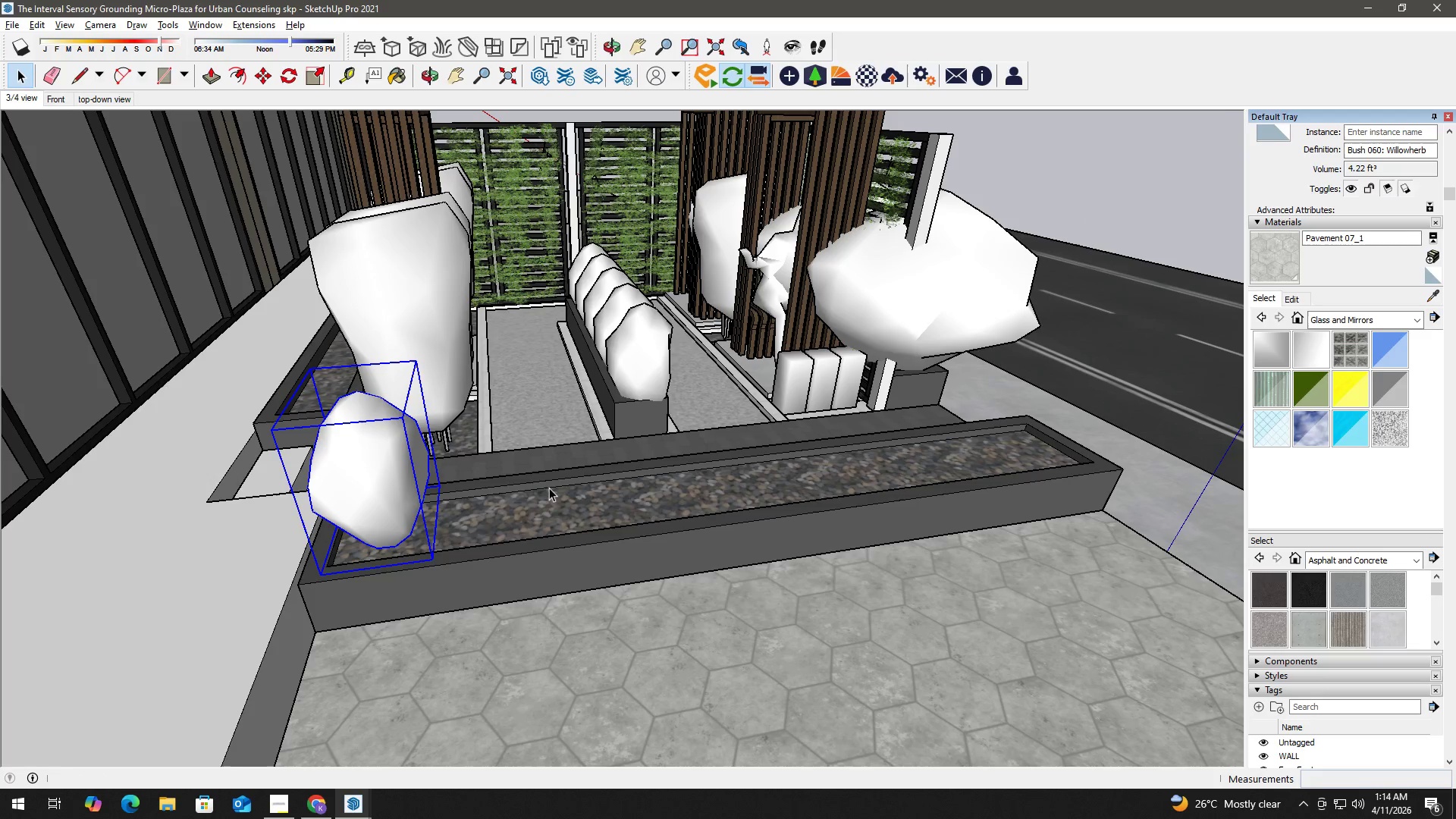 
key(M)
 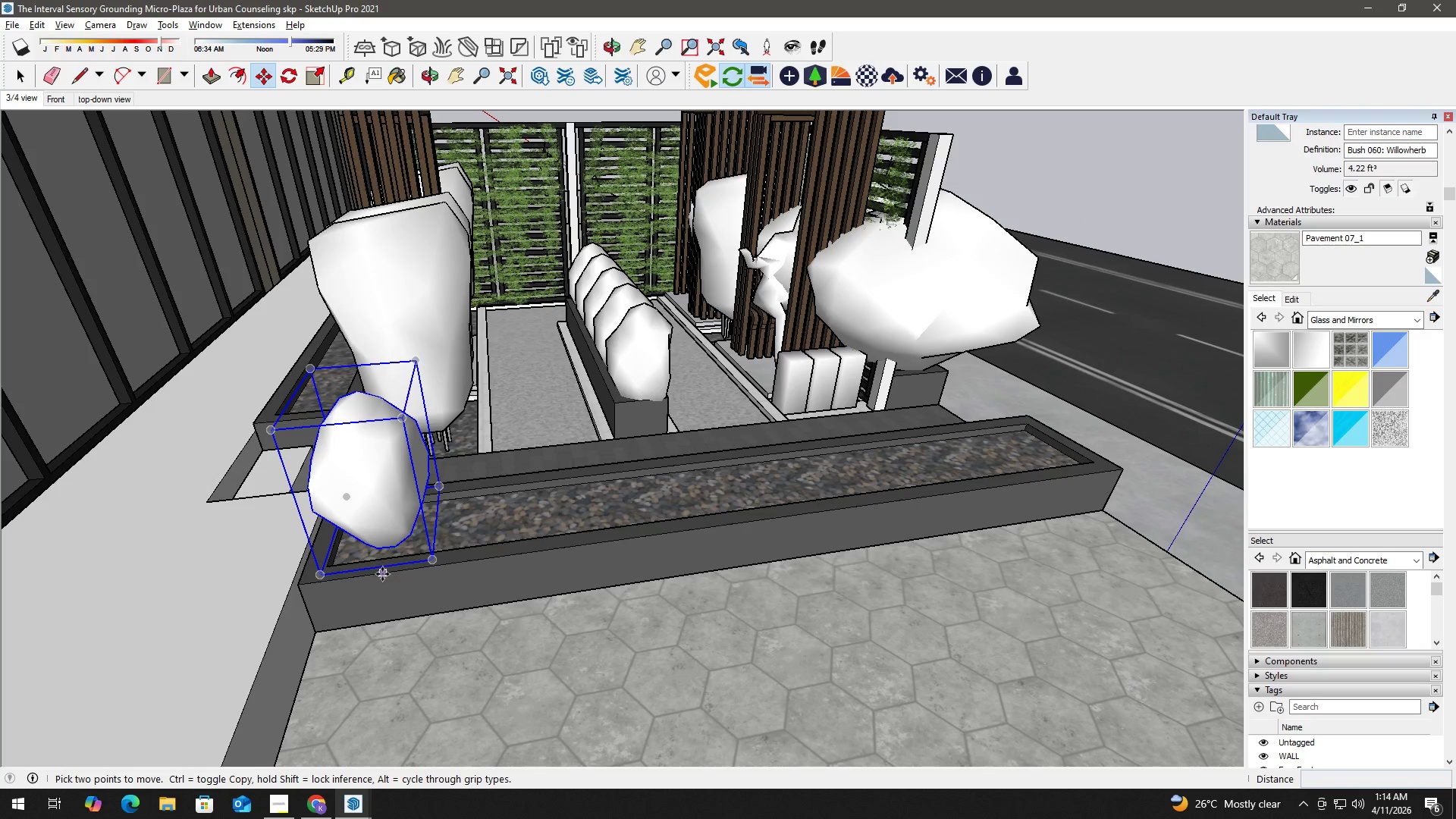 
left_click([372, 576])
 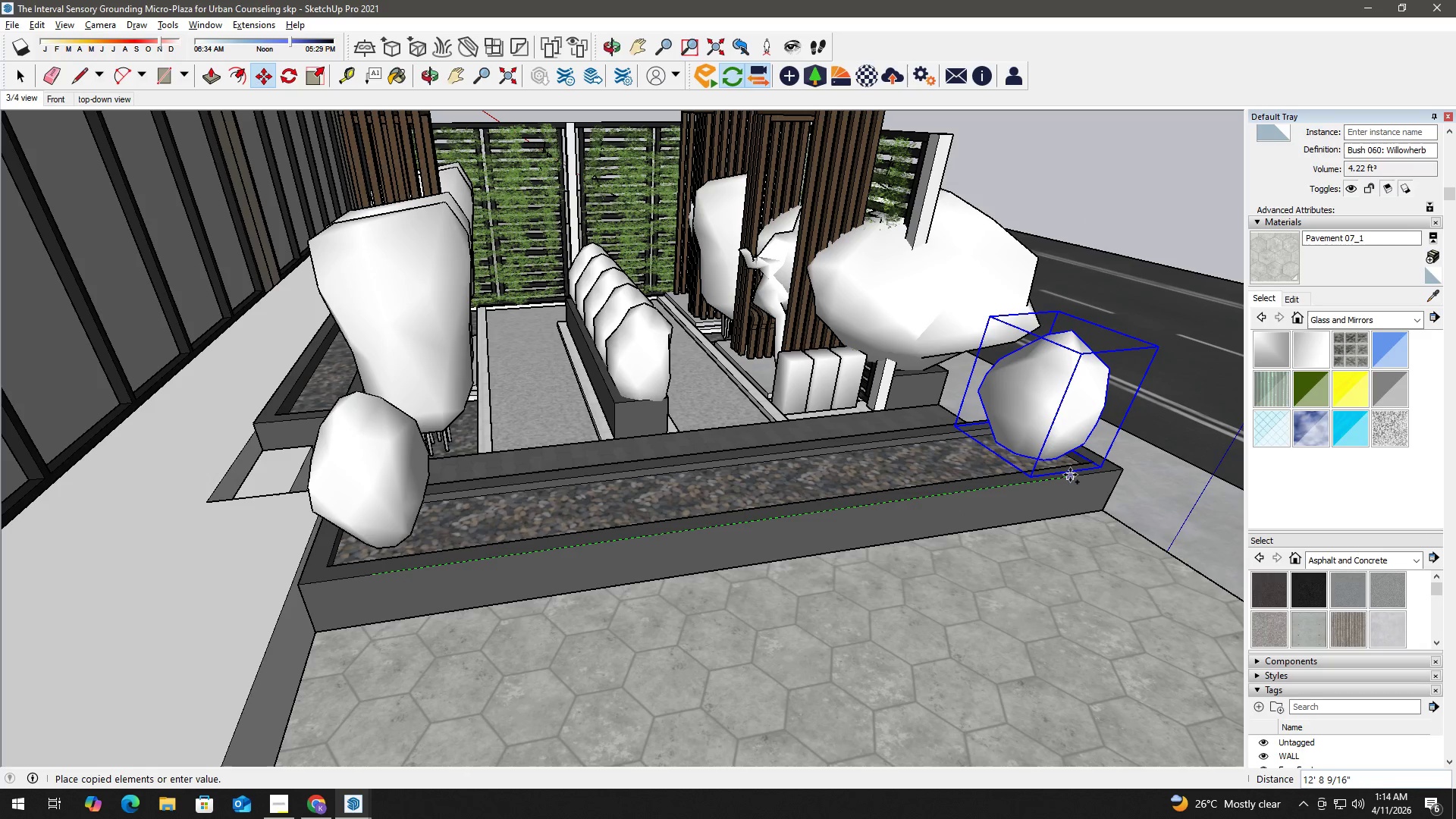 
left_click([1067, 475])
 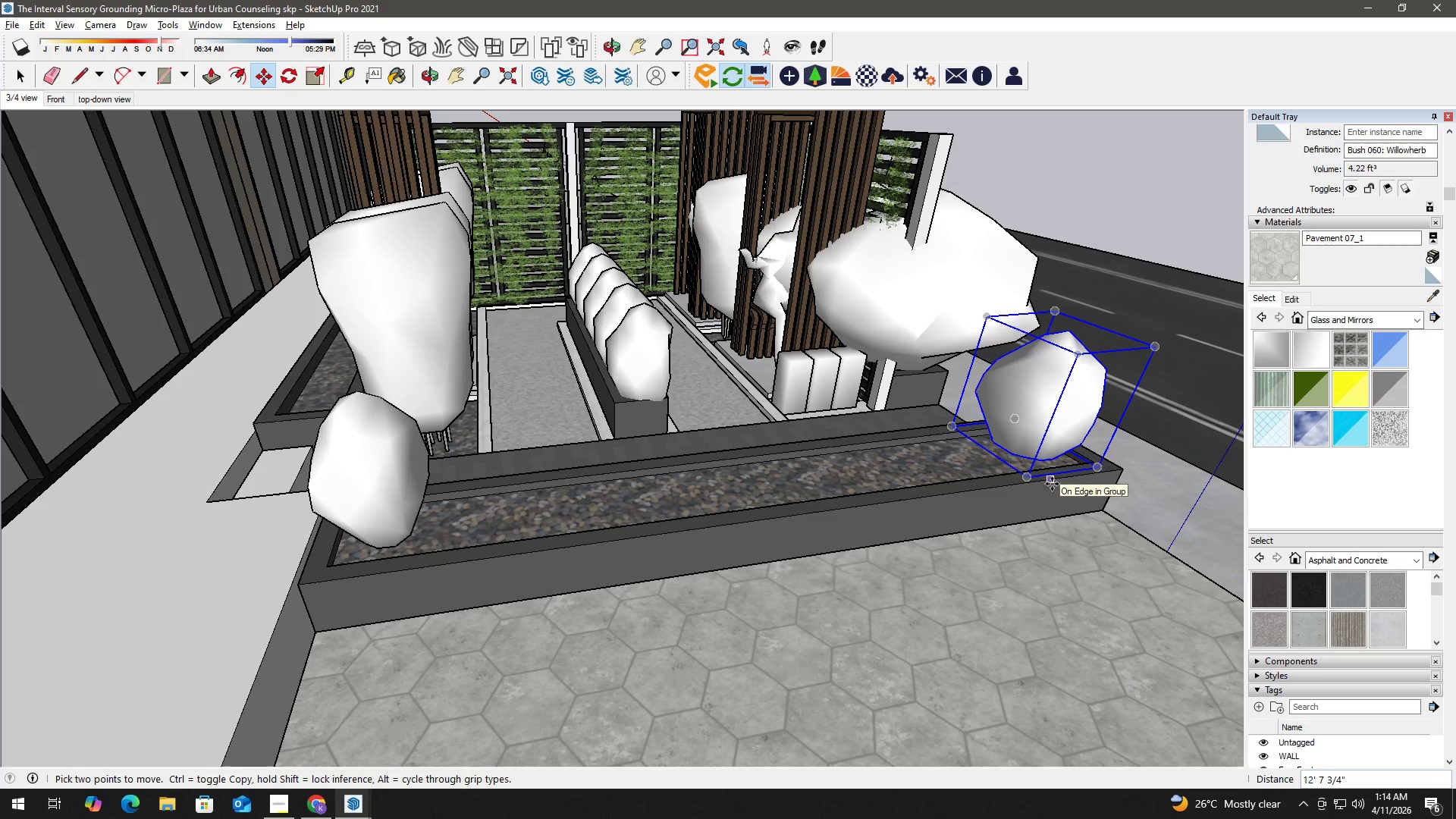 
key(NumpadDivide)
 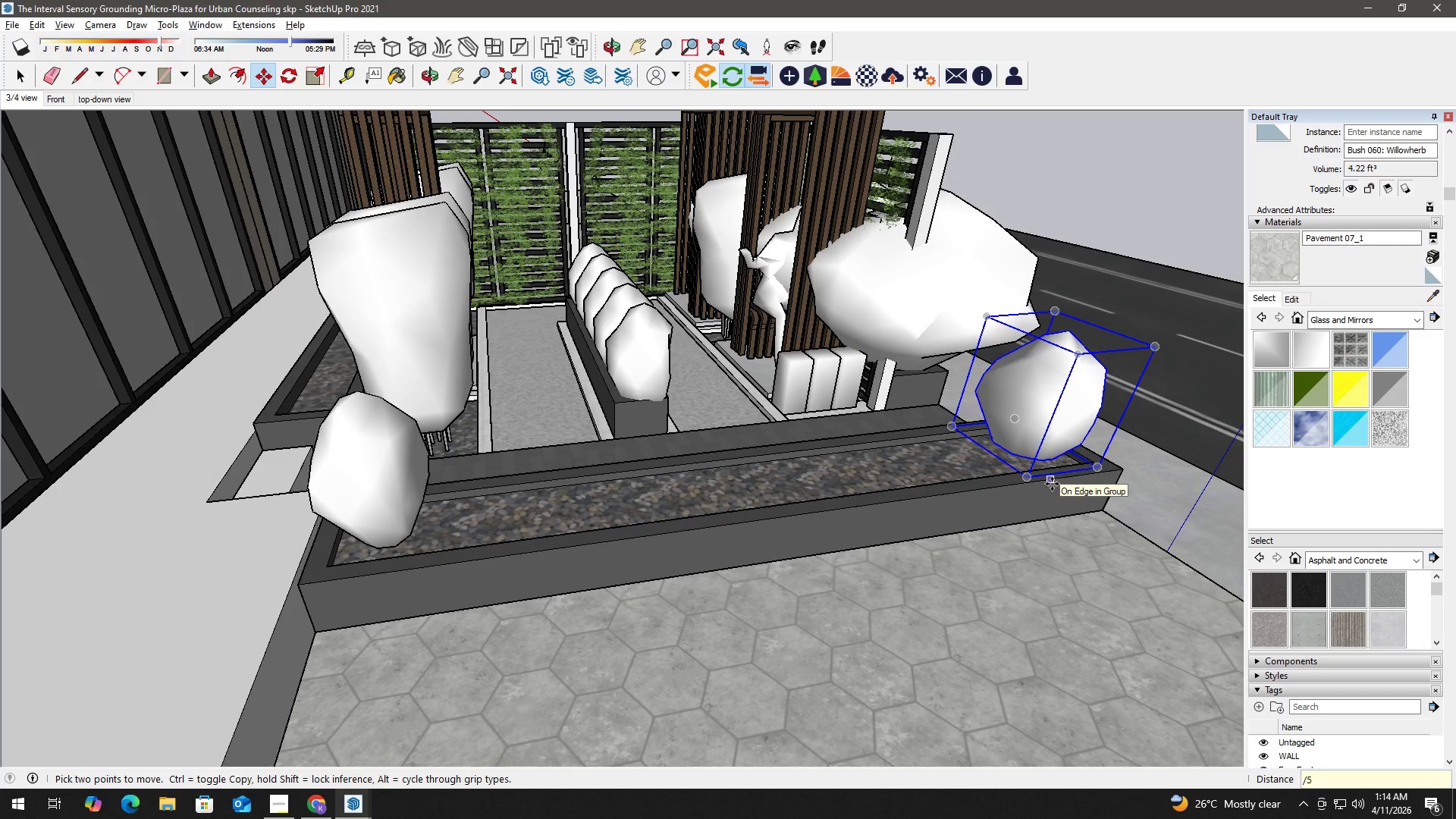 
key(Numpad5)
 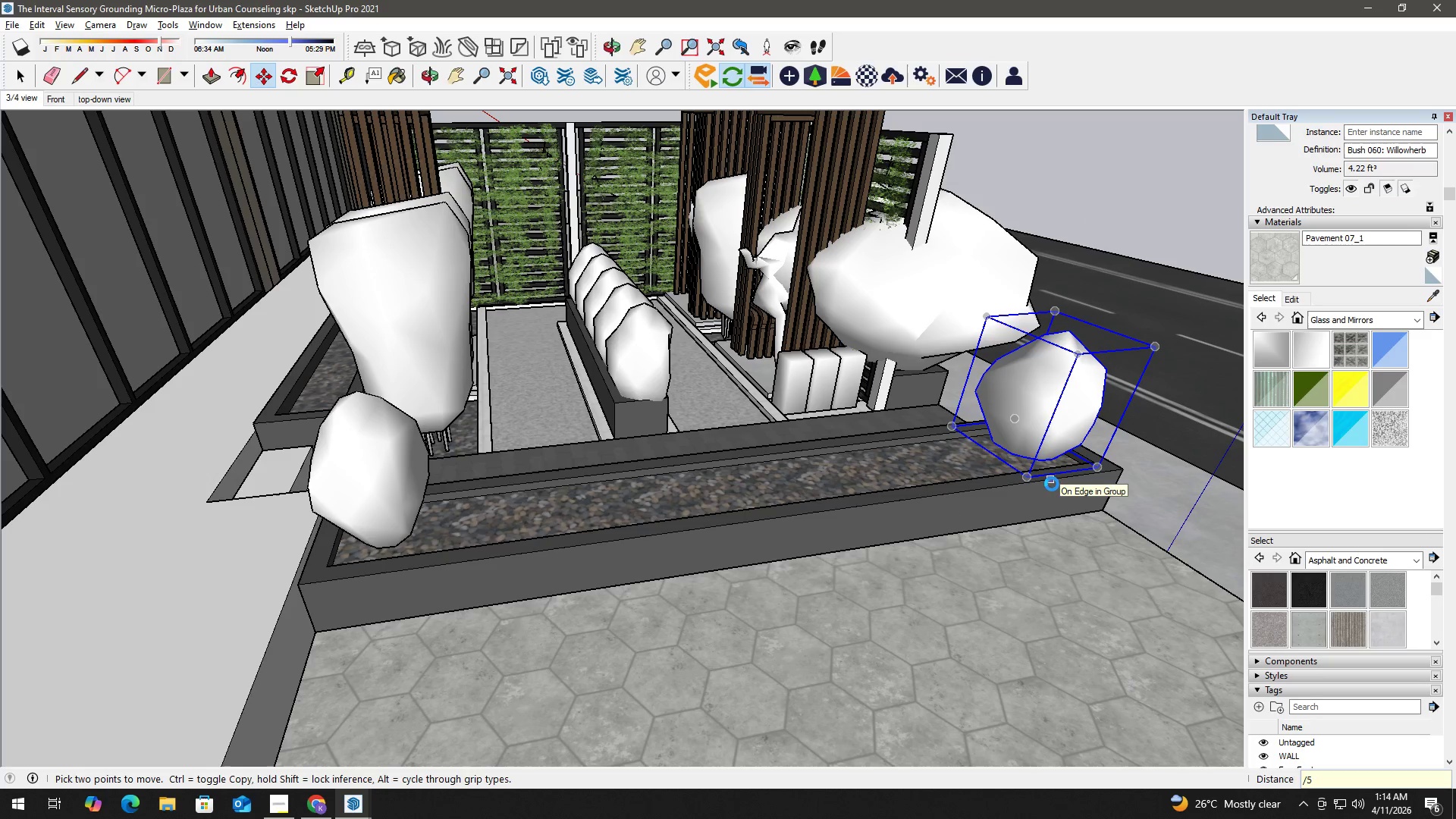 
key(NumpadEnter)
 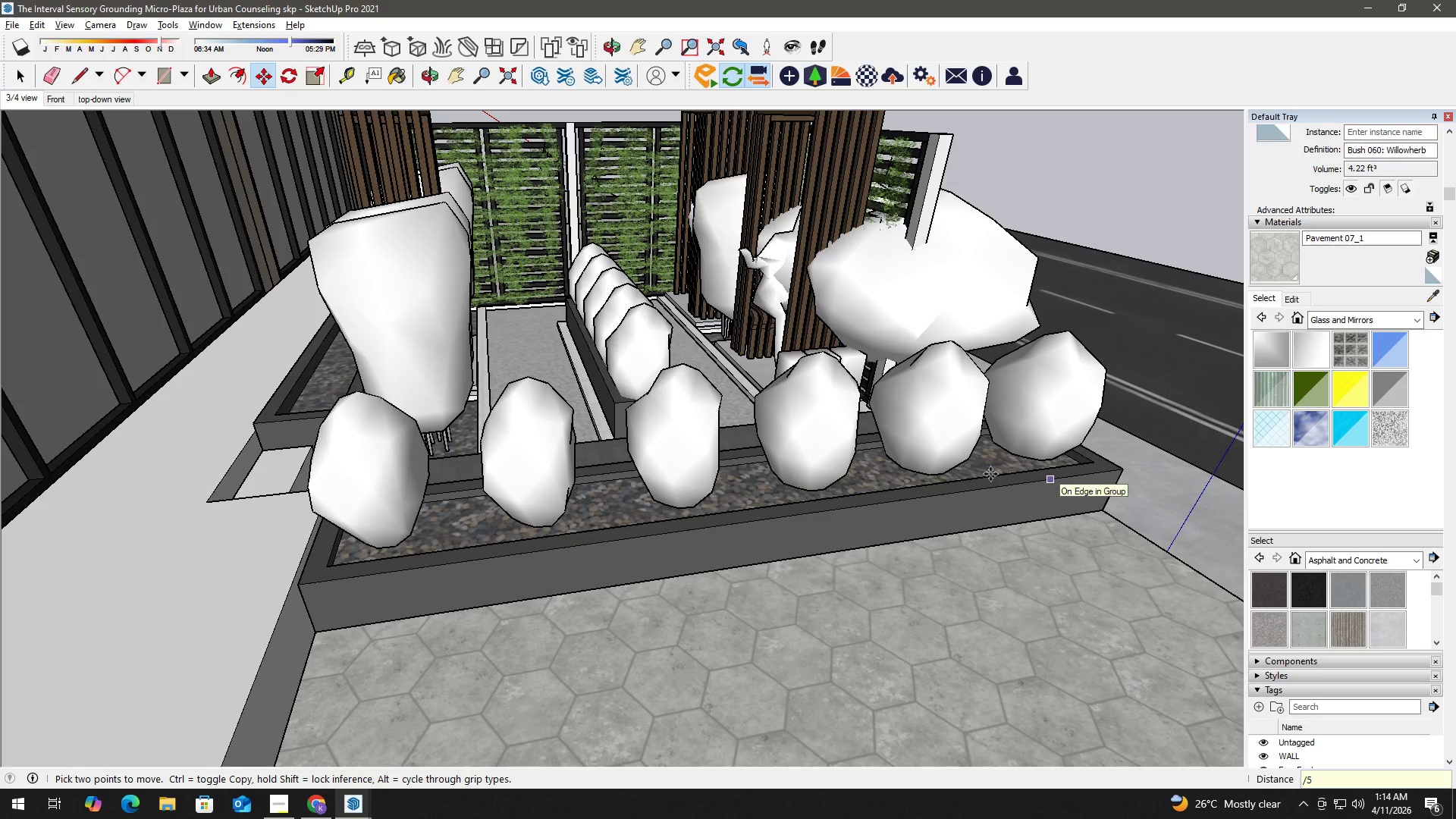 
hold_key(key=AltLeft, duration=0.89)
left_click([607, 357])
 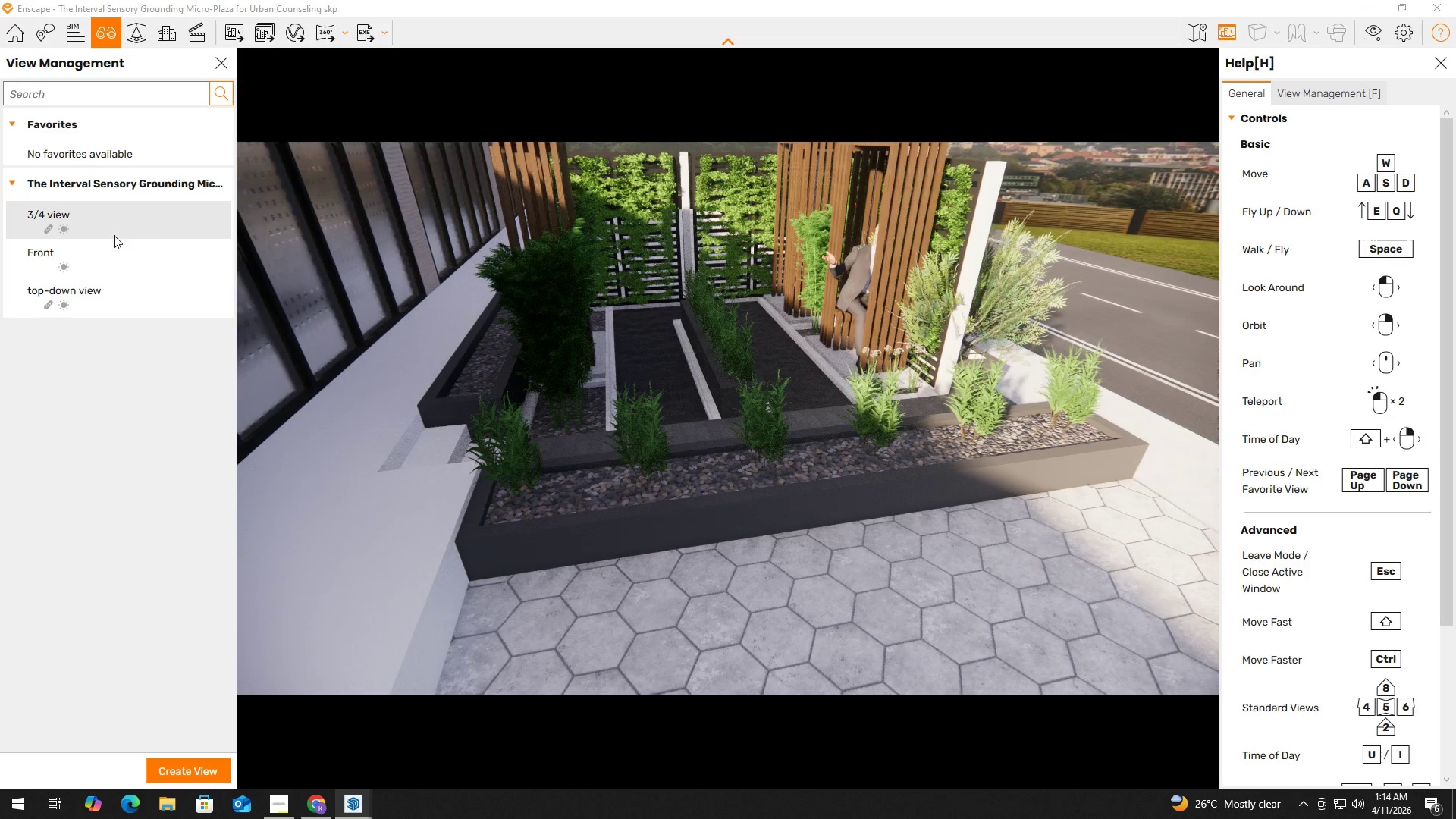 
left_click([163, 224])
 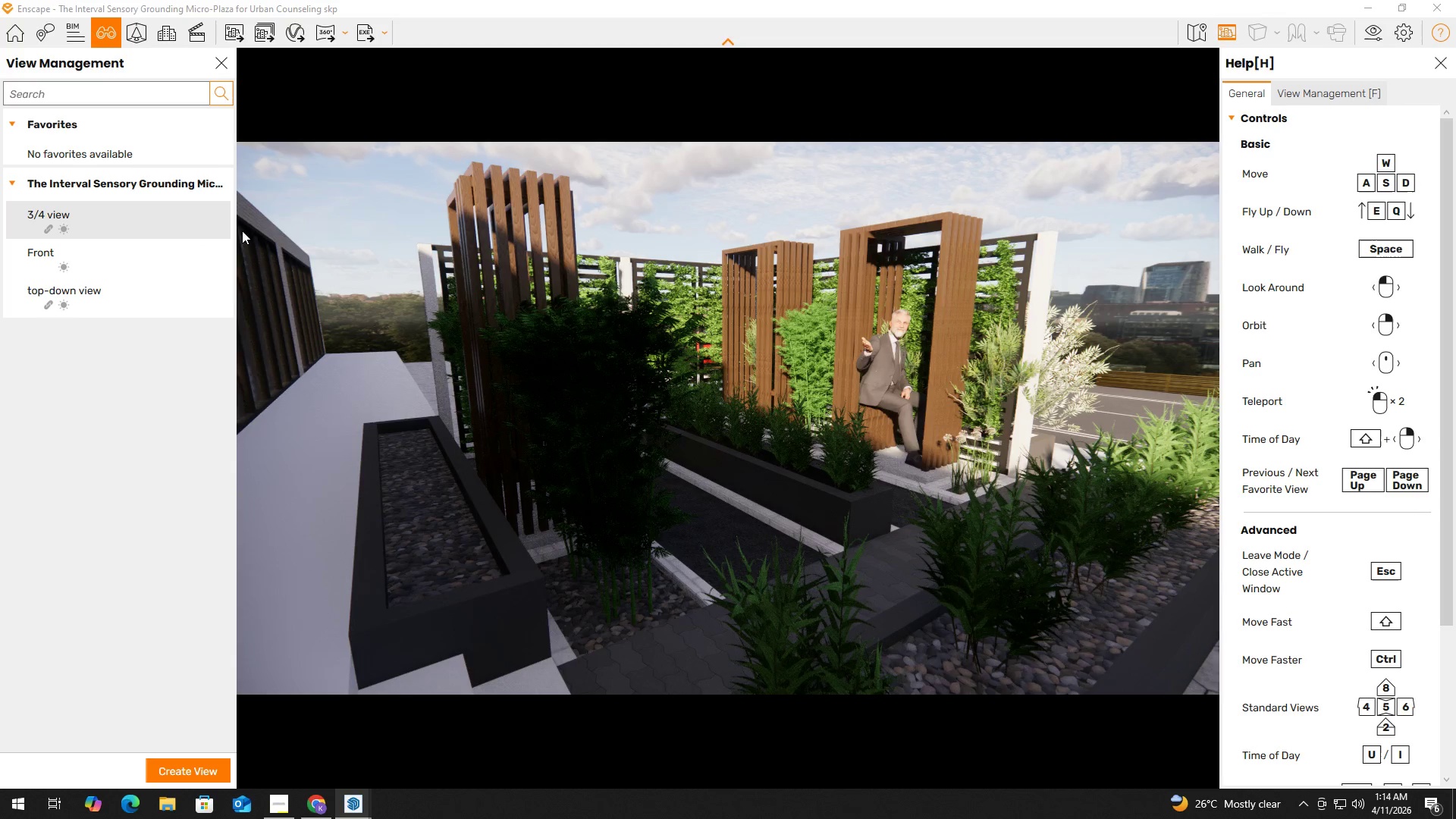 
wait(10.83)
 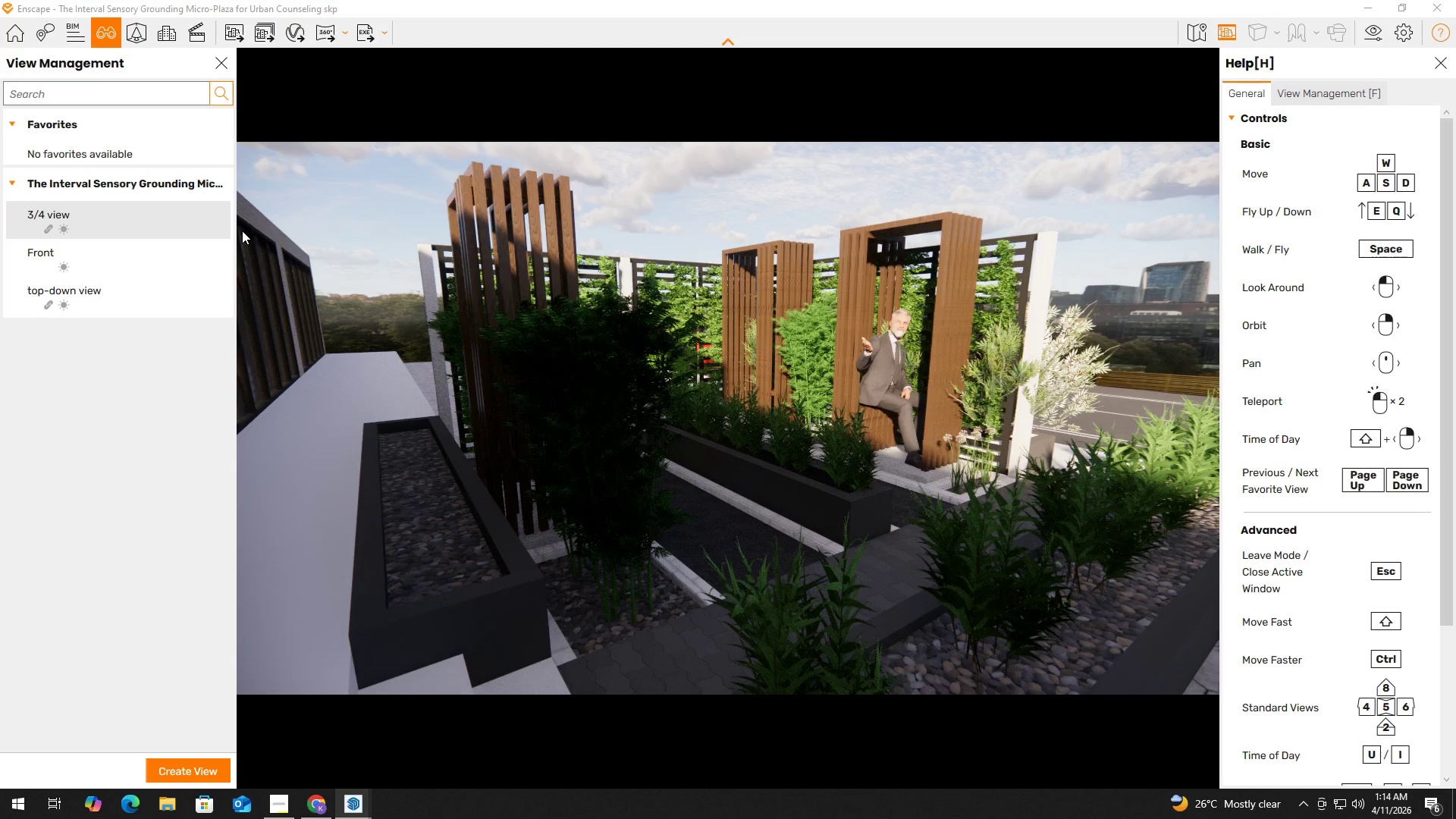 
key(Alt+Tab)
 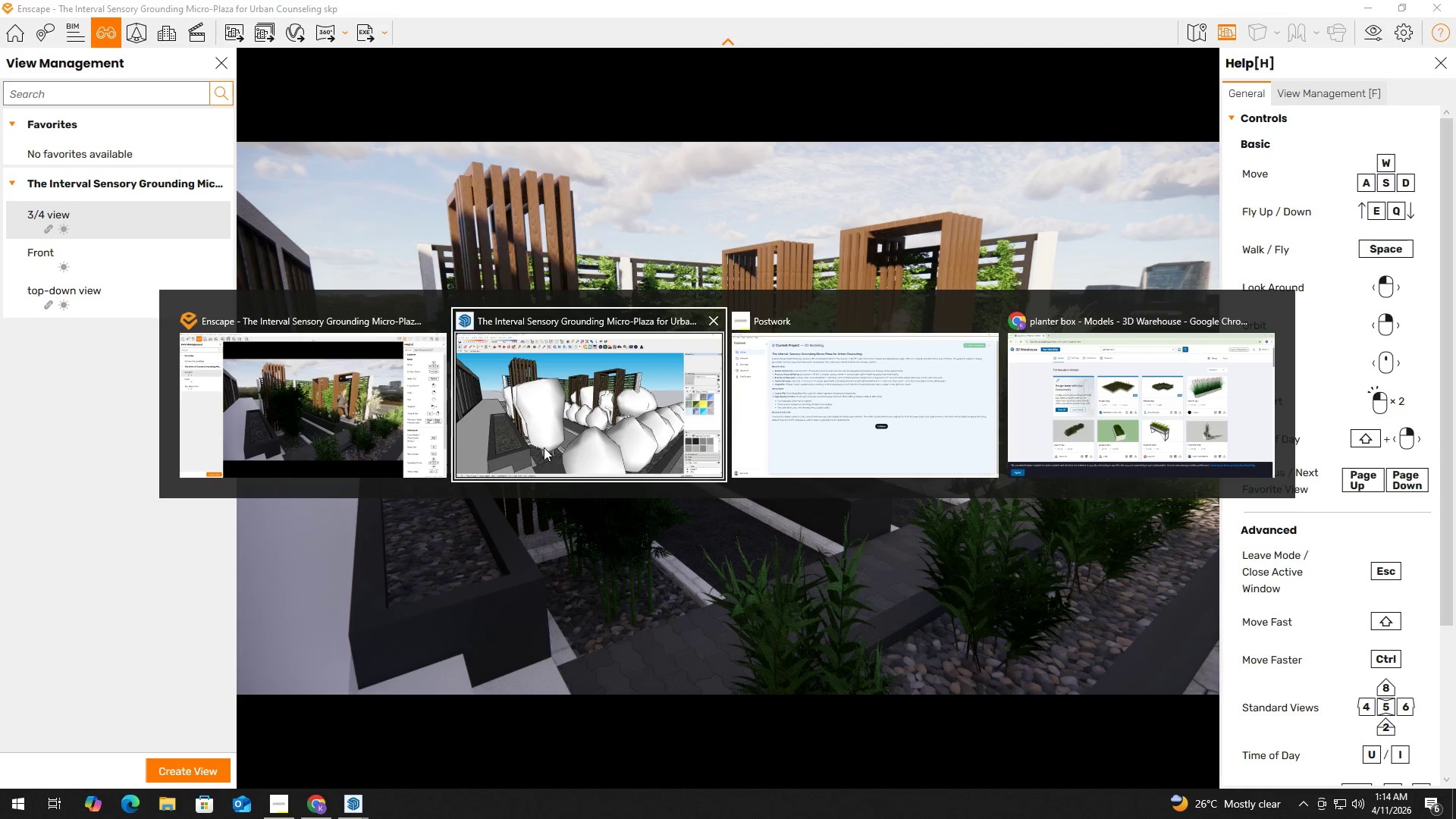 
left_click([535, 435])
 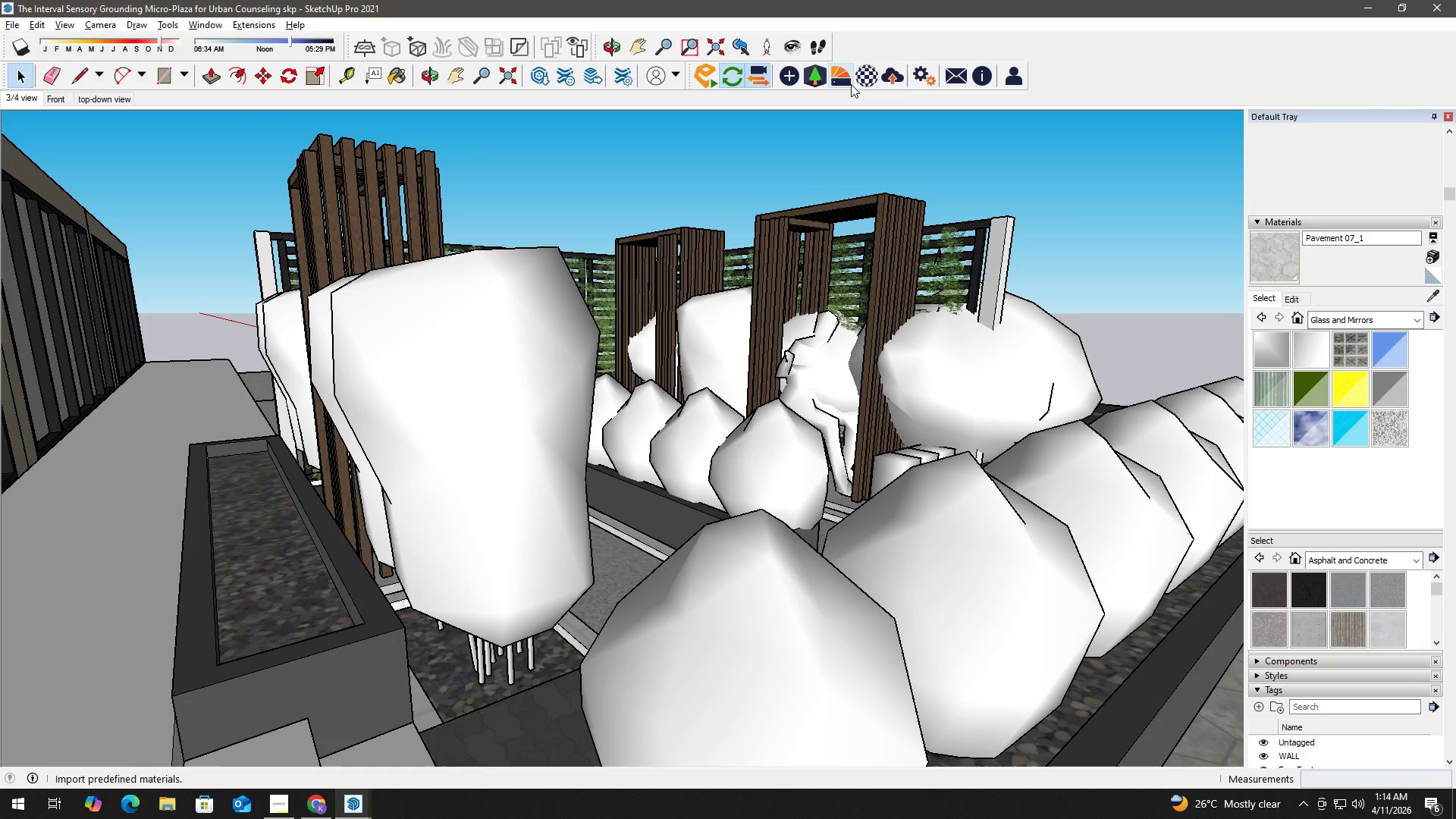 
left_click([838, 80])
 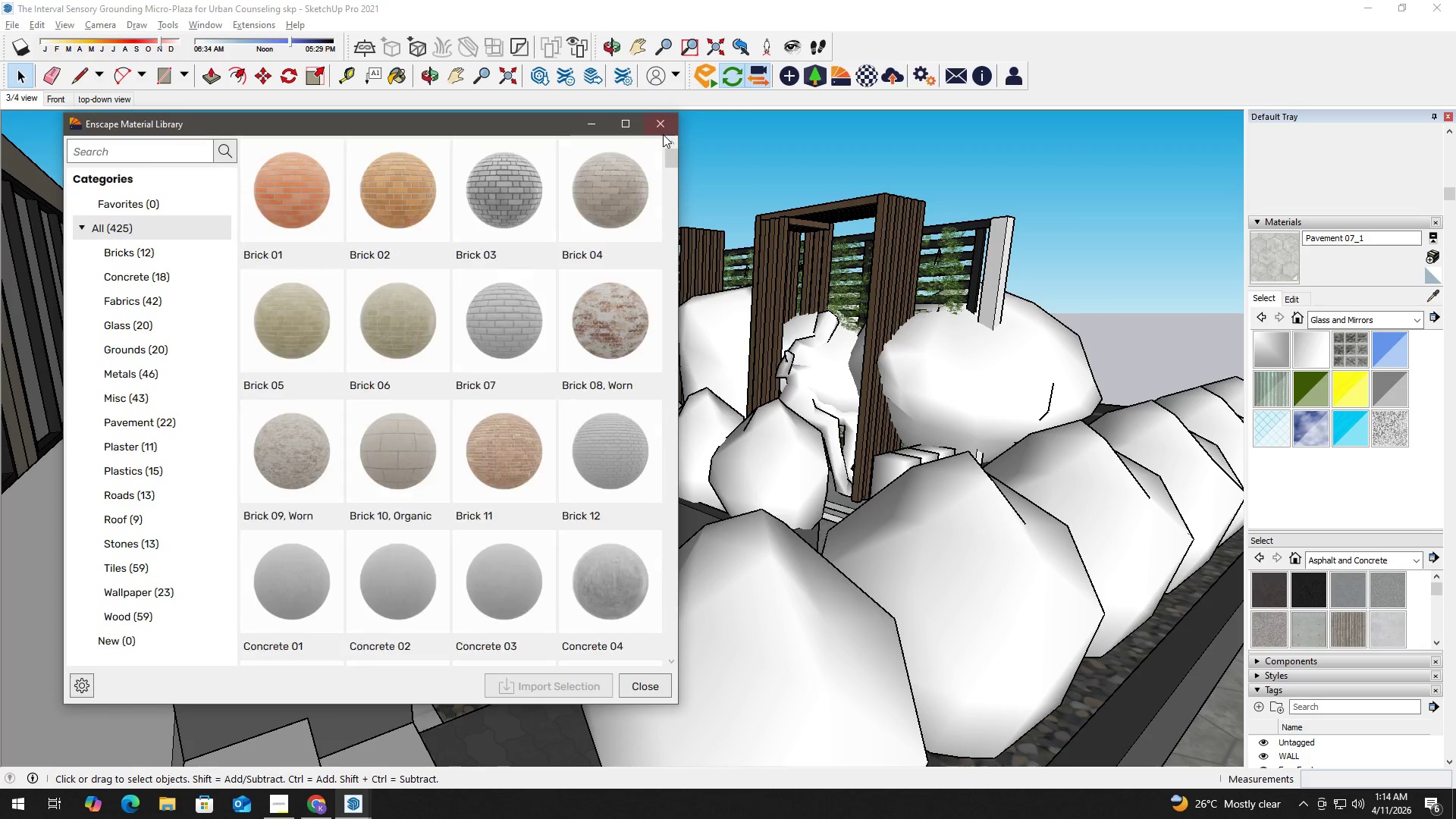 
left_click([660, 127])
 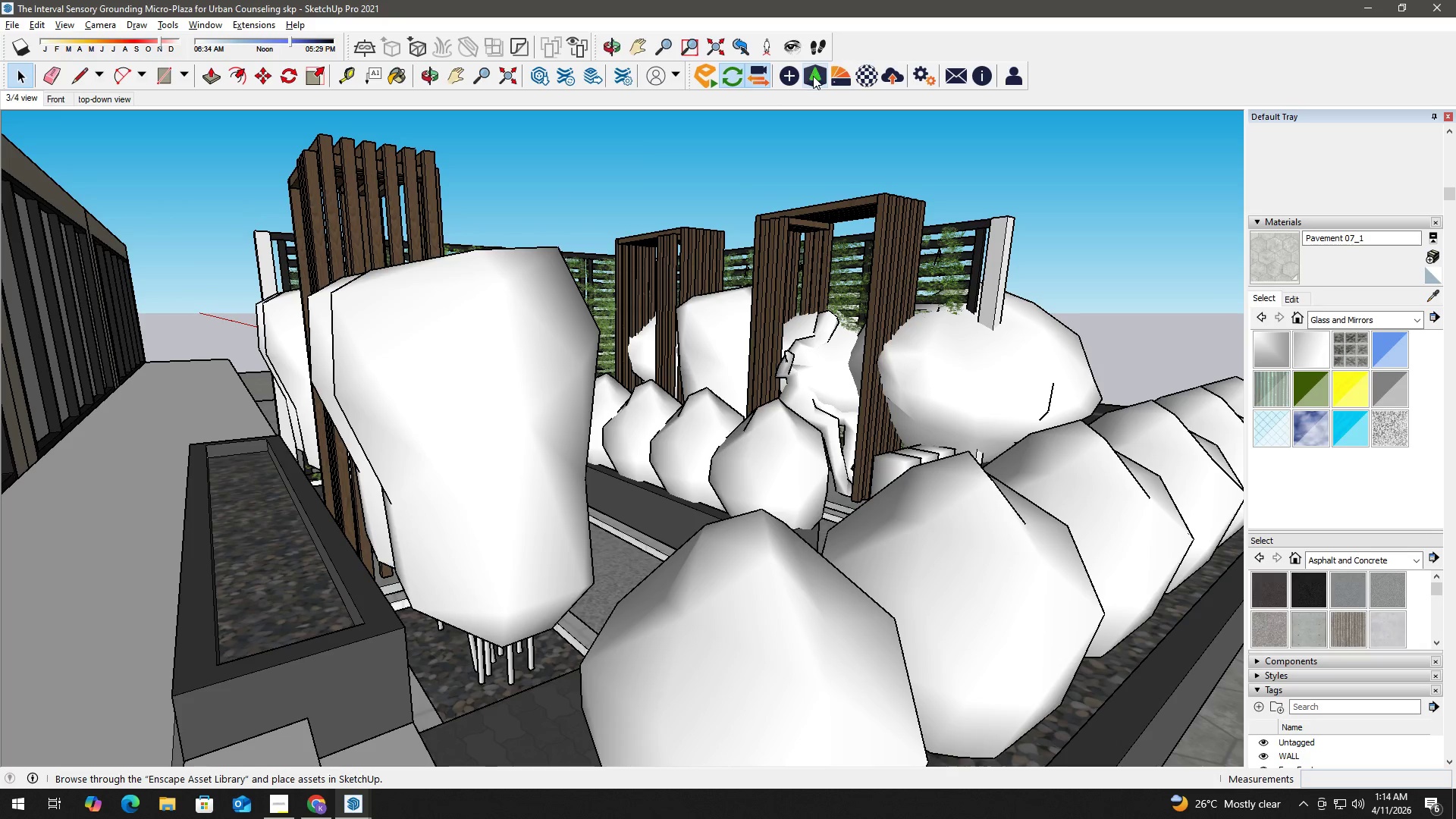 
left_click([814, 76])
 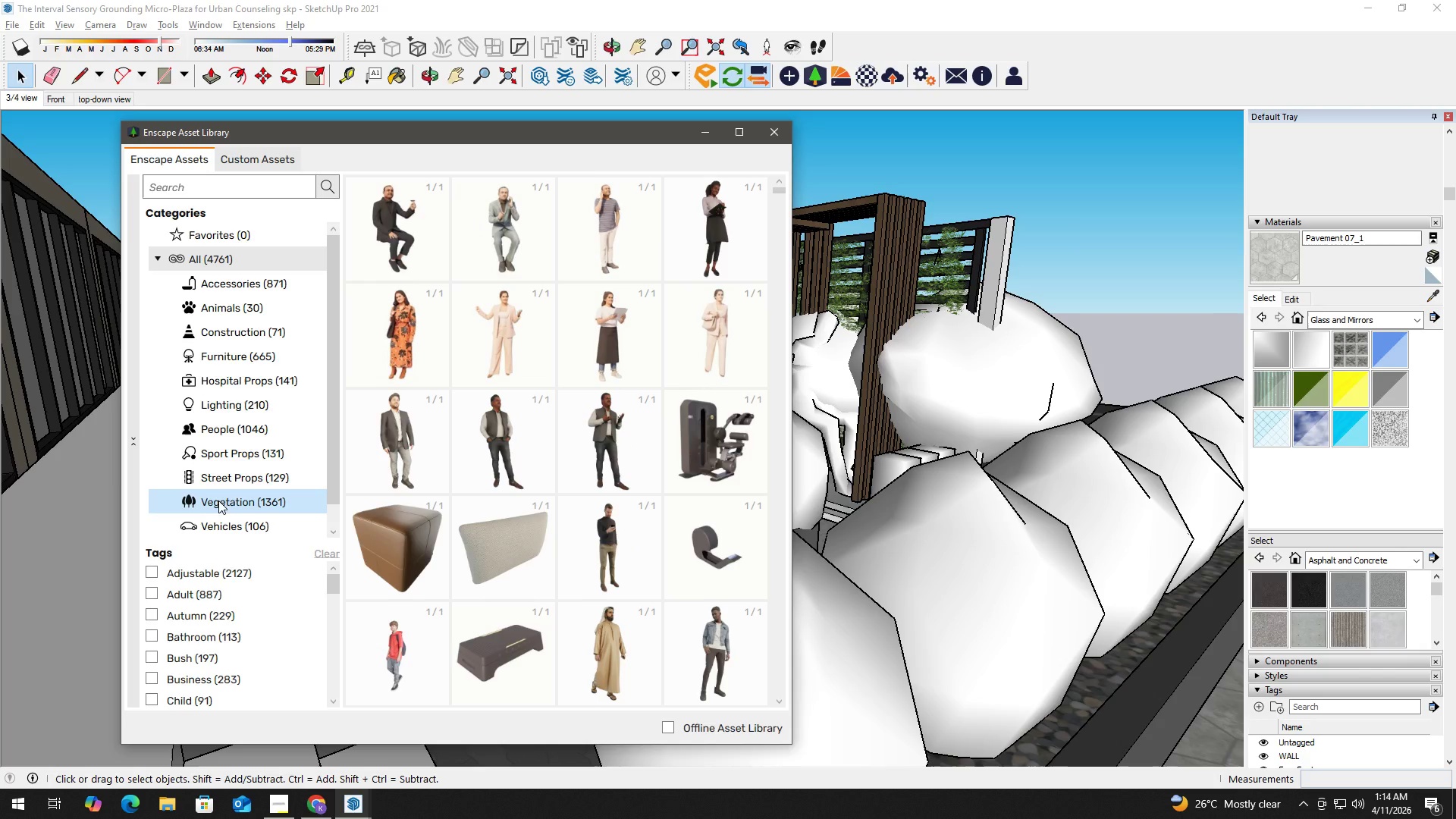 
left_click([186, 660])
 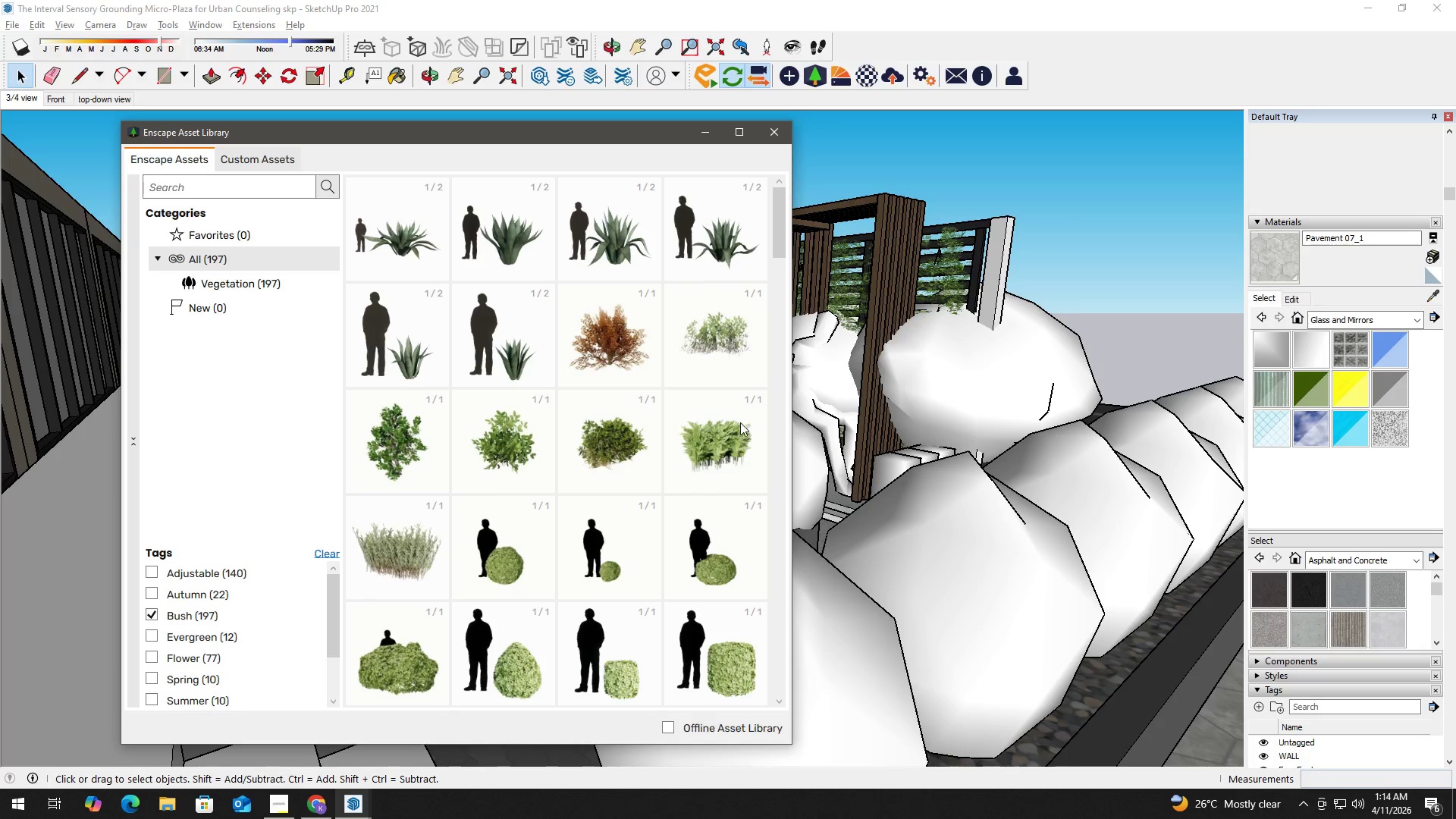 
wait(9.14)
 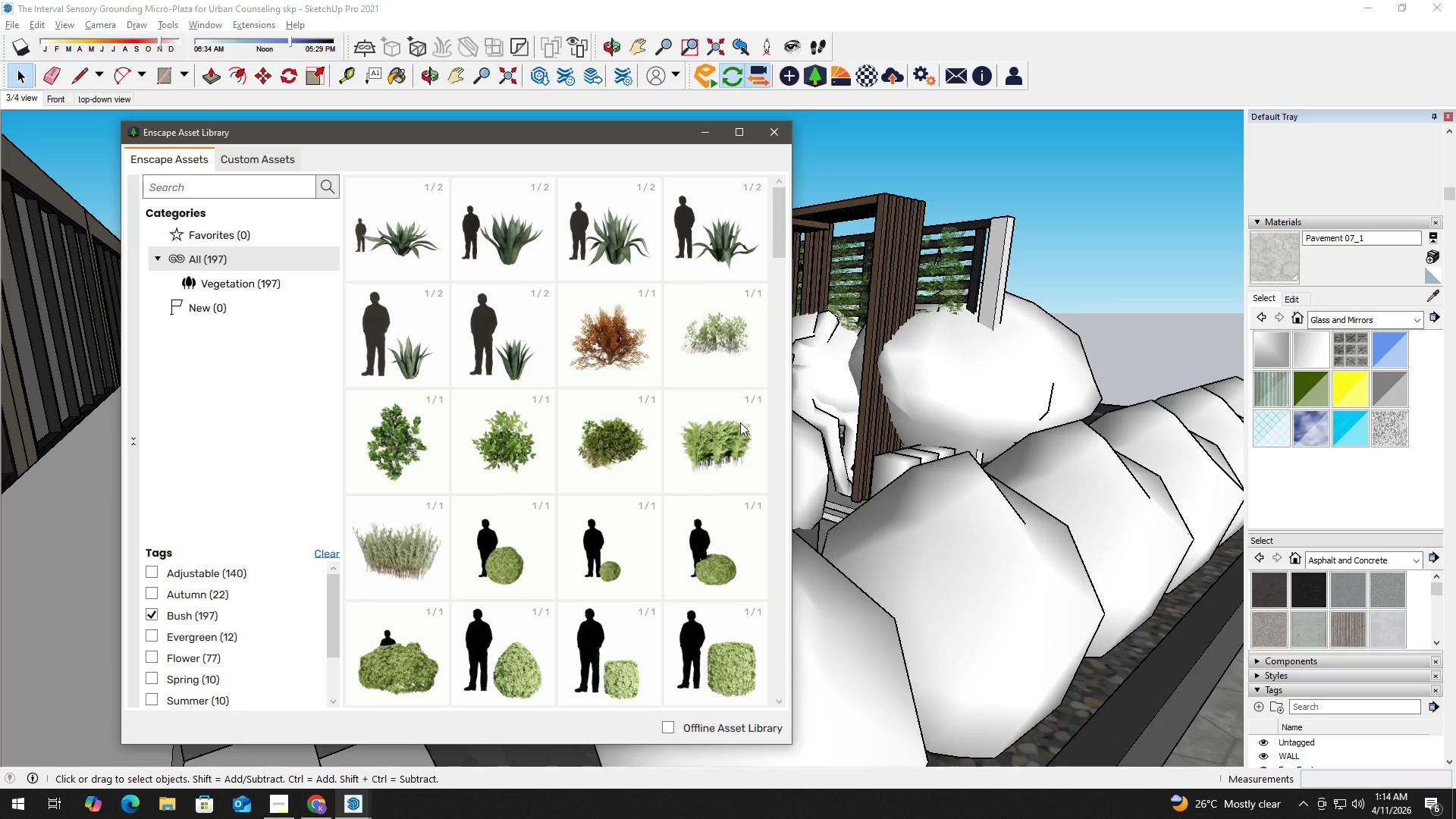 
left_click([410, 350])
 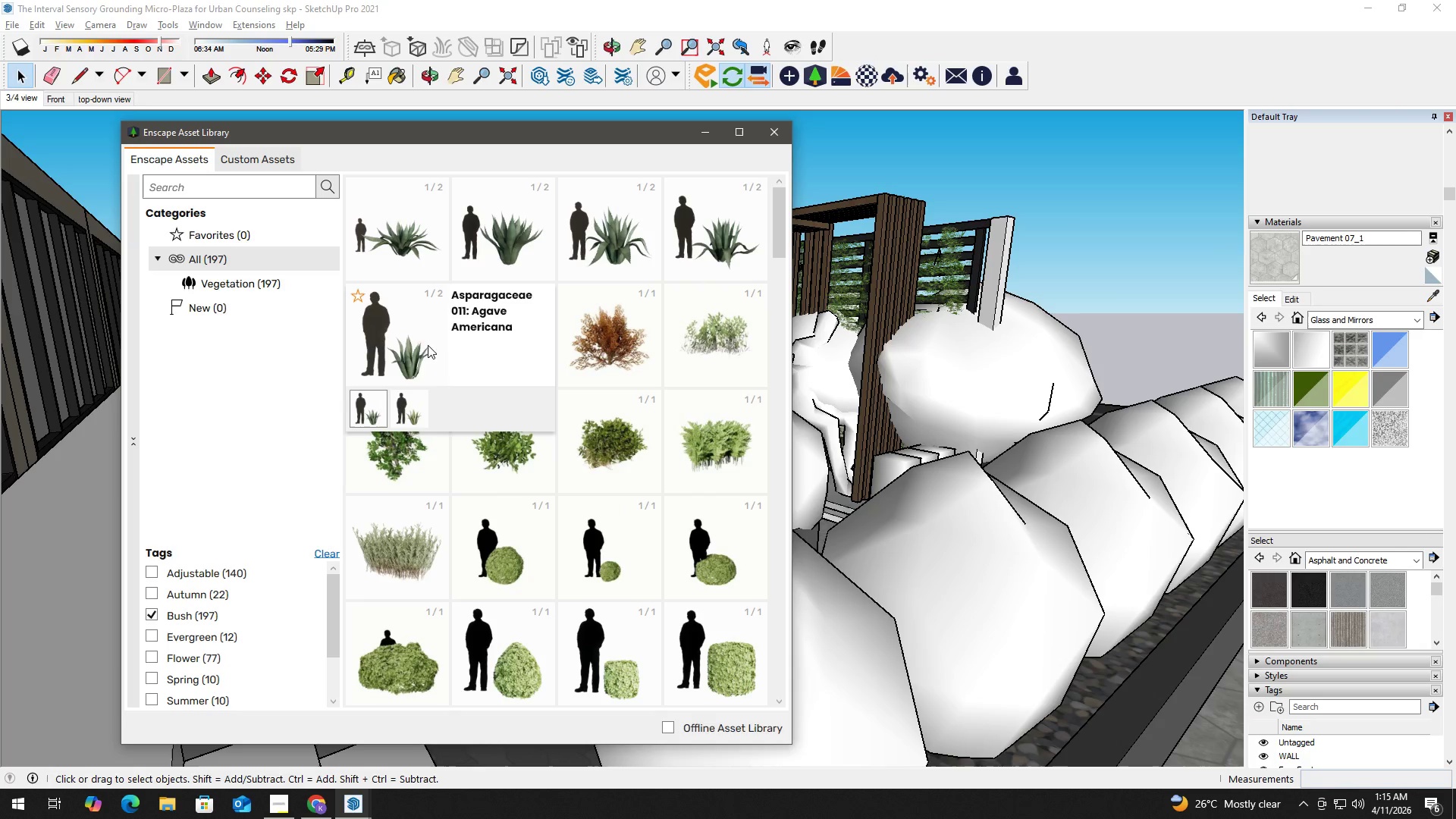 
double_click([428, 345])
 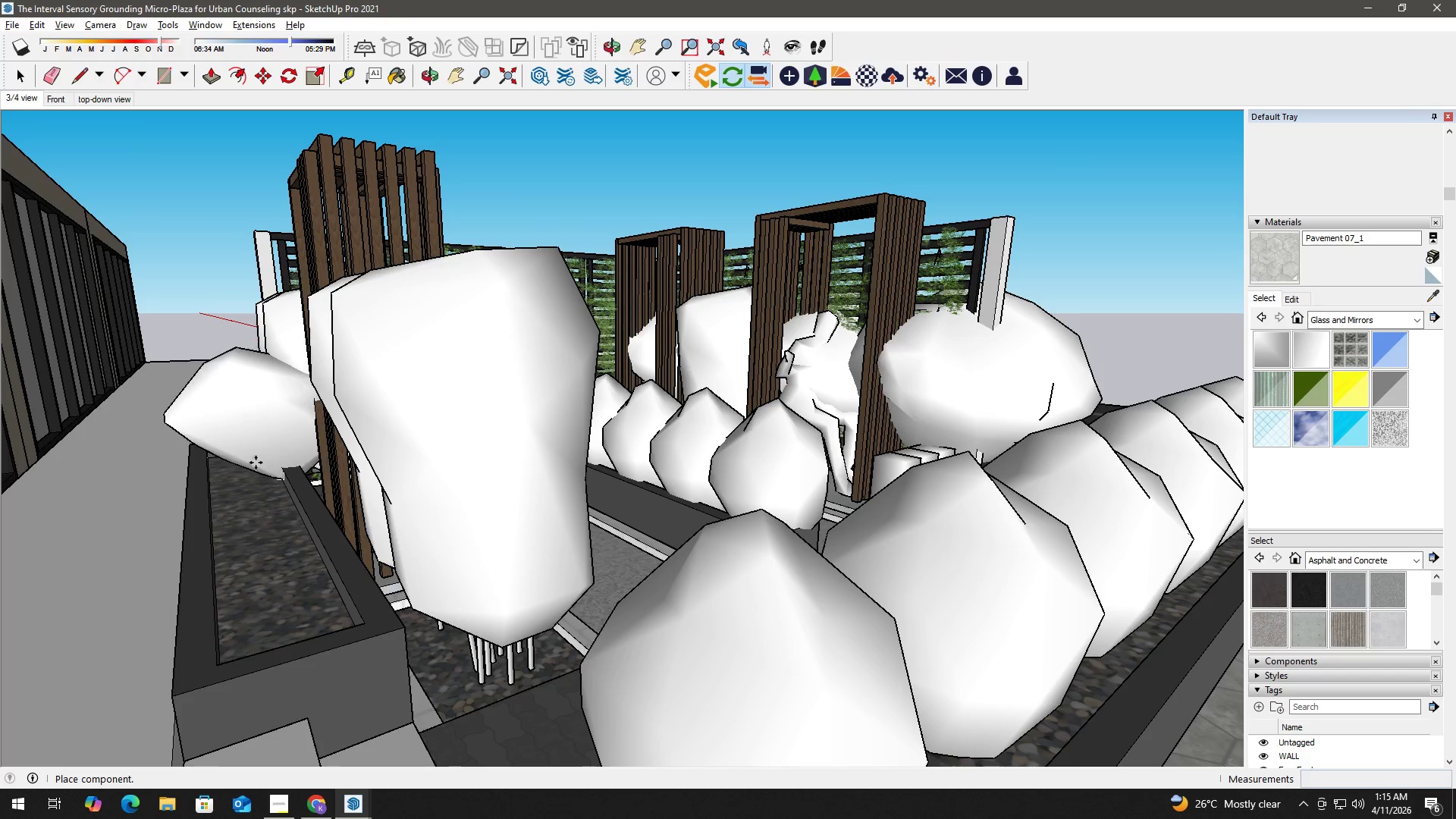 
scroll: coordinate [249, 461], scroll_direction: up, amount: 2.0
 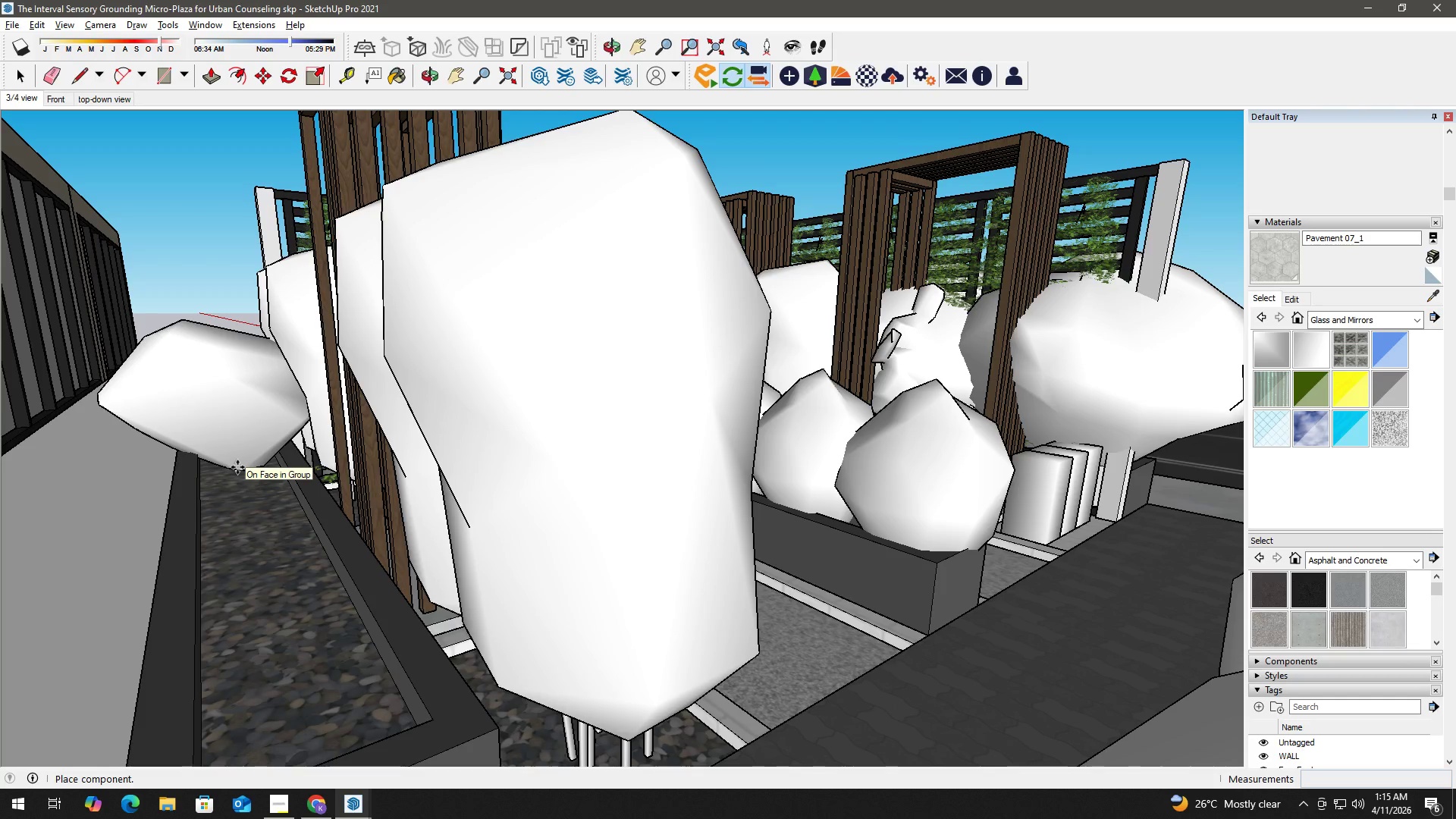 
left_click([237, 467])
 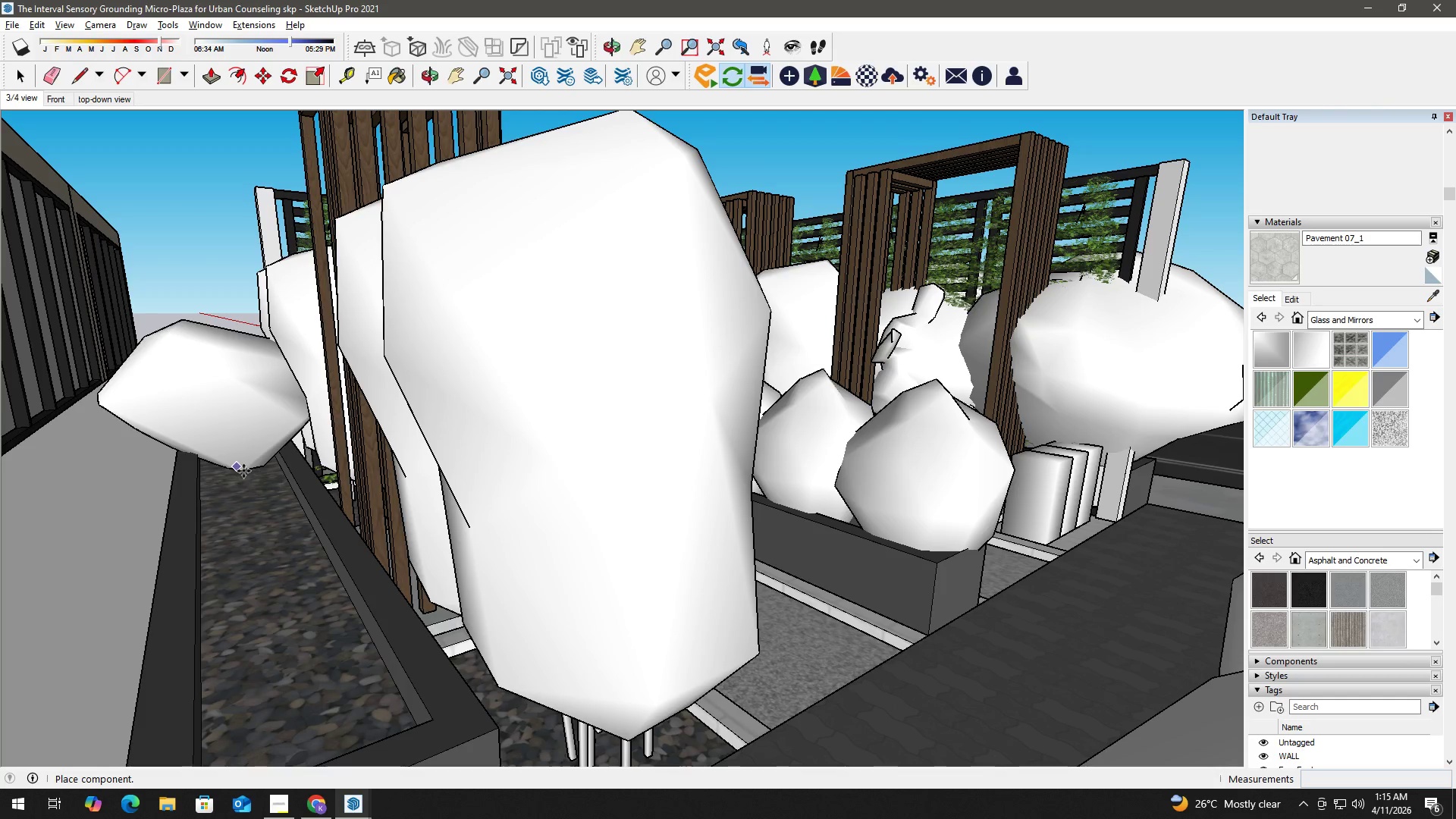 
left_click([239, 468])
 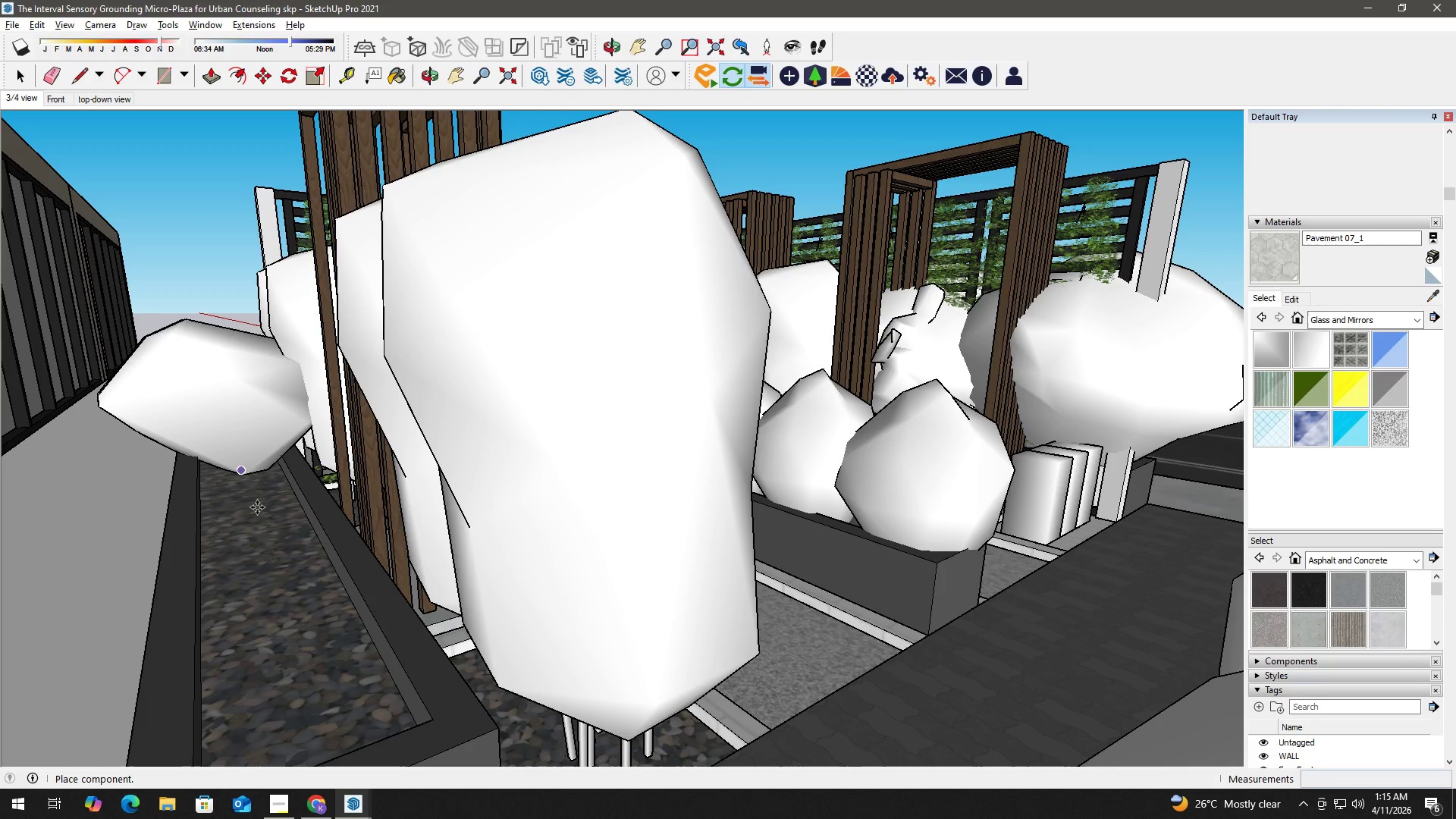 
key(Control+ControlLeft)
 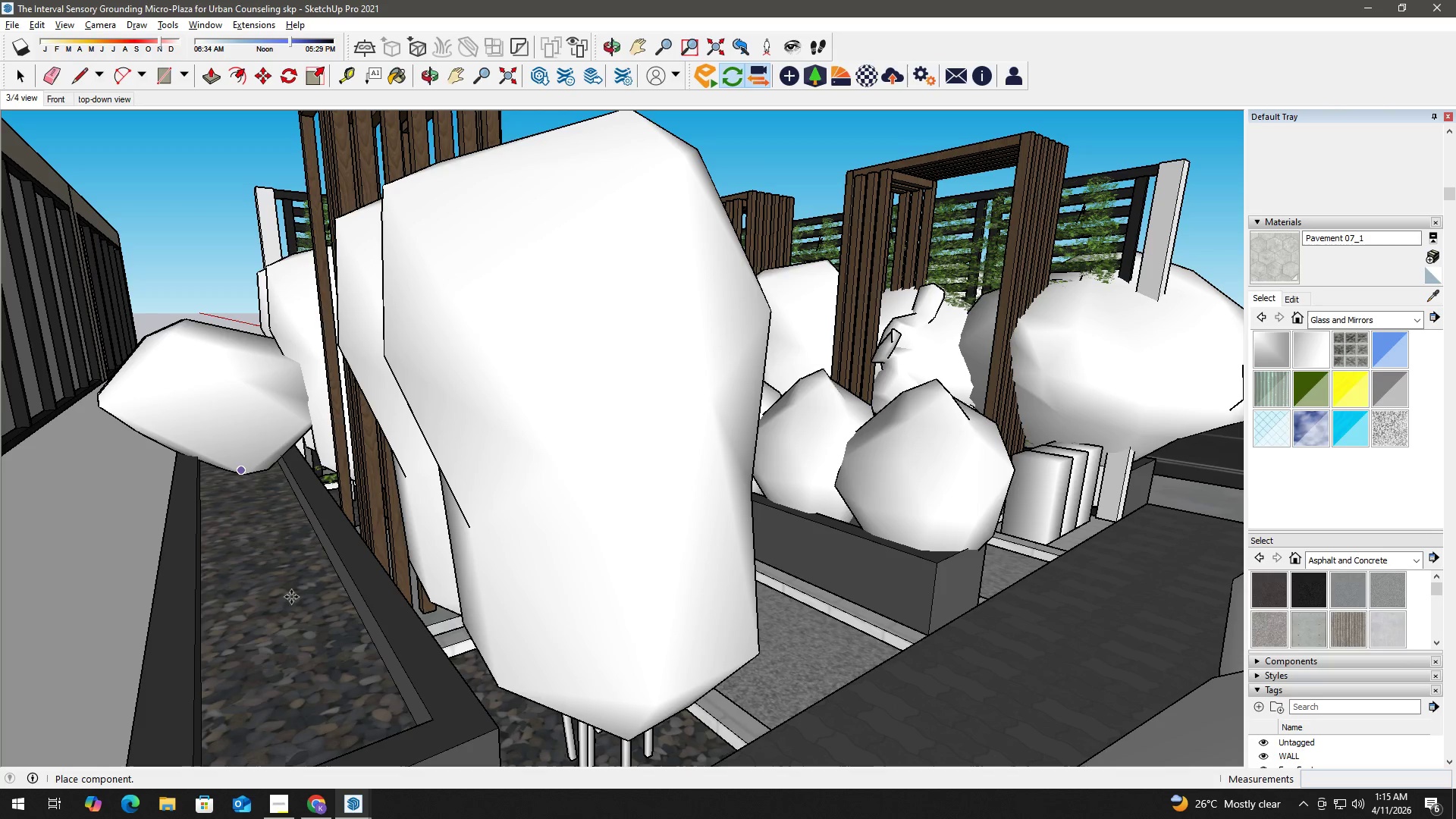 
scroll: coordinate [293, 632], scroll_direction: down, amount: 6.0
 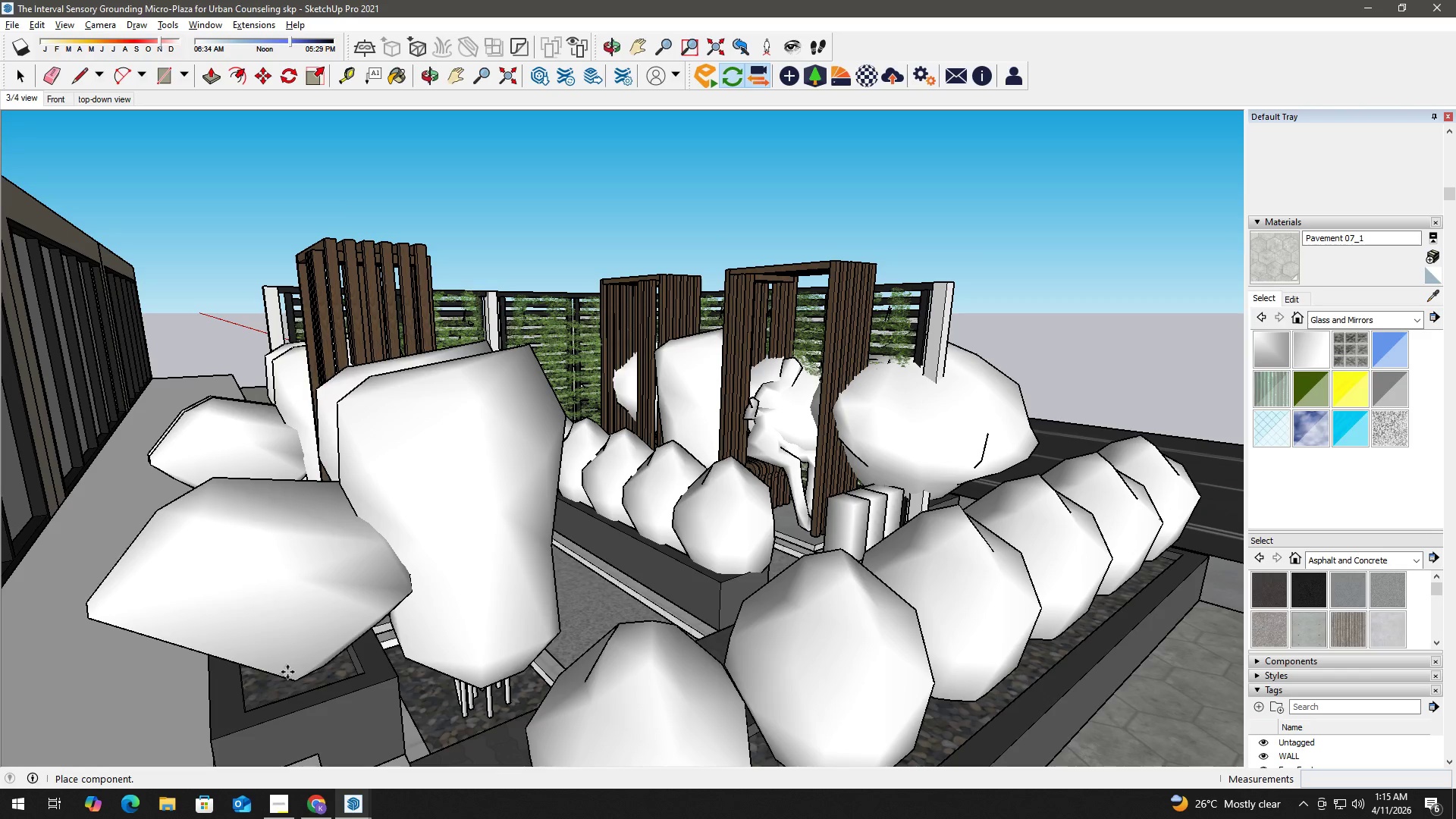 
left_click([287, 673])
 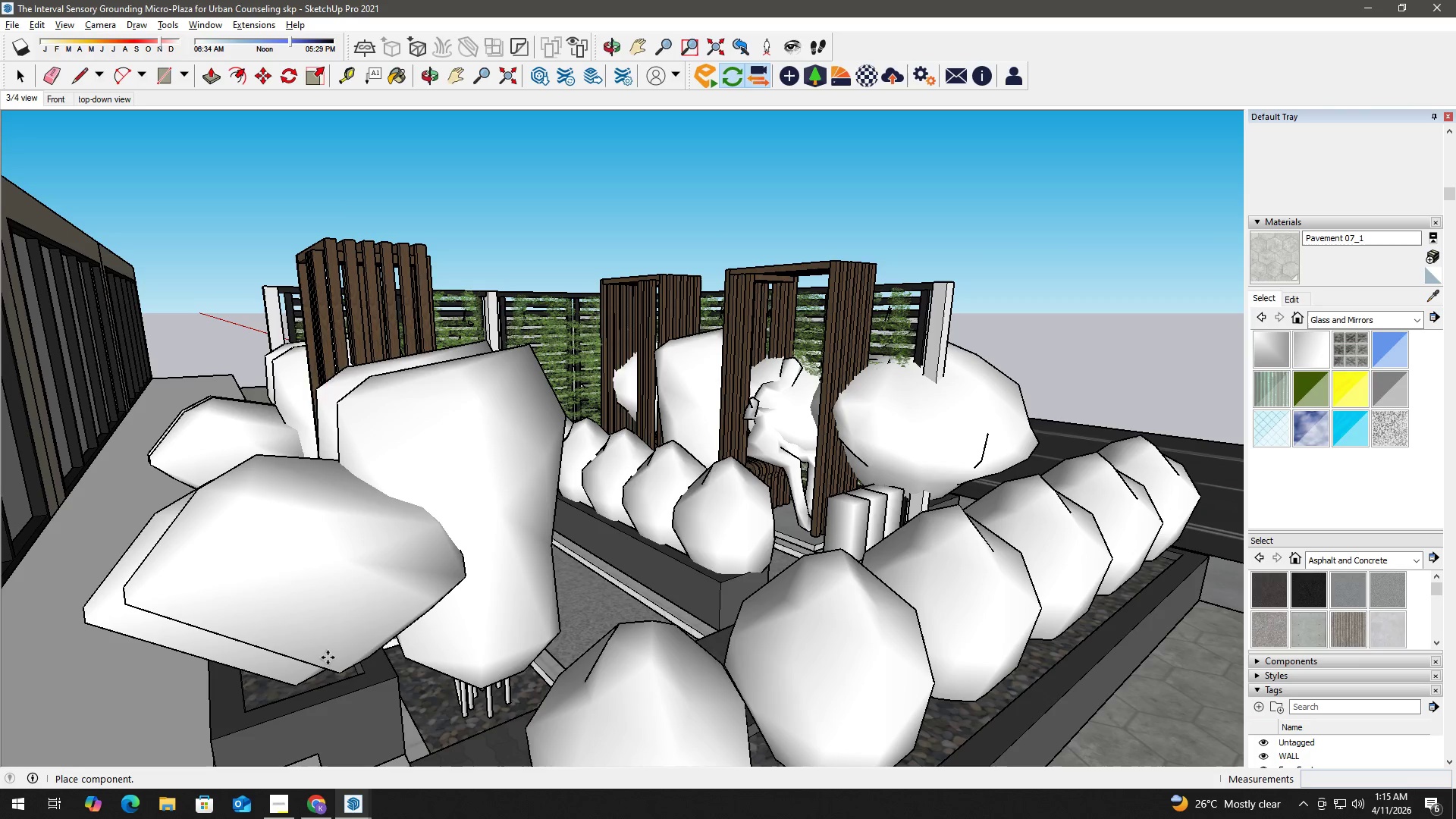 
key(NumpadDivide)
 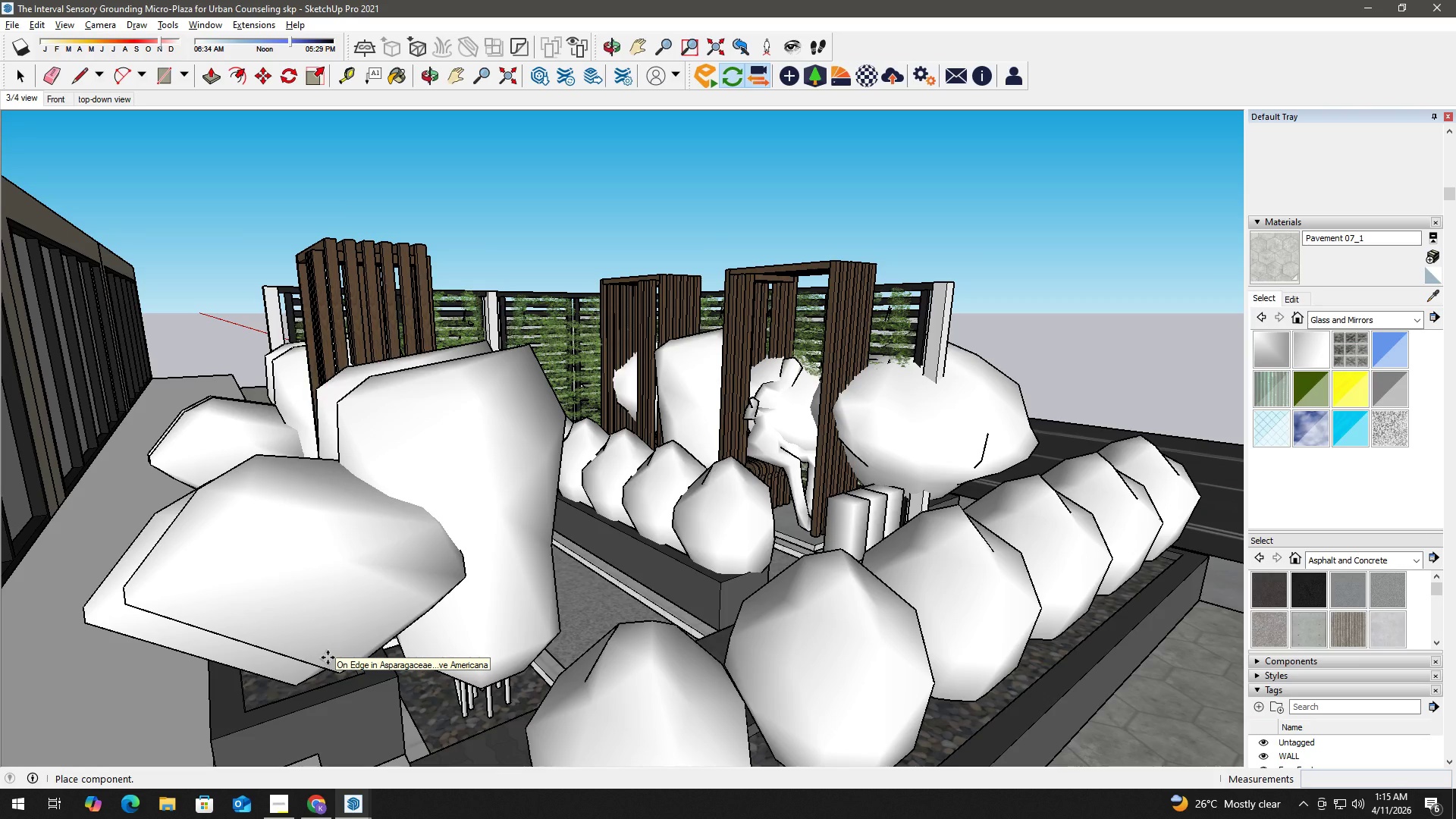 
key(NumpadDivide)
 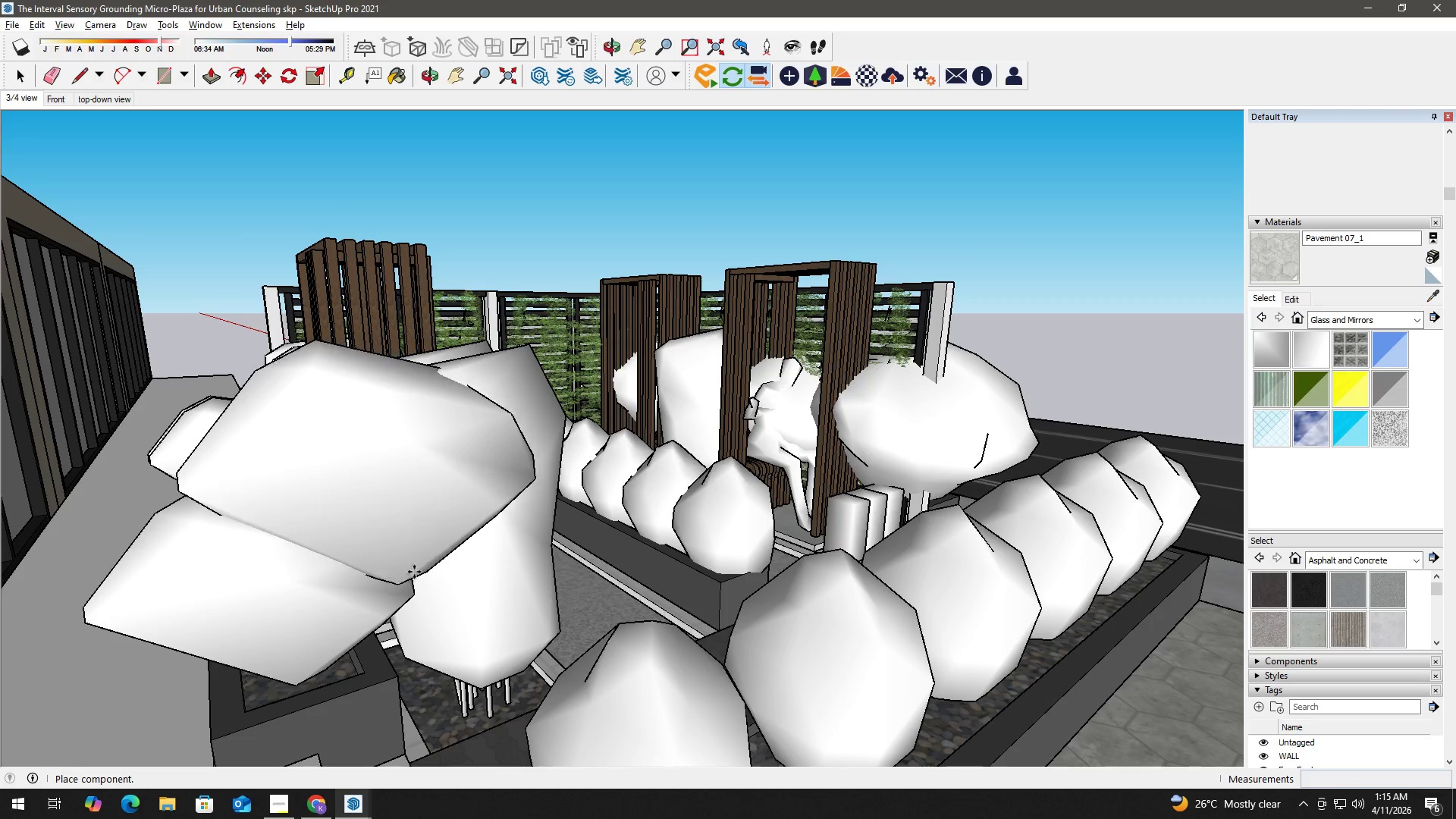 
key(NumpadDivide)
 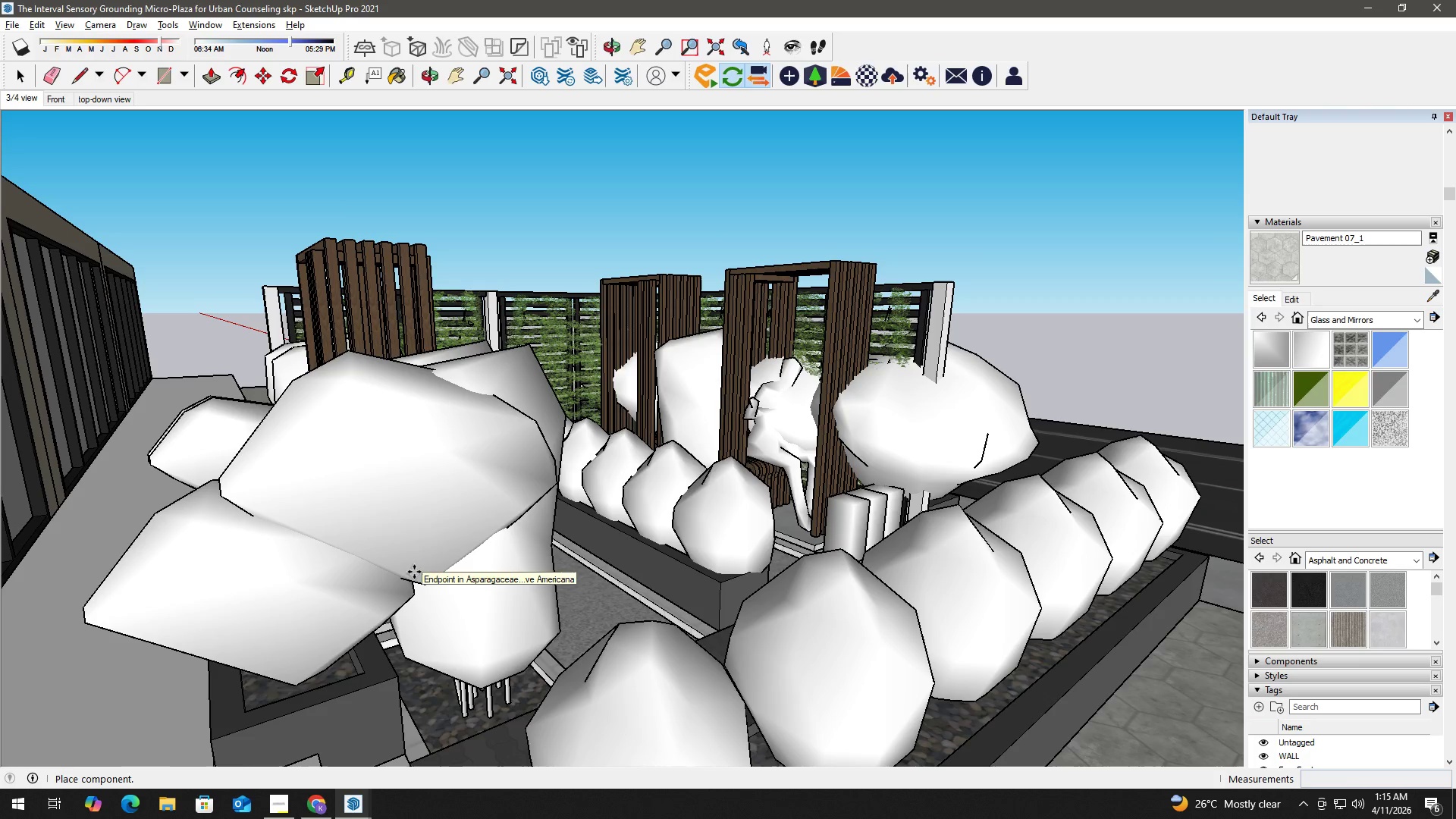 
key(Space)
 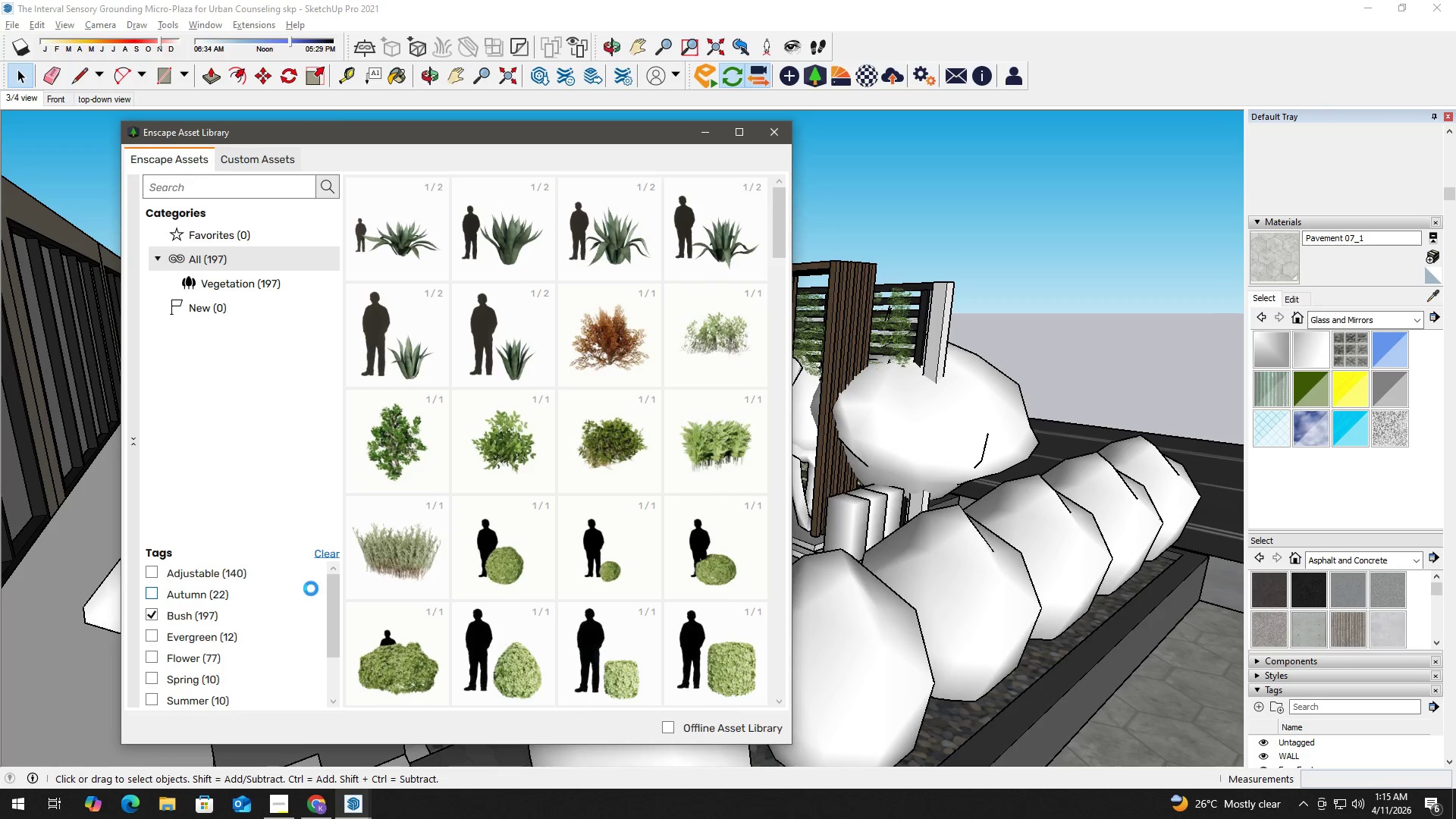 
key(Escape)
 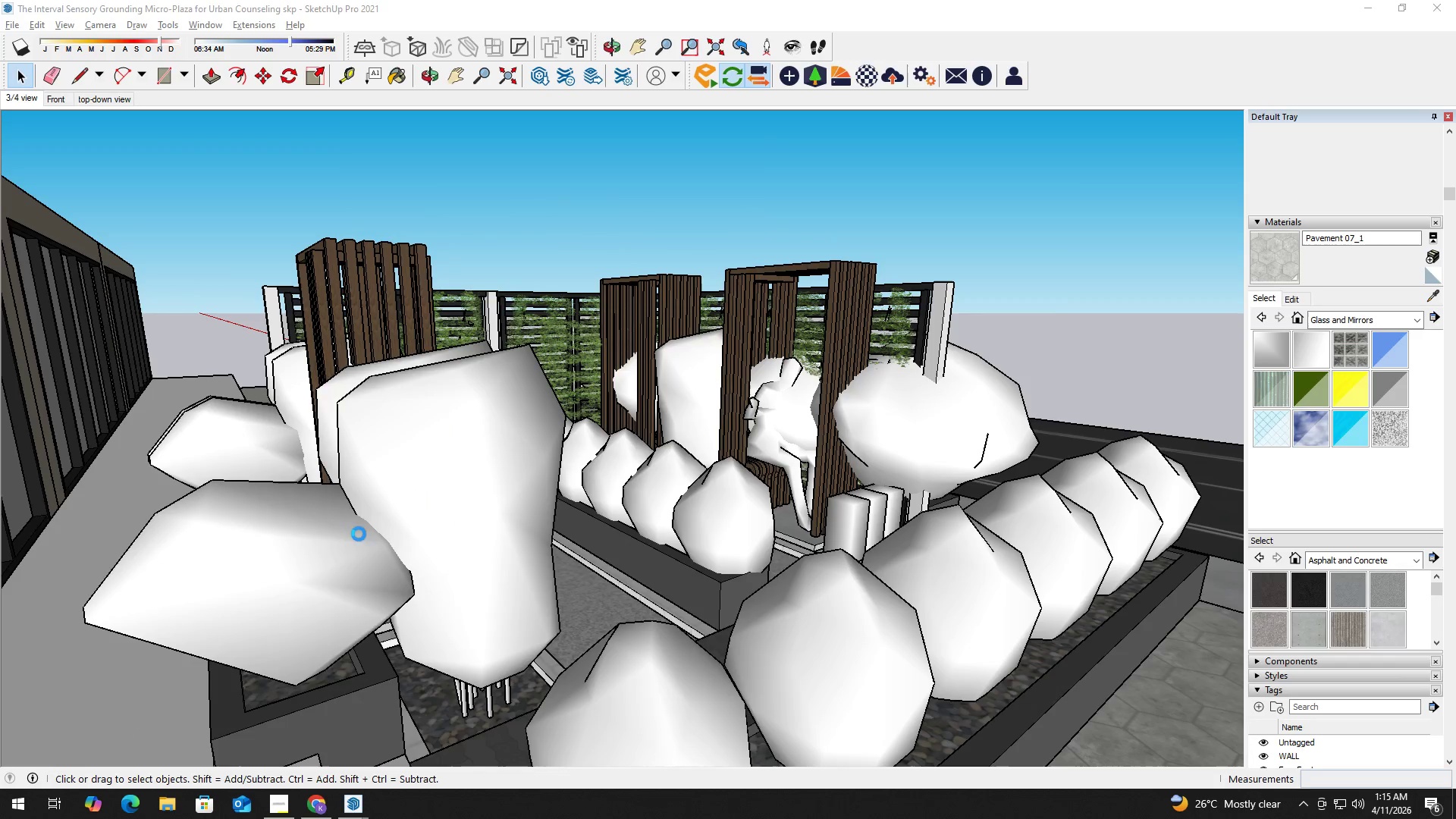 
key(Escape)
 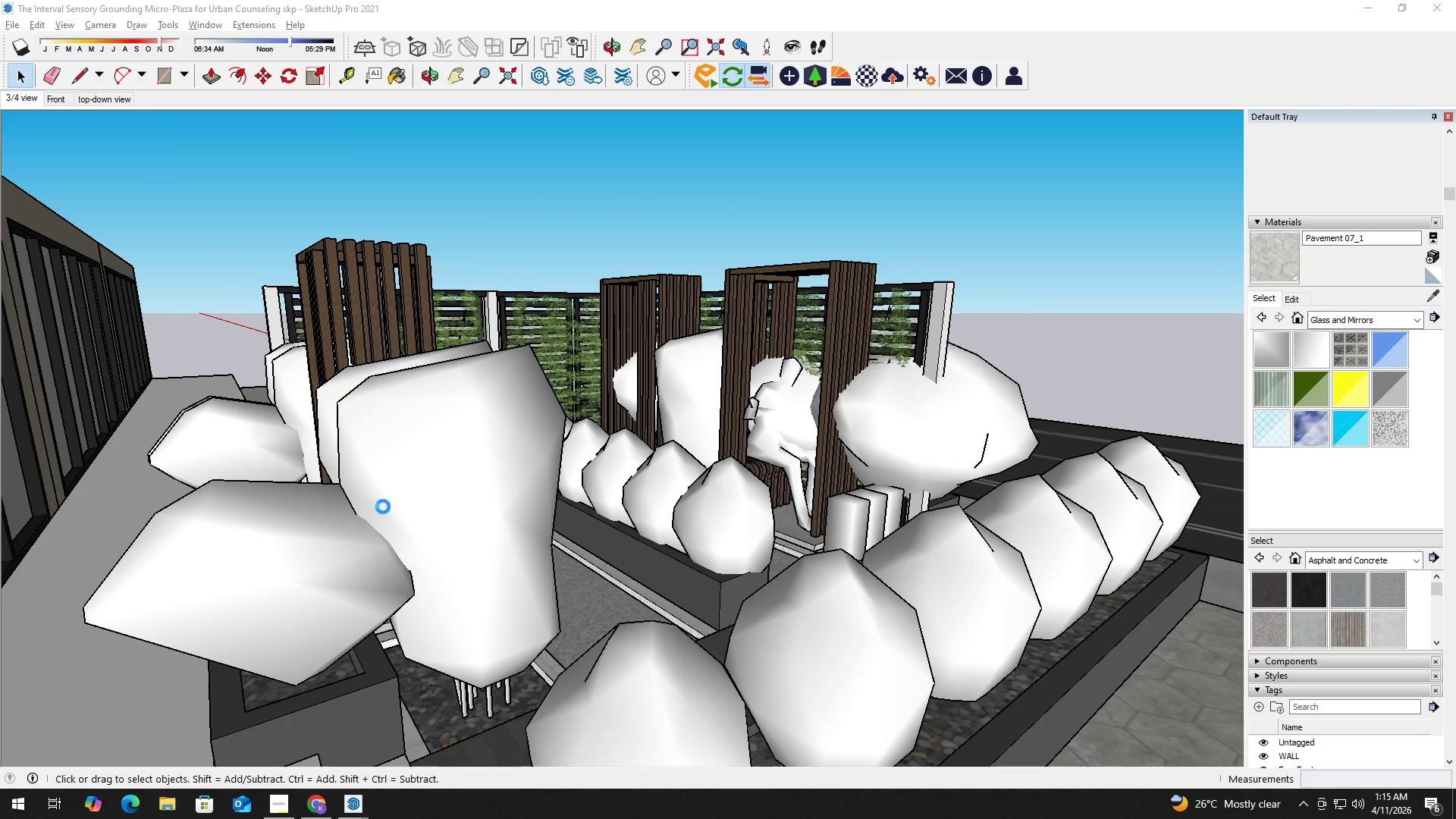 
key(Alt+Tab)
 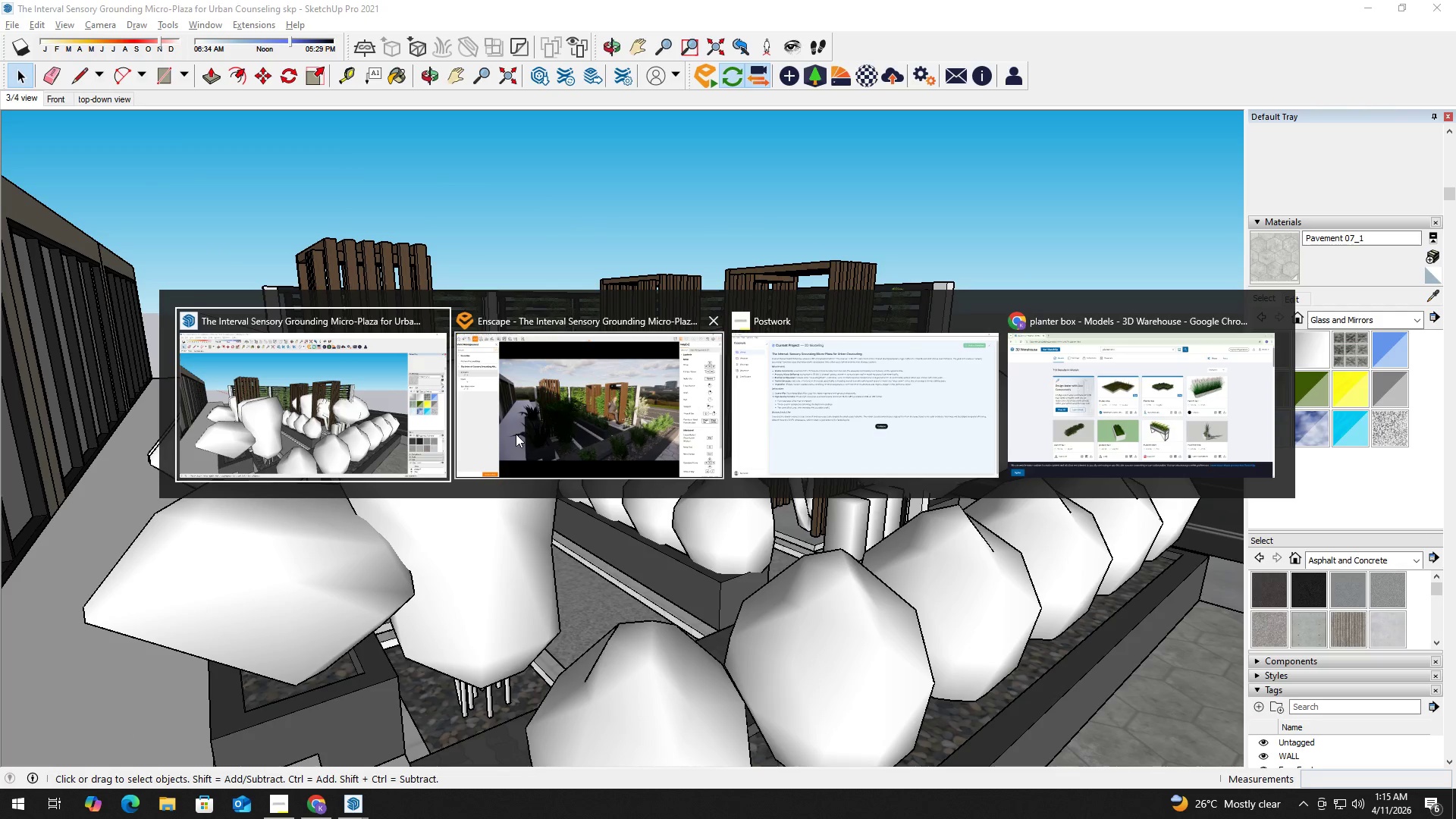 
left_click([568, 406])
 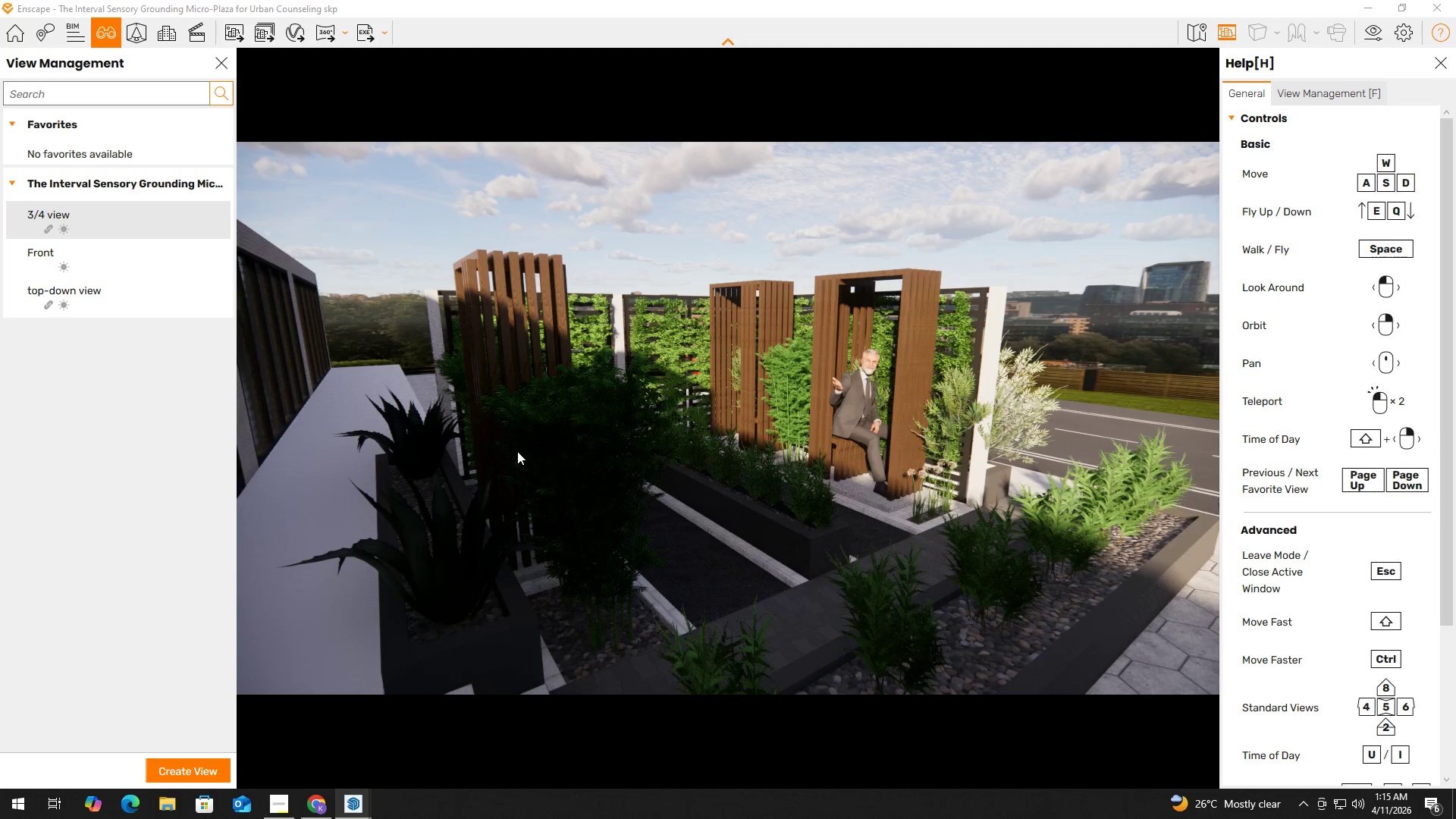 
key(Alt+AltLeft)
 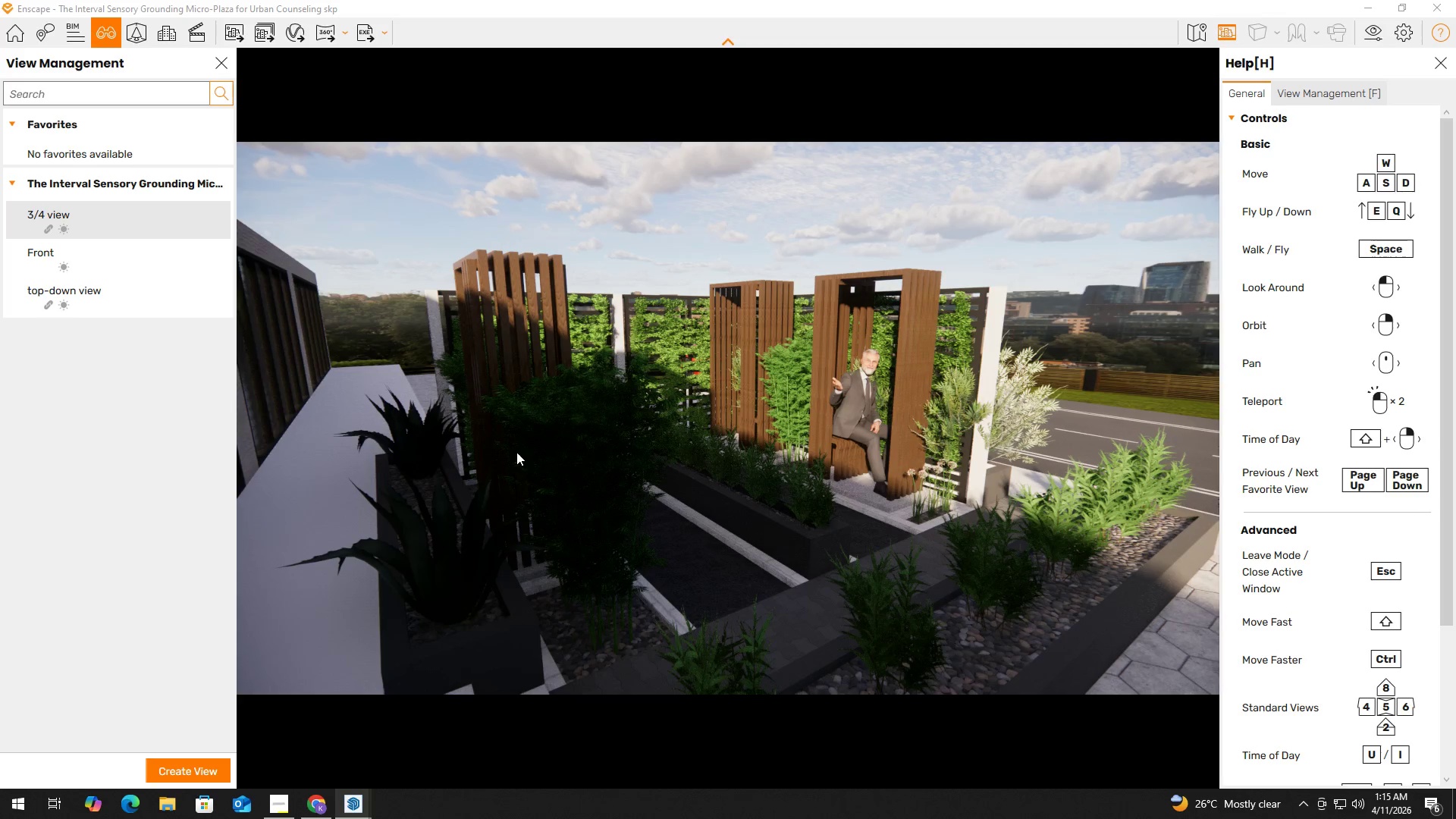 
key(Alt+Tab)
 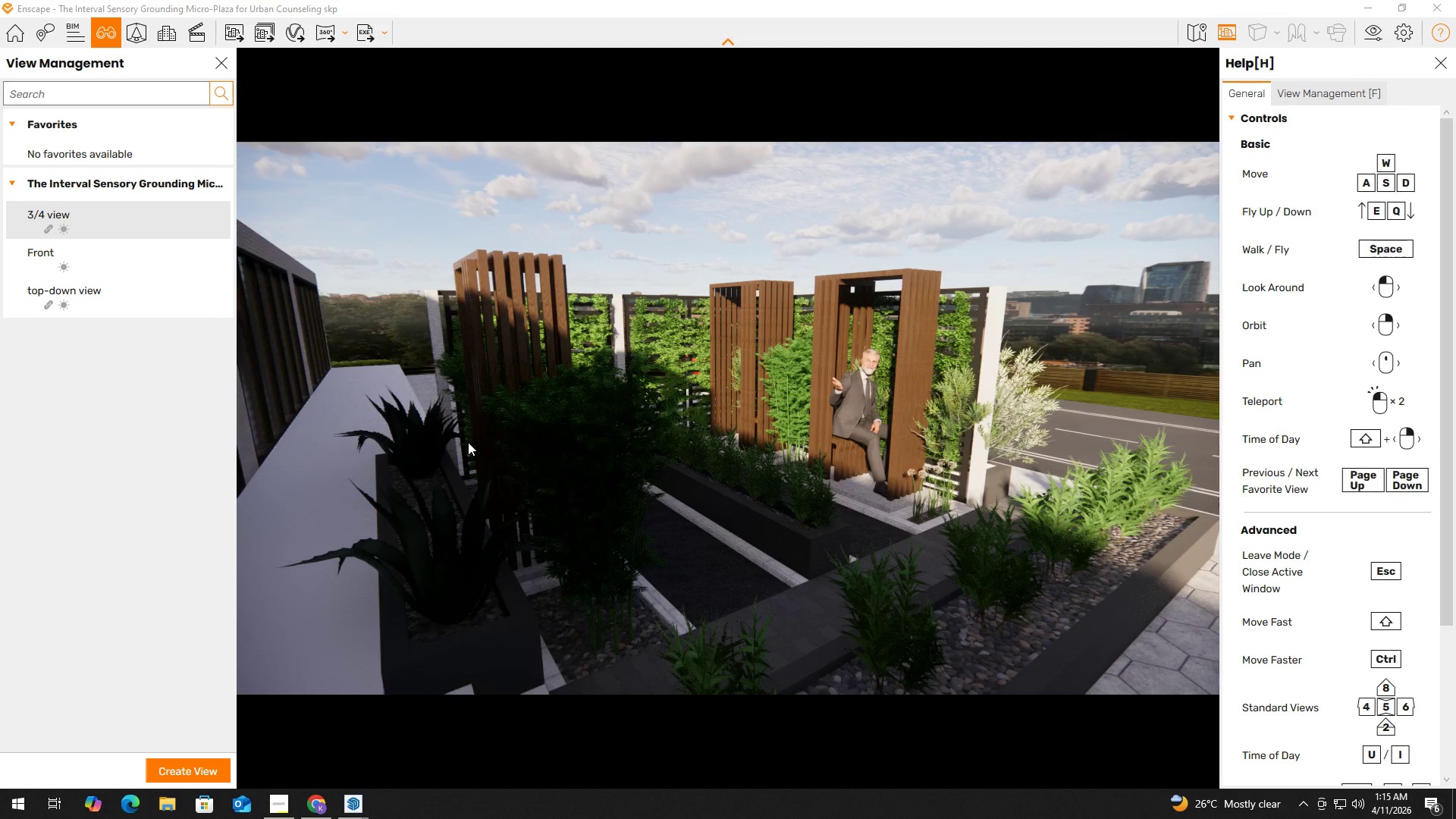 
key(Alt+Tab)
 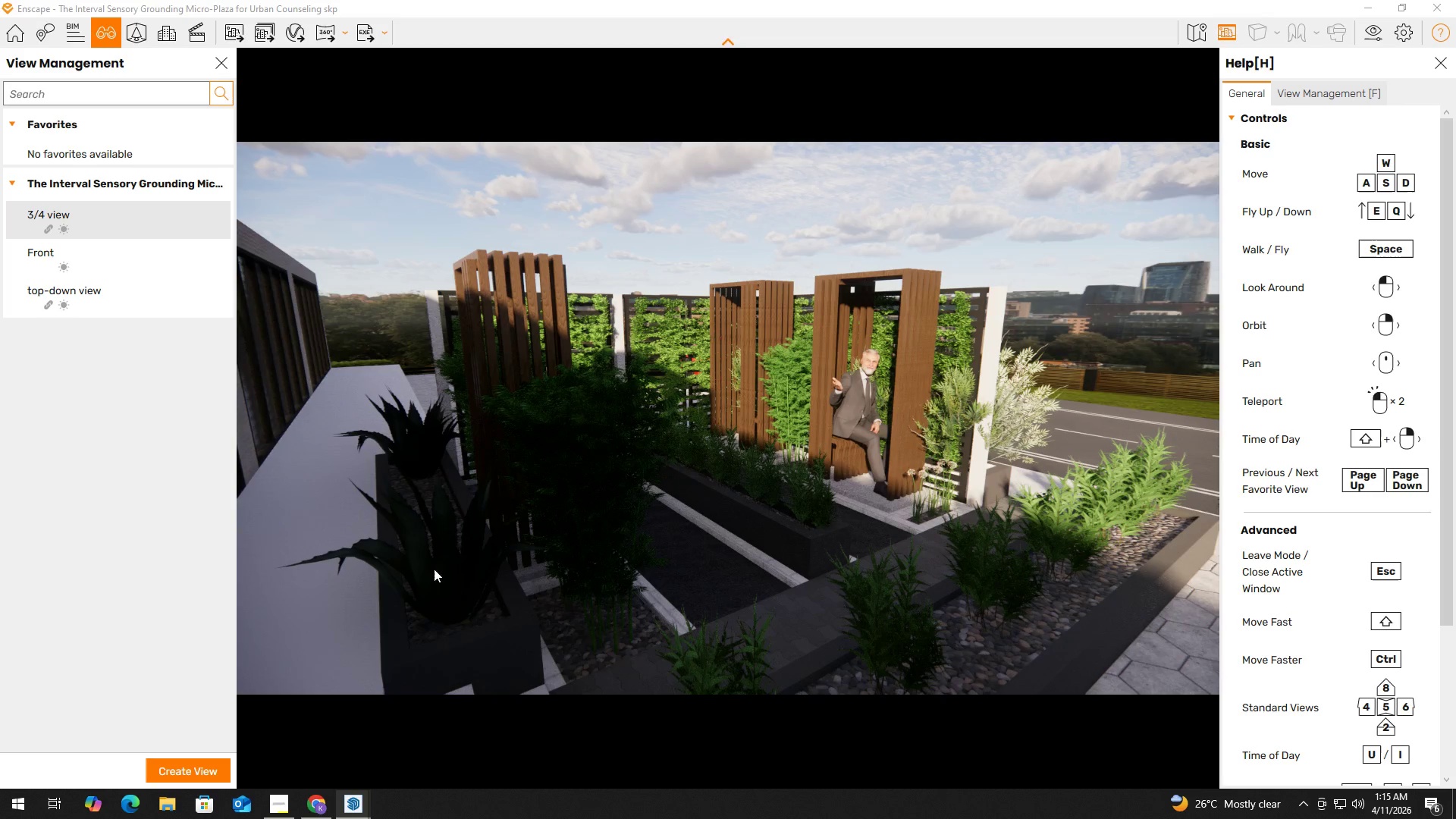 
left_click([438, 545])
 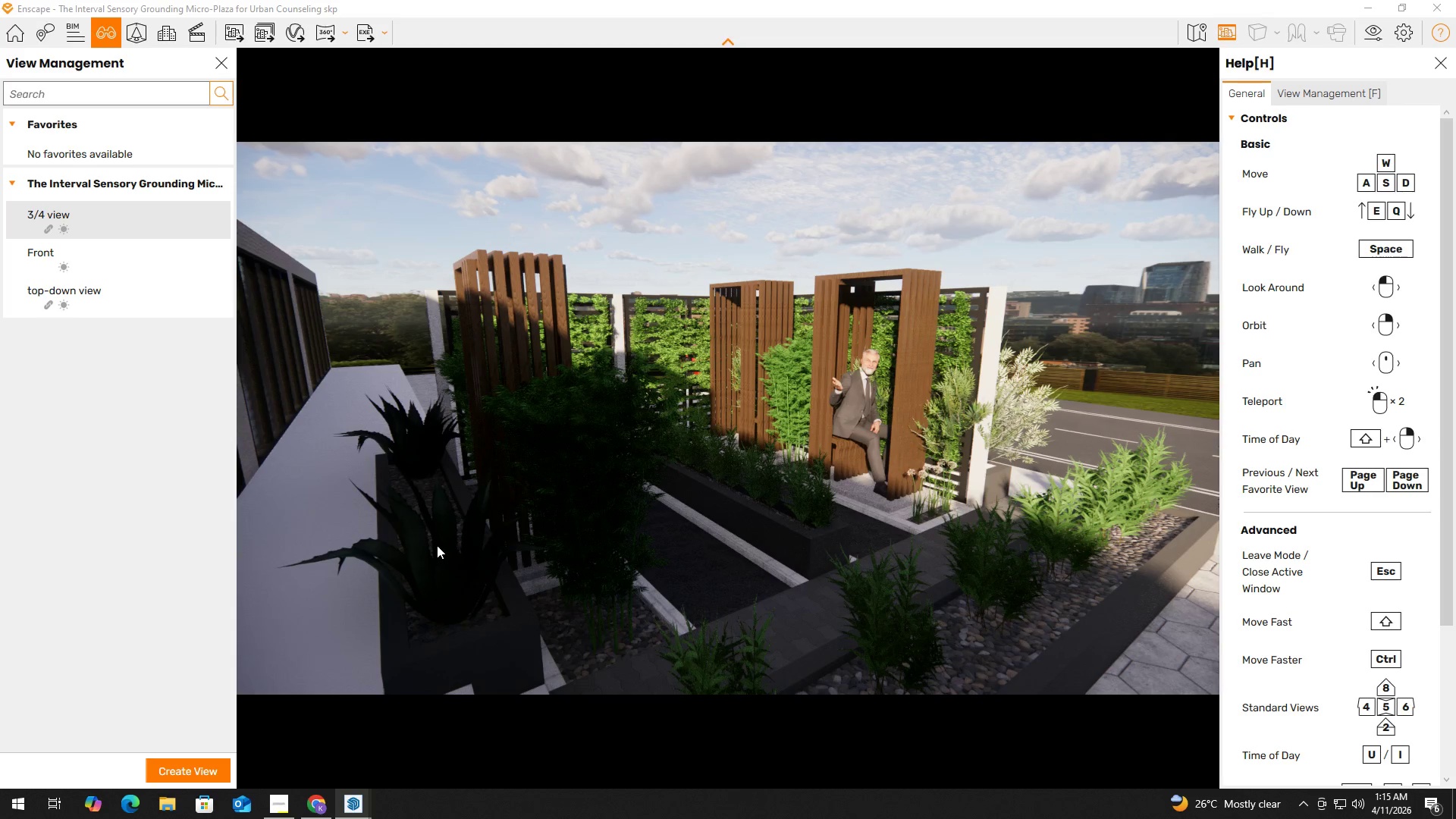 
key(Alt+Tab)
 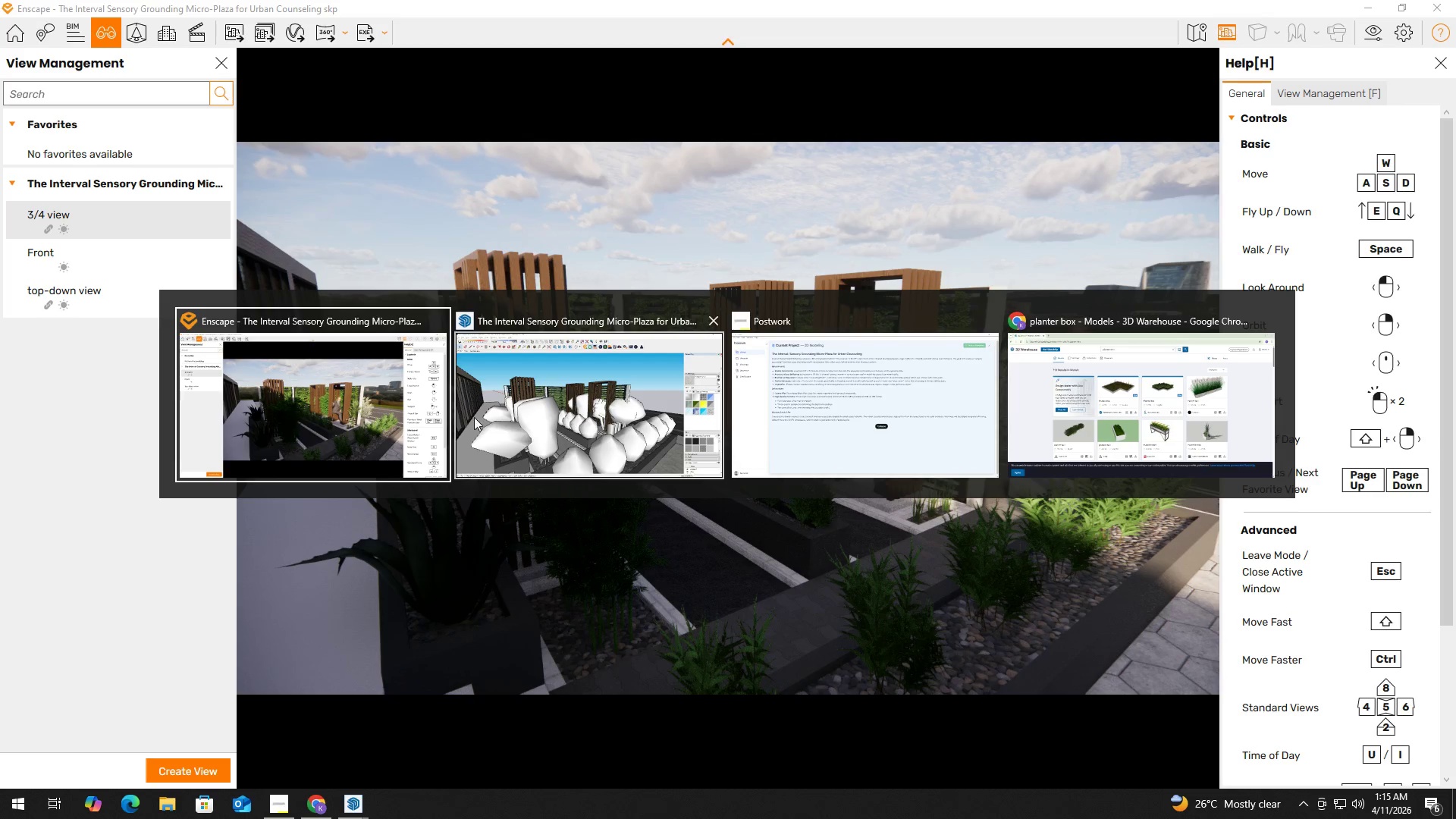 
left_click([528, 415])
 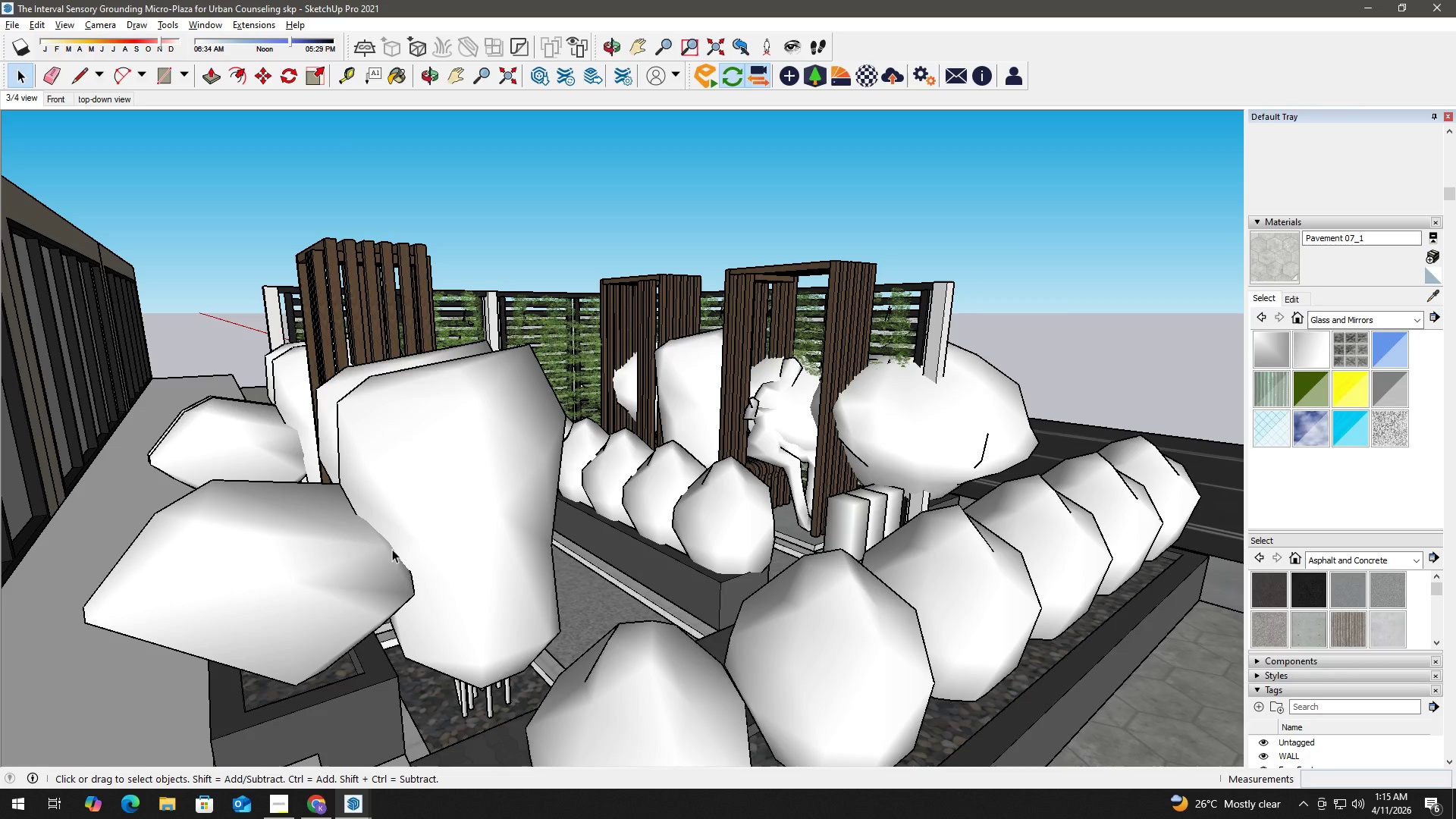 
left_click([275, 610])